 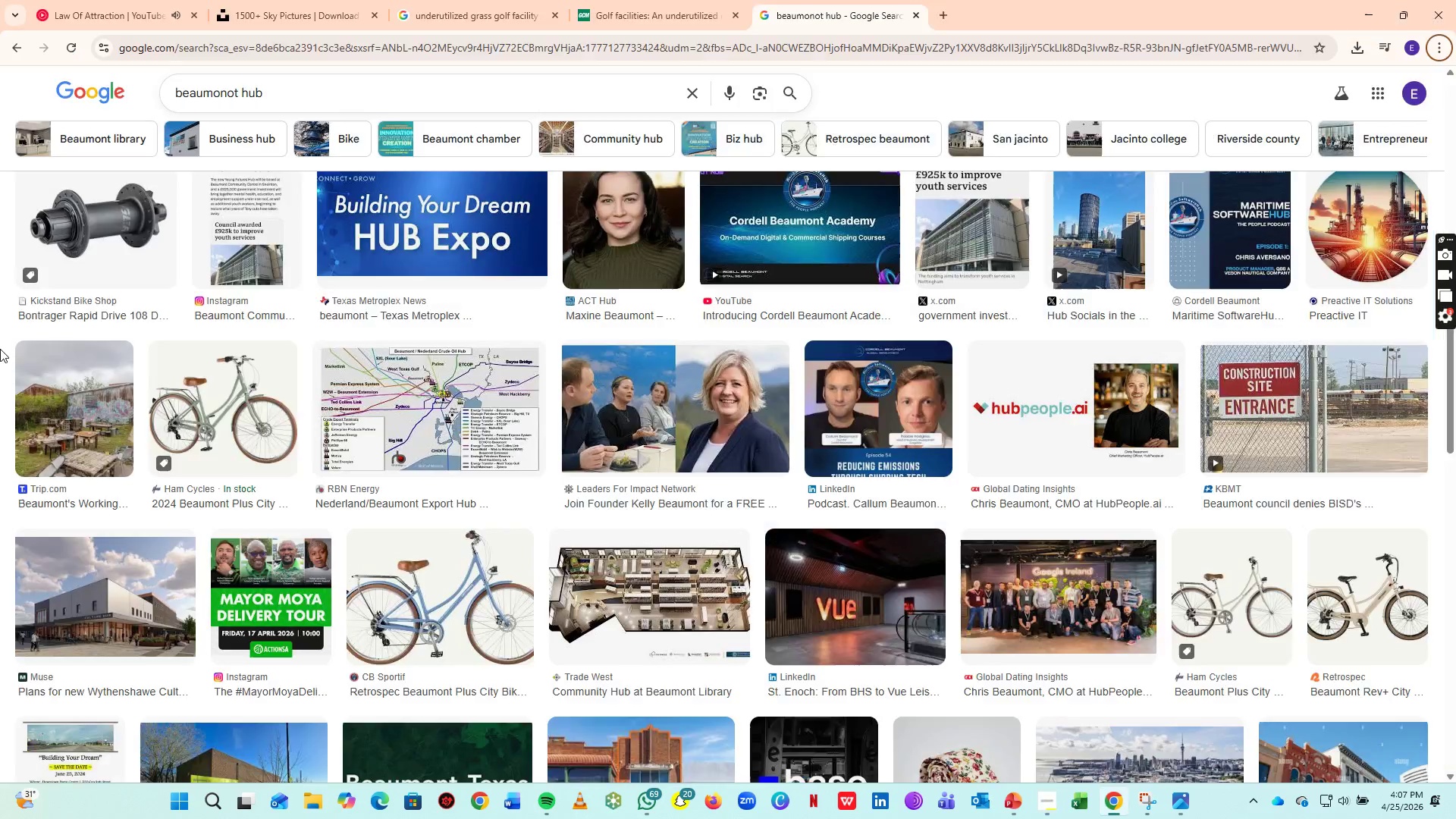 
key(Alt+Tab)
 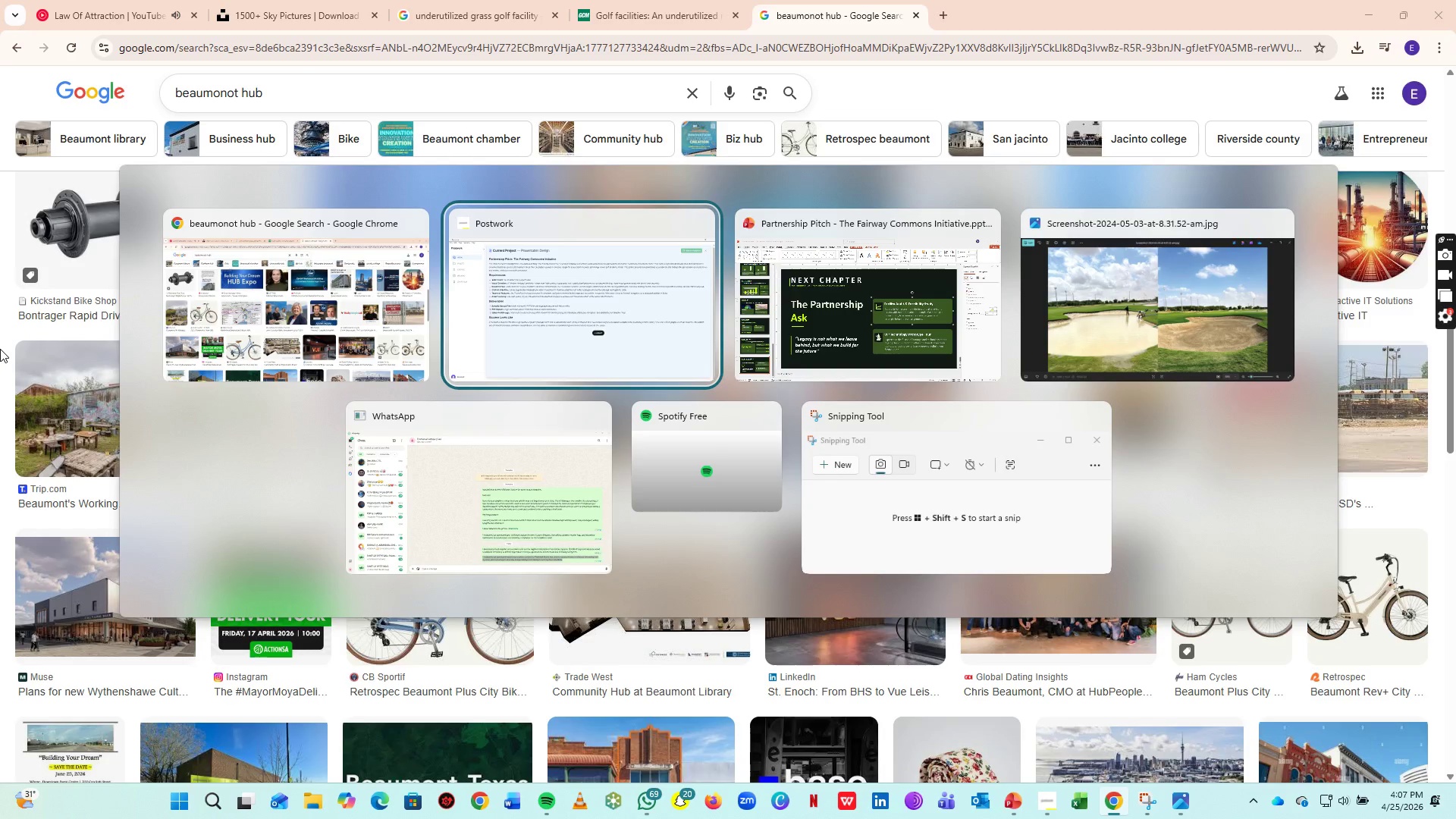 
key(Alt+Tab)
 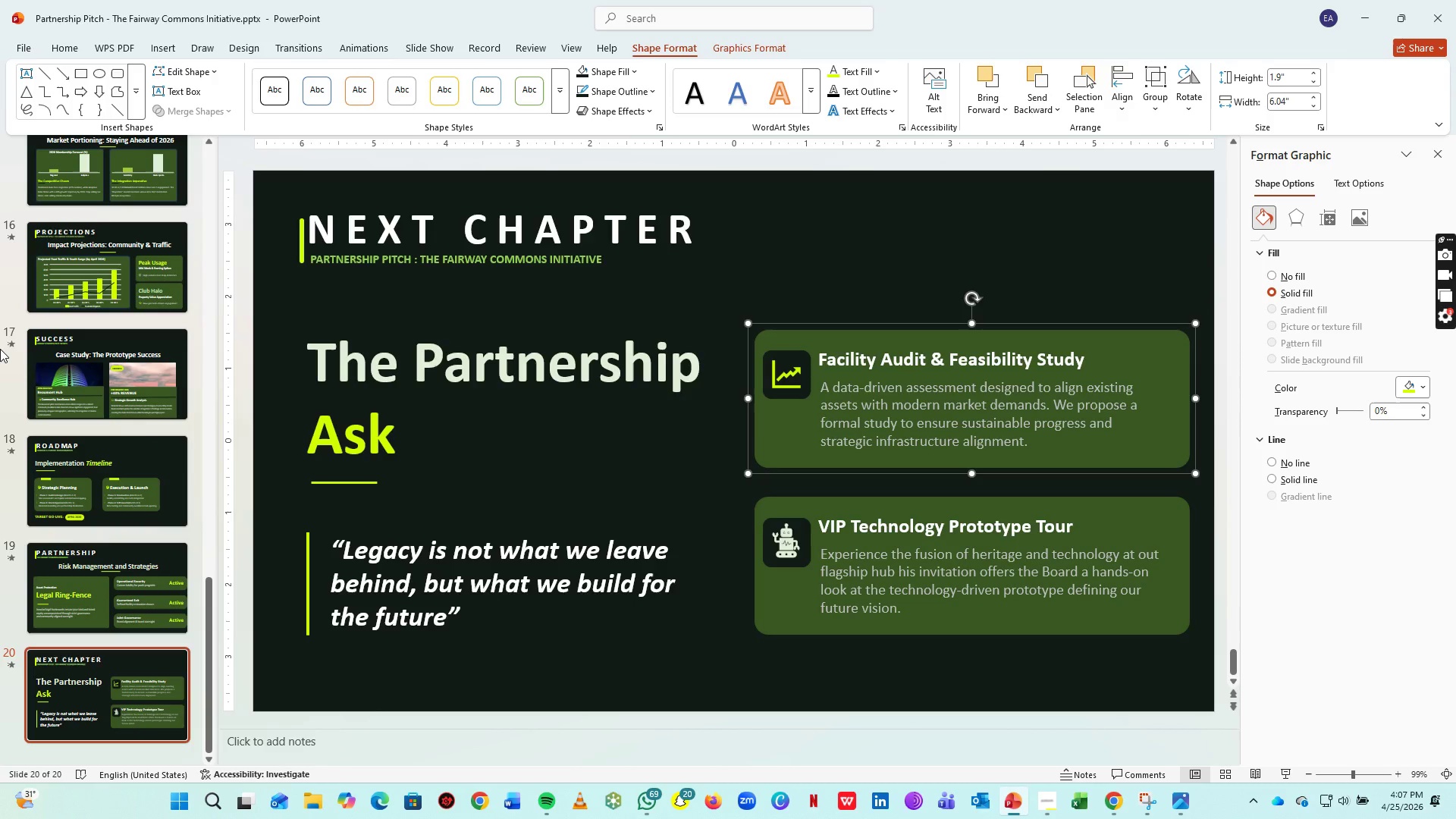 
wait(12.12)
 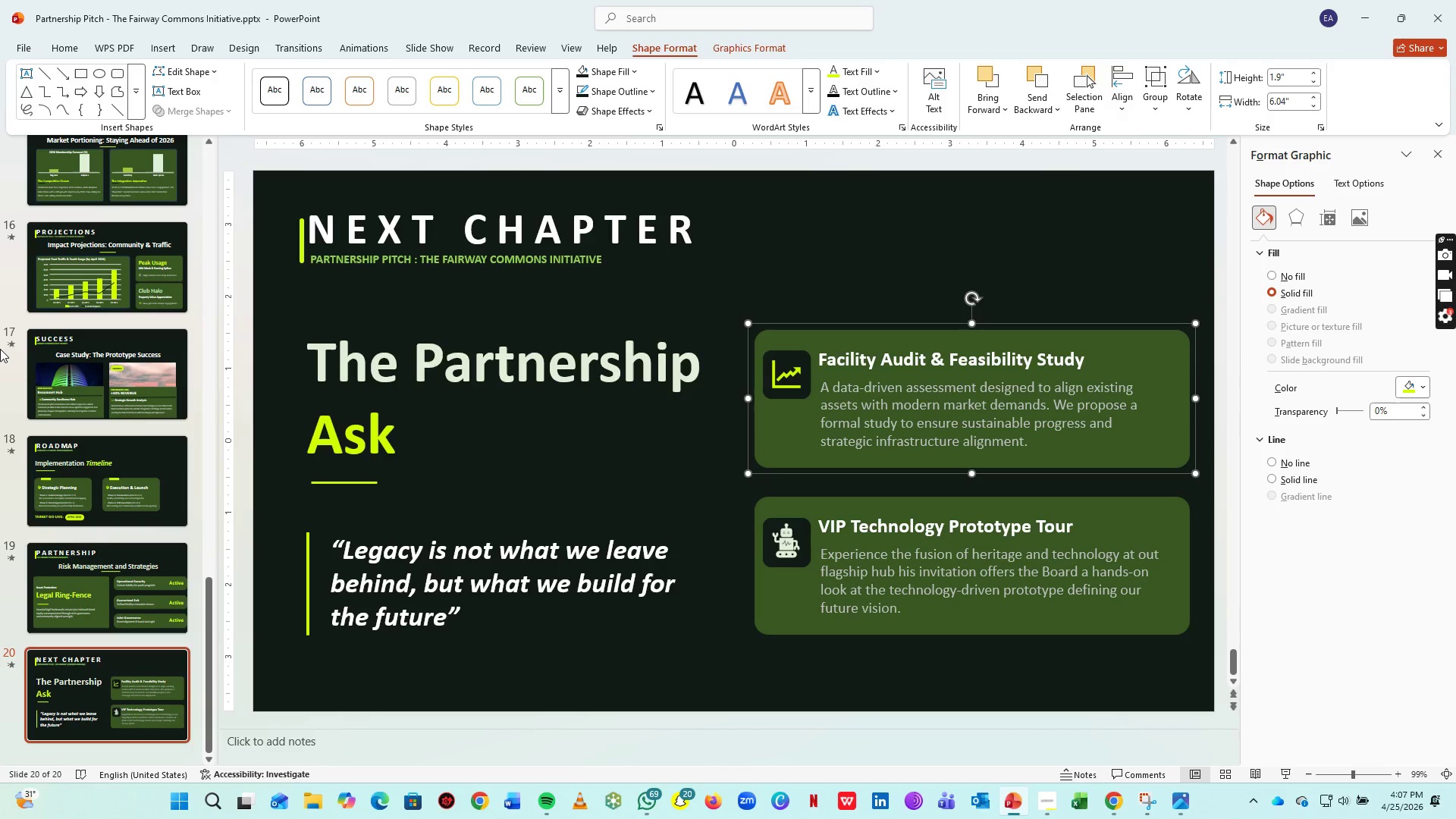 
left_click([206, 517])
 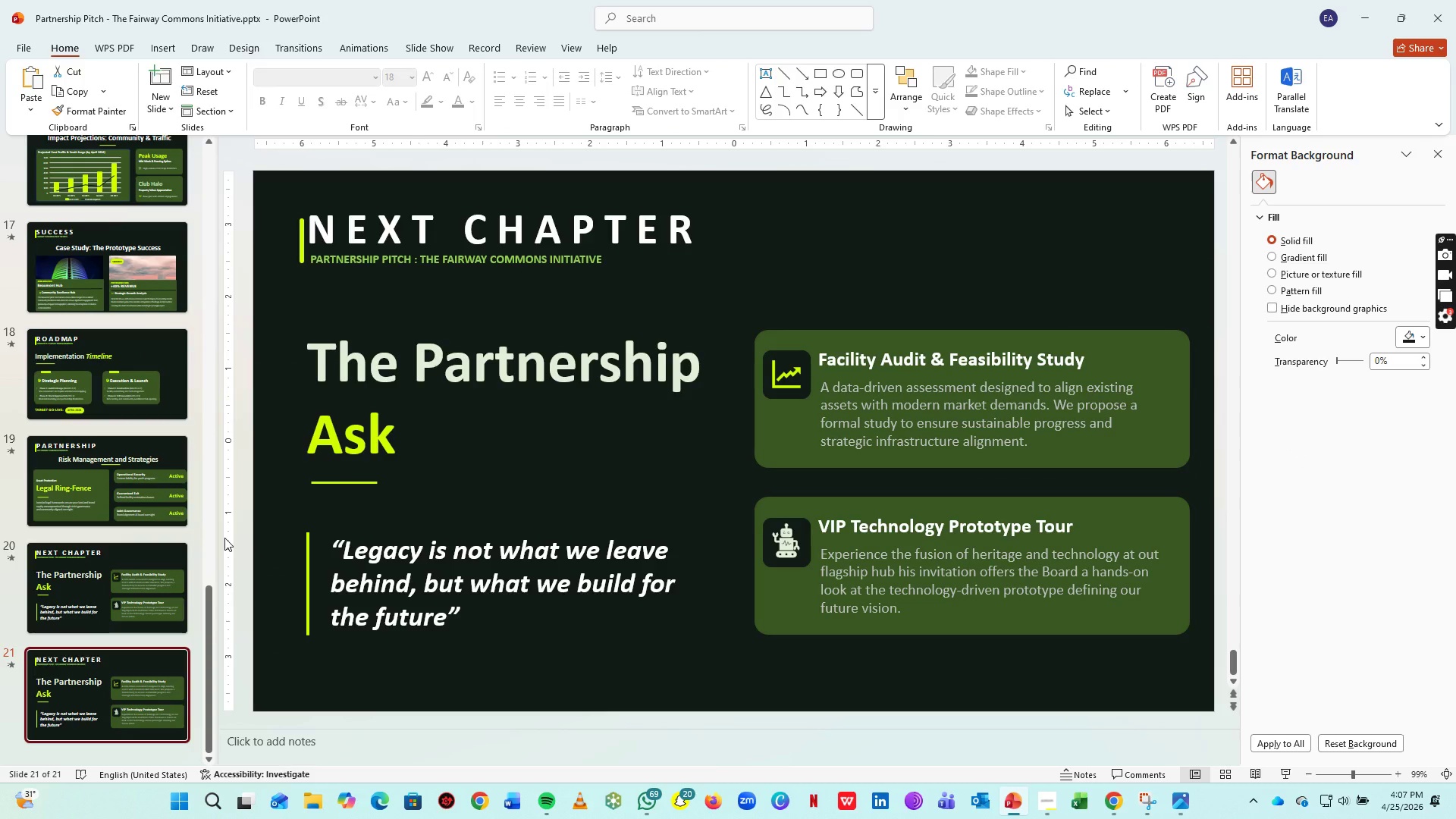 
wait(13.61)
 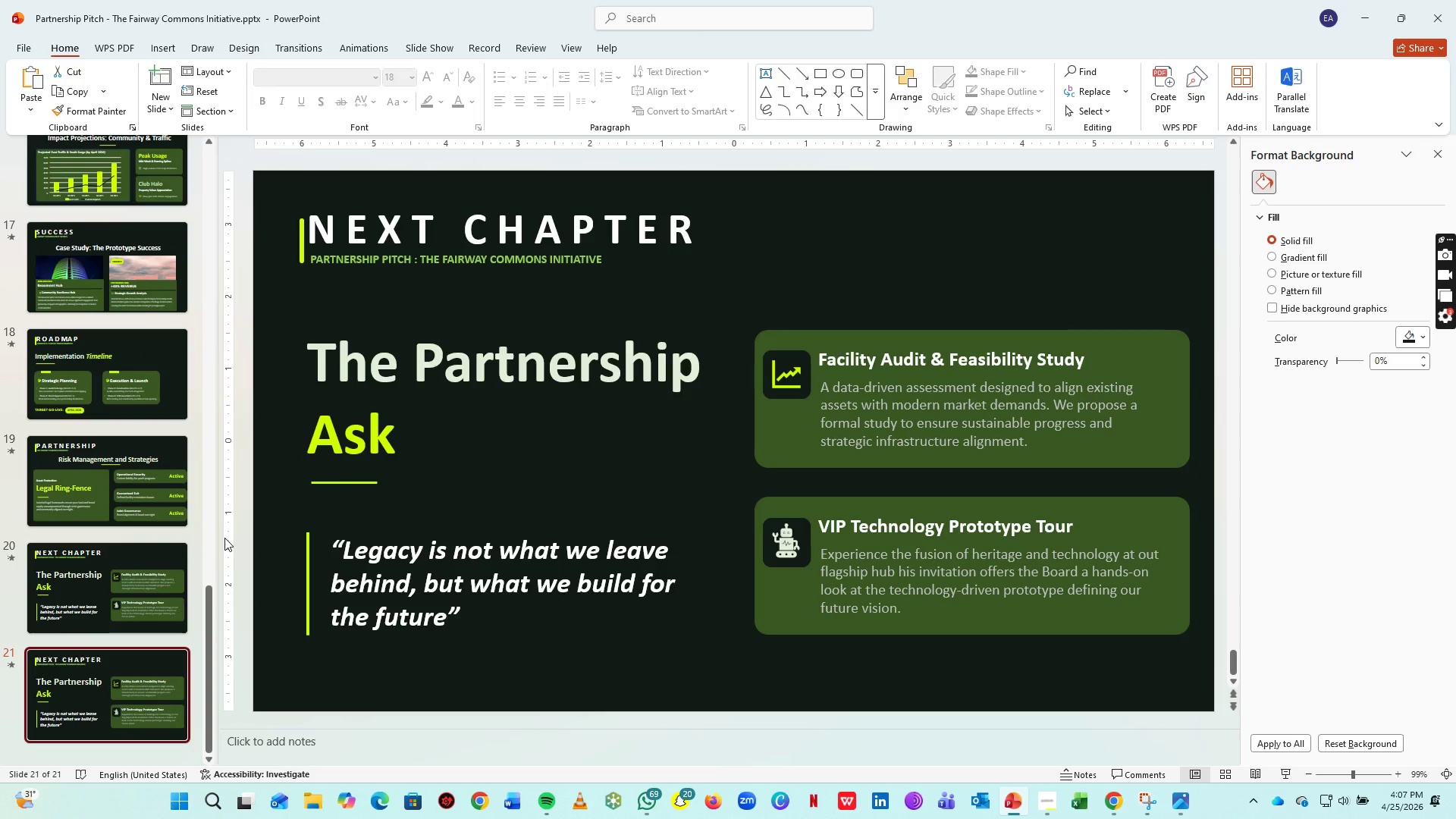 
key(Control+CapsLock)
 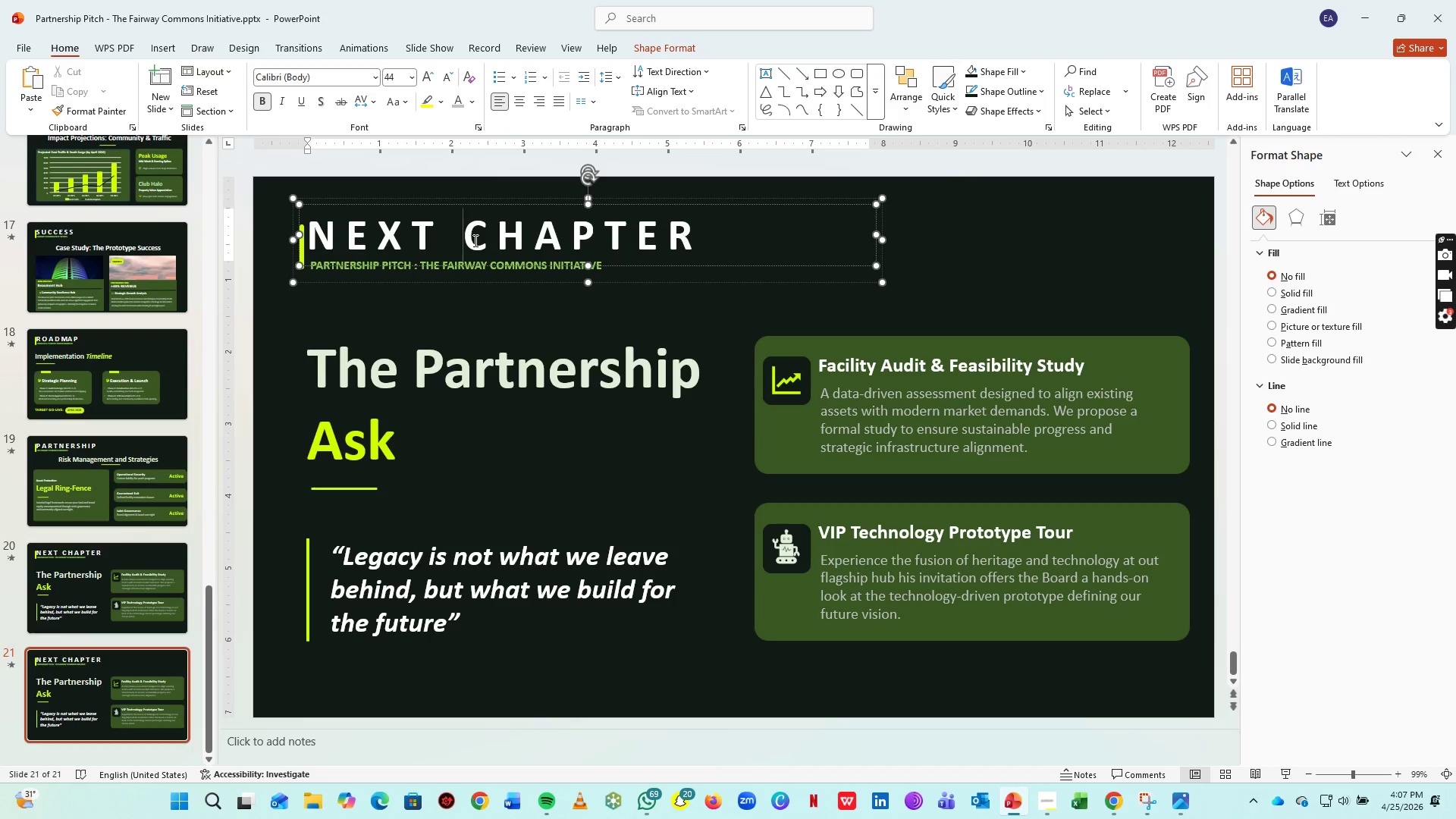 
key(Control+A)
 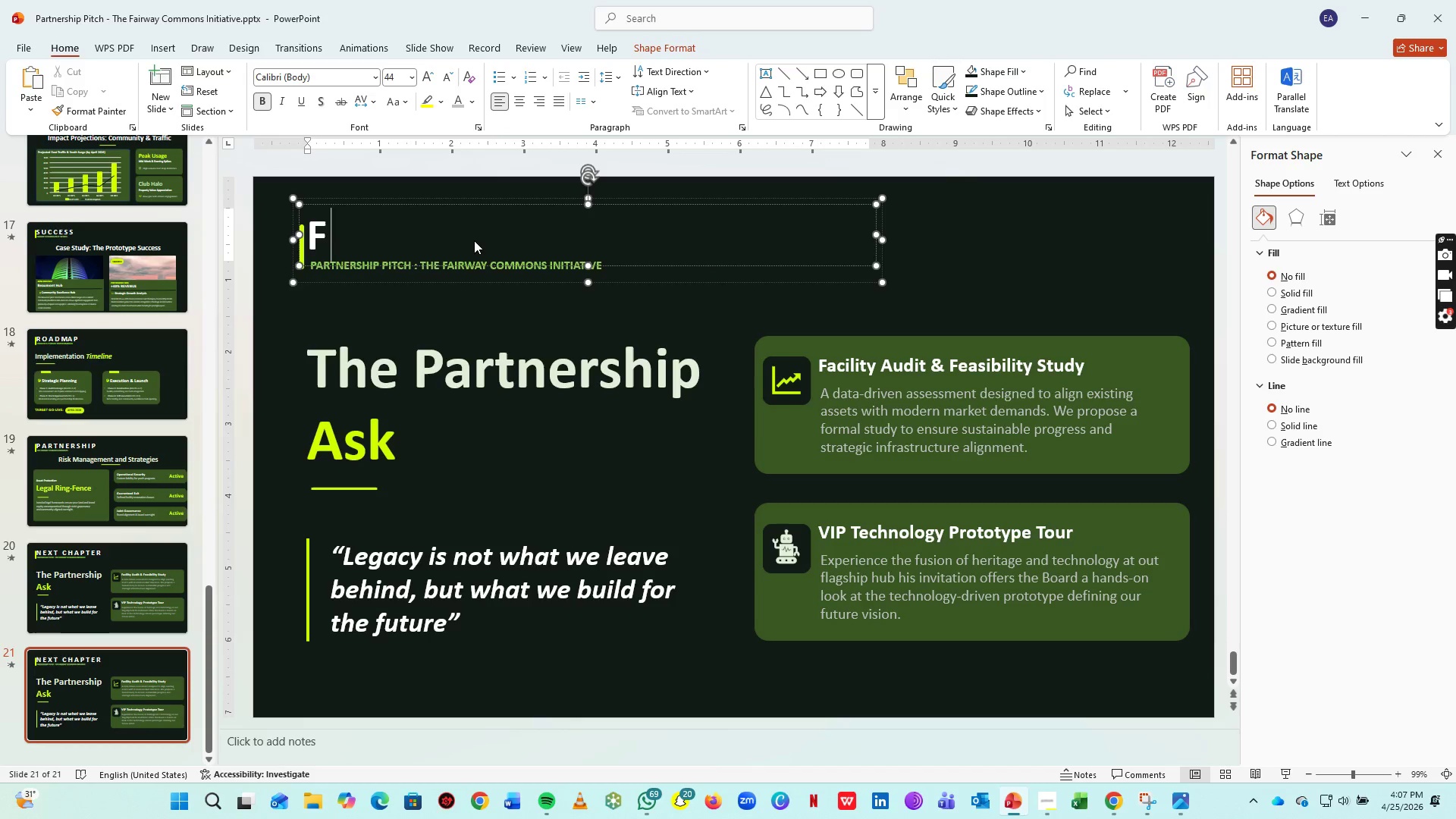 
type(F A C I LI)
key(Backspace)
type( I T Y   O V E R V I E W)
 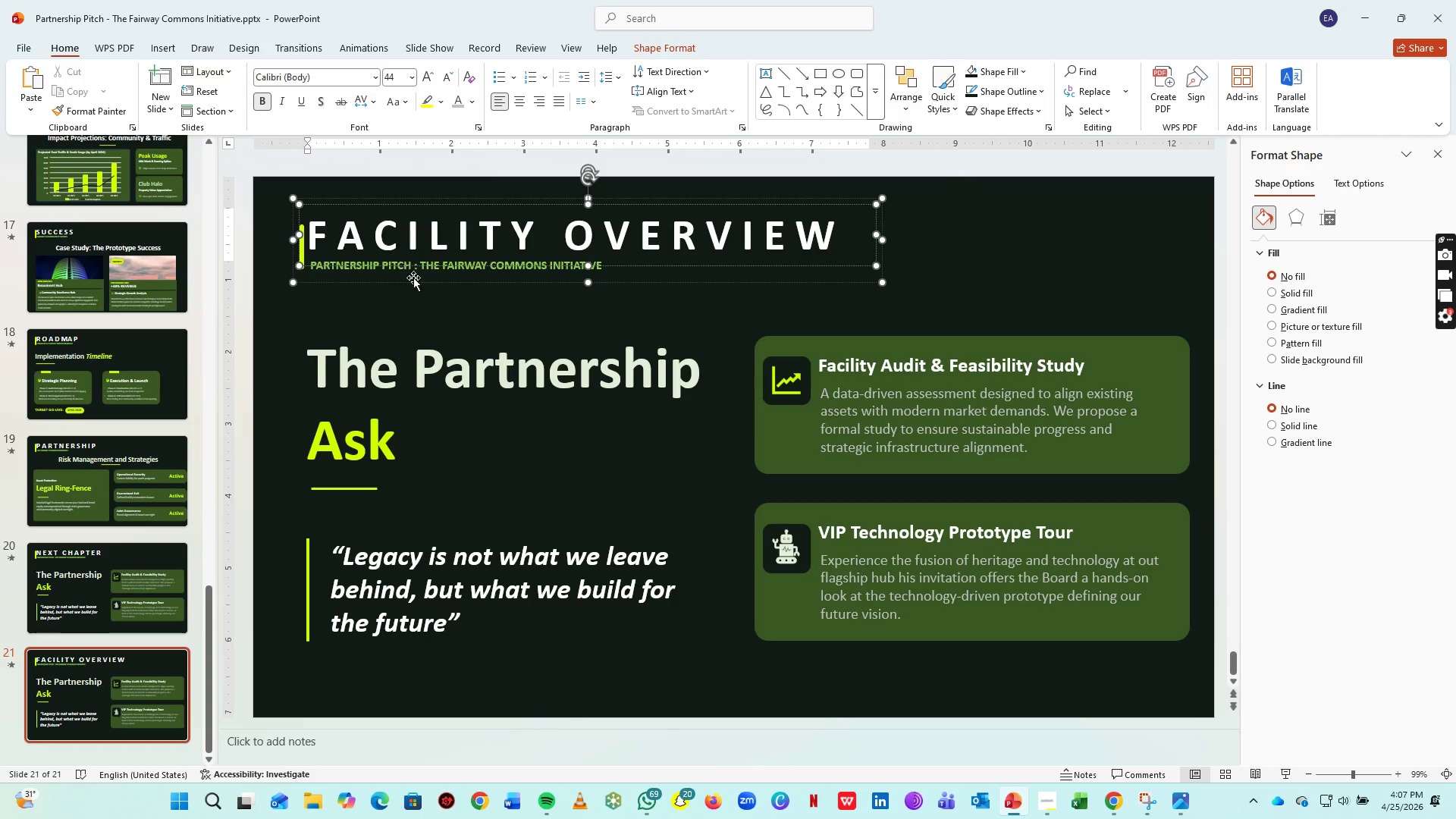 
left_click([412, 303])
 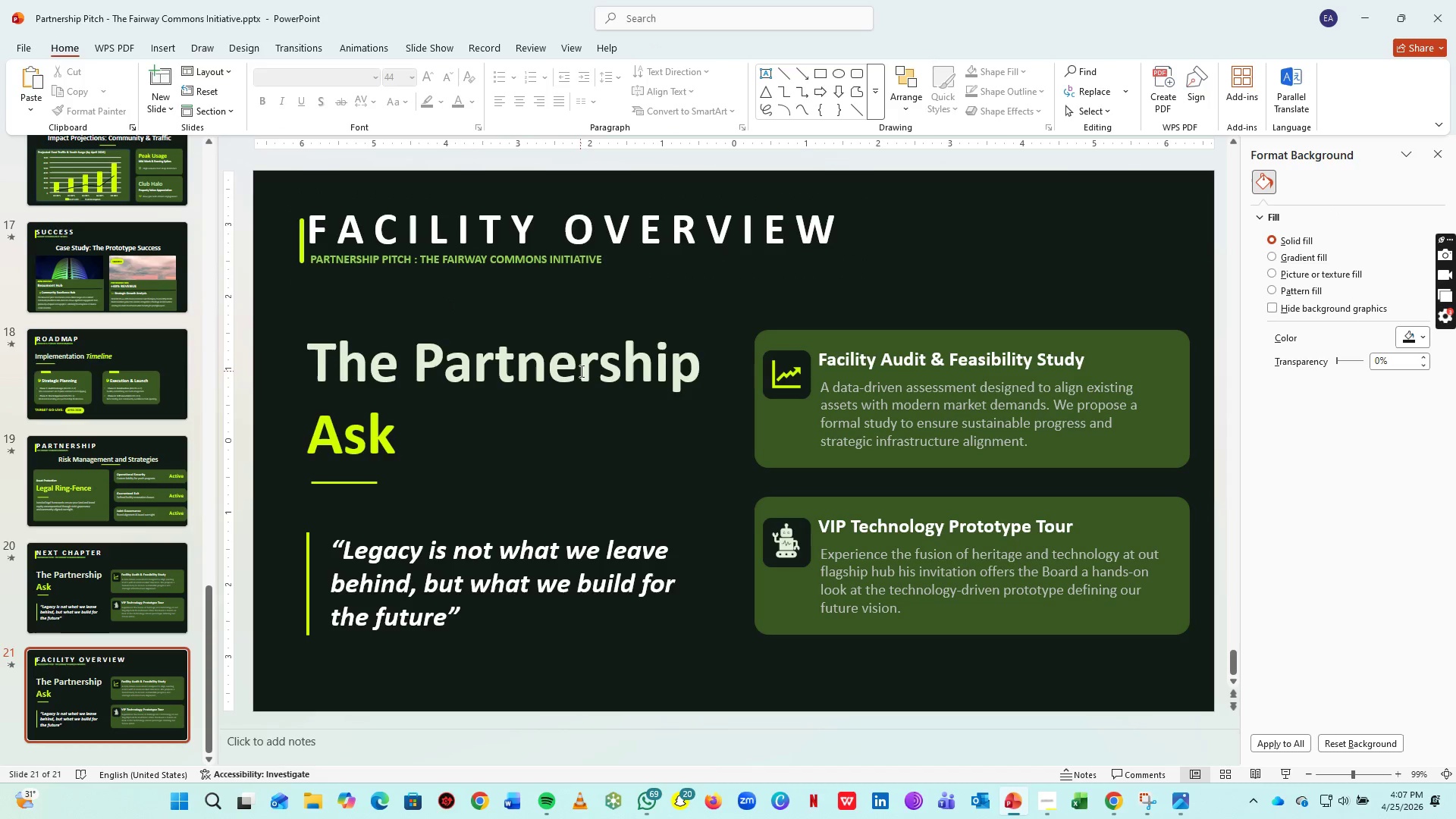 
left_click([576, 340])
 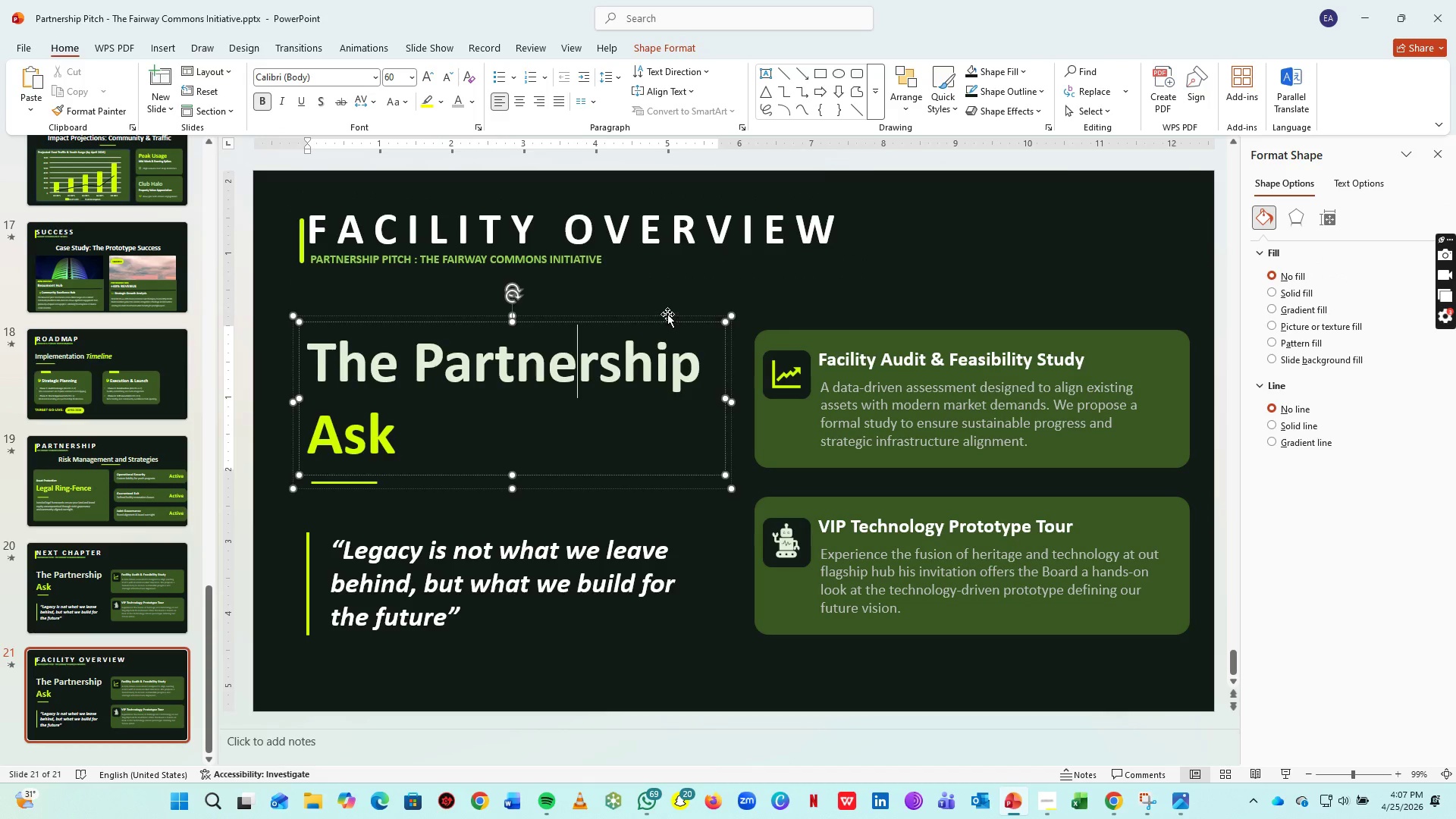 
left_click([667, 314])
 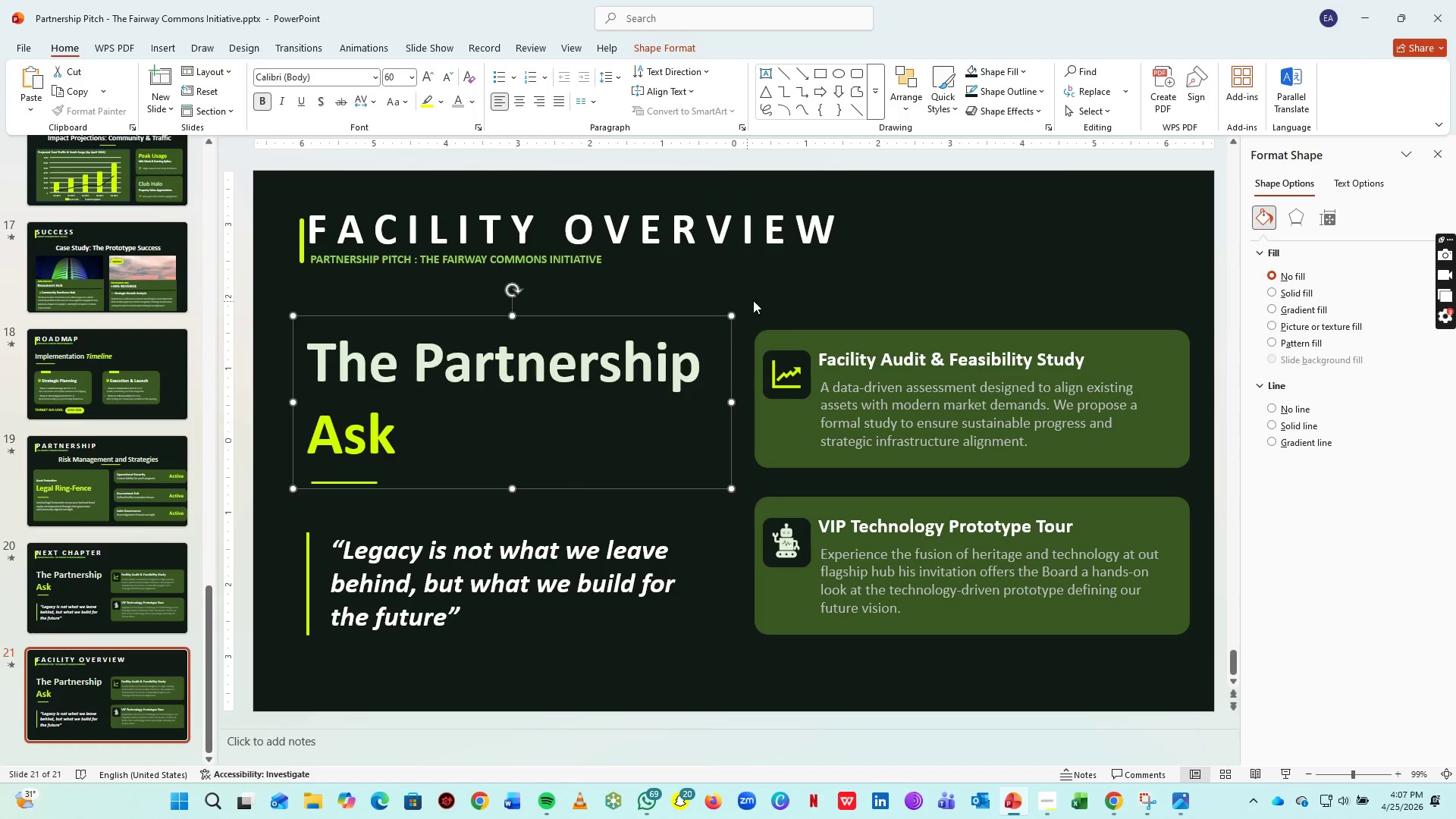 
key(Delete)
 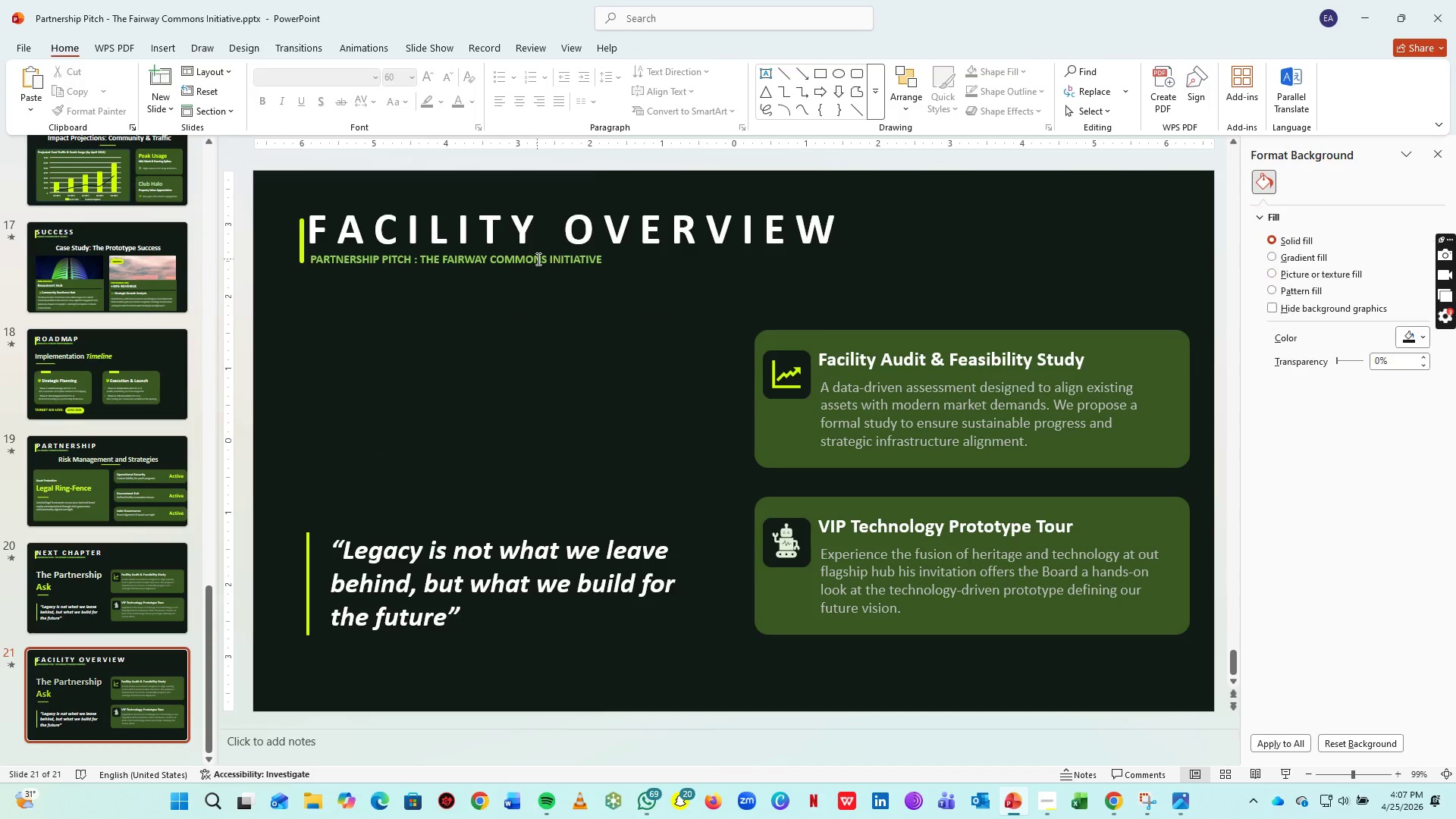 
left_click([537, 259])
 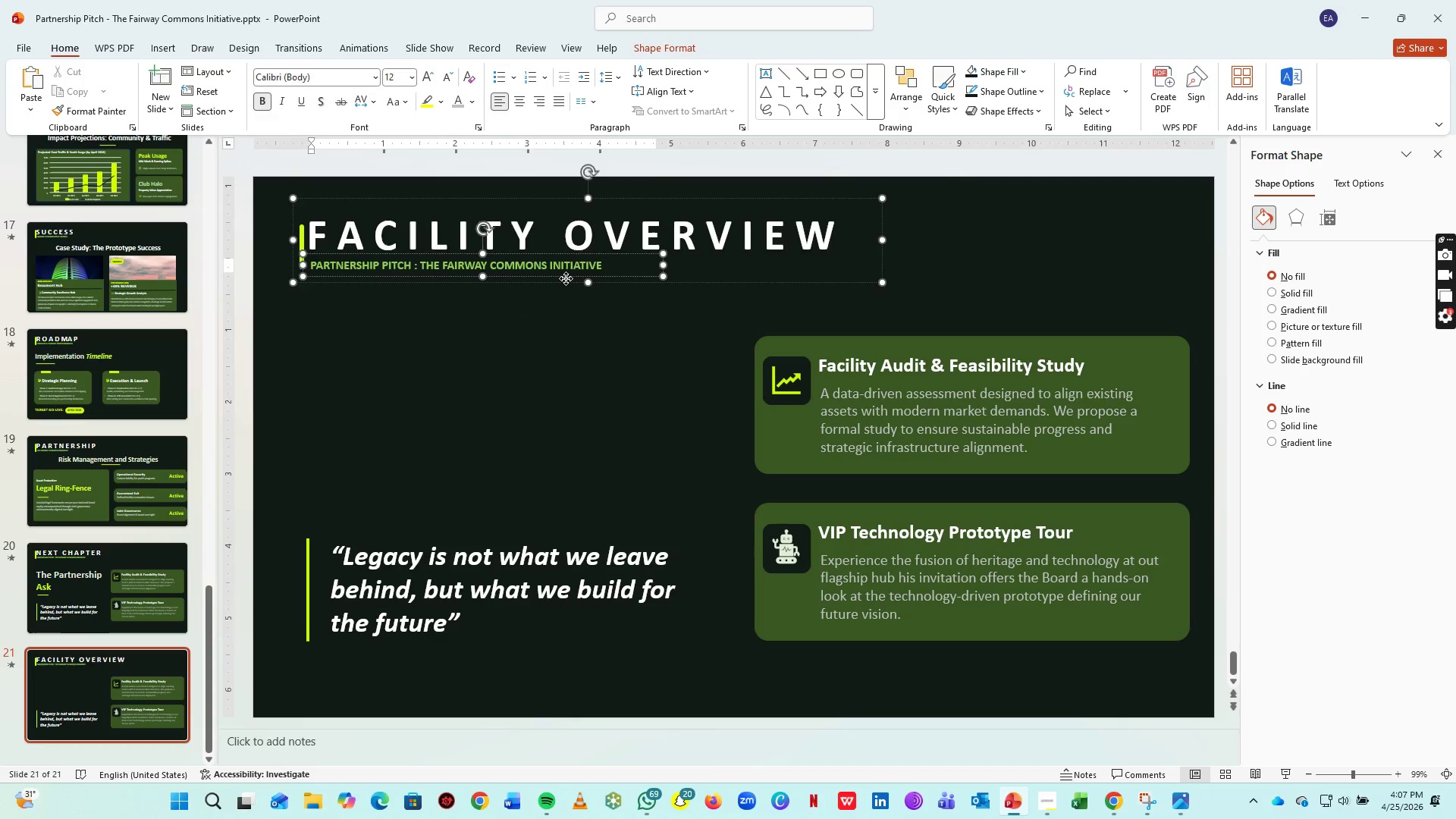 
left_click([566, 278])
 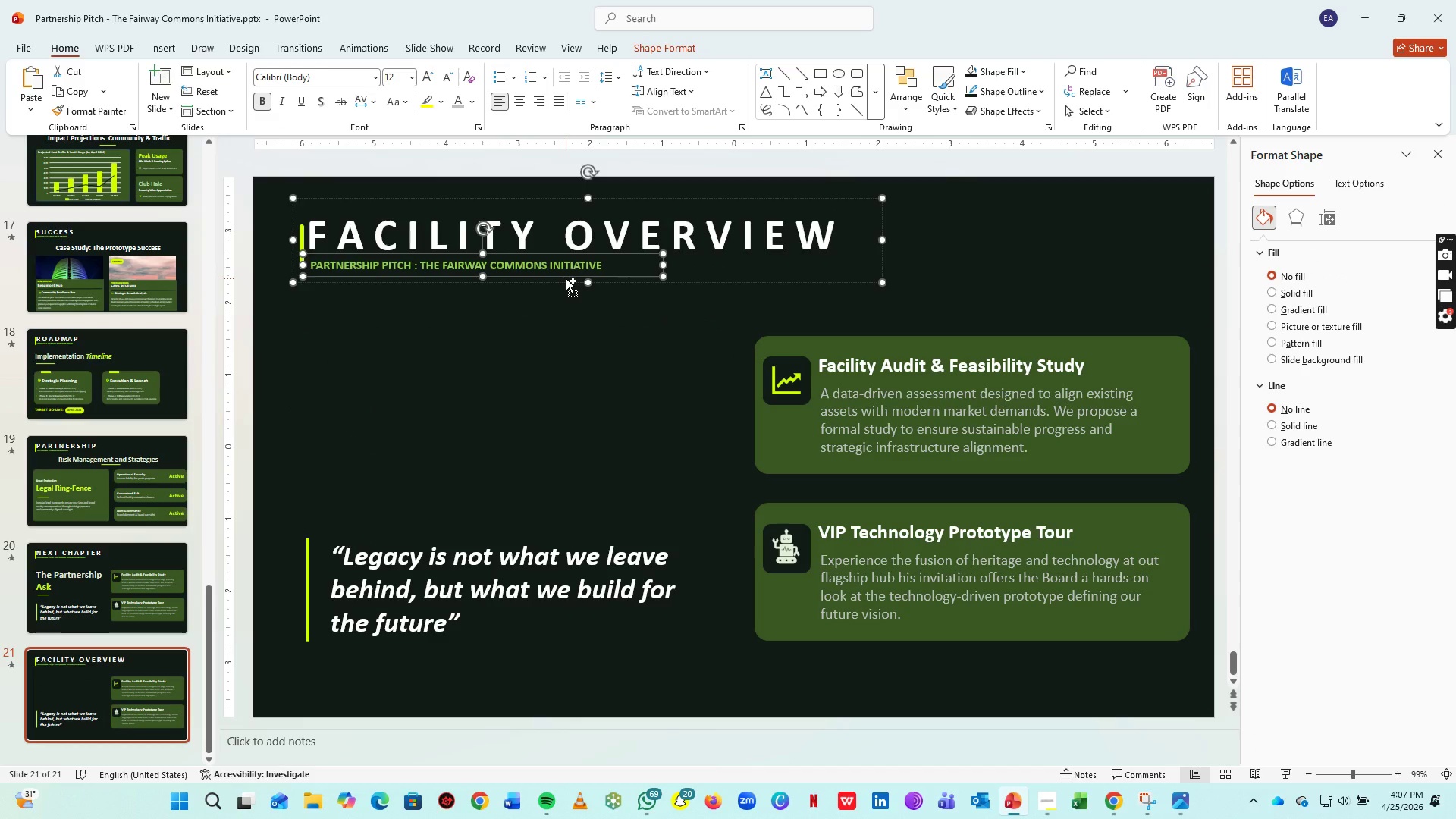 
key(Control+C)
 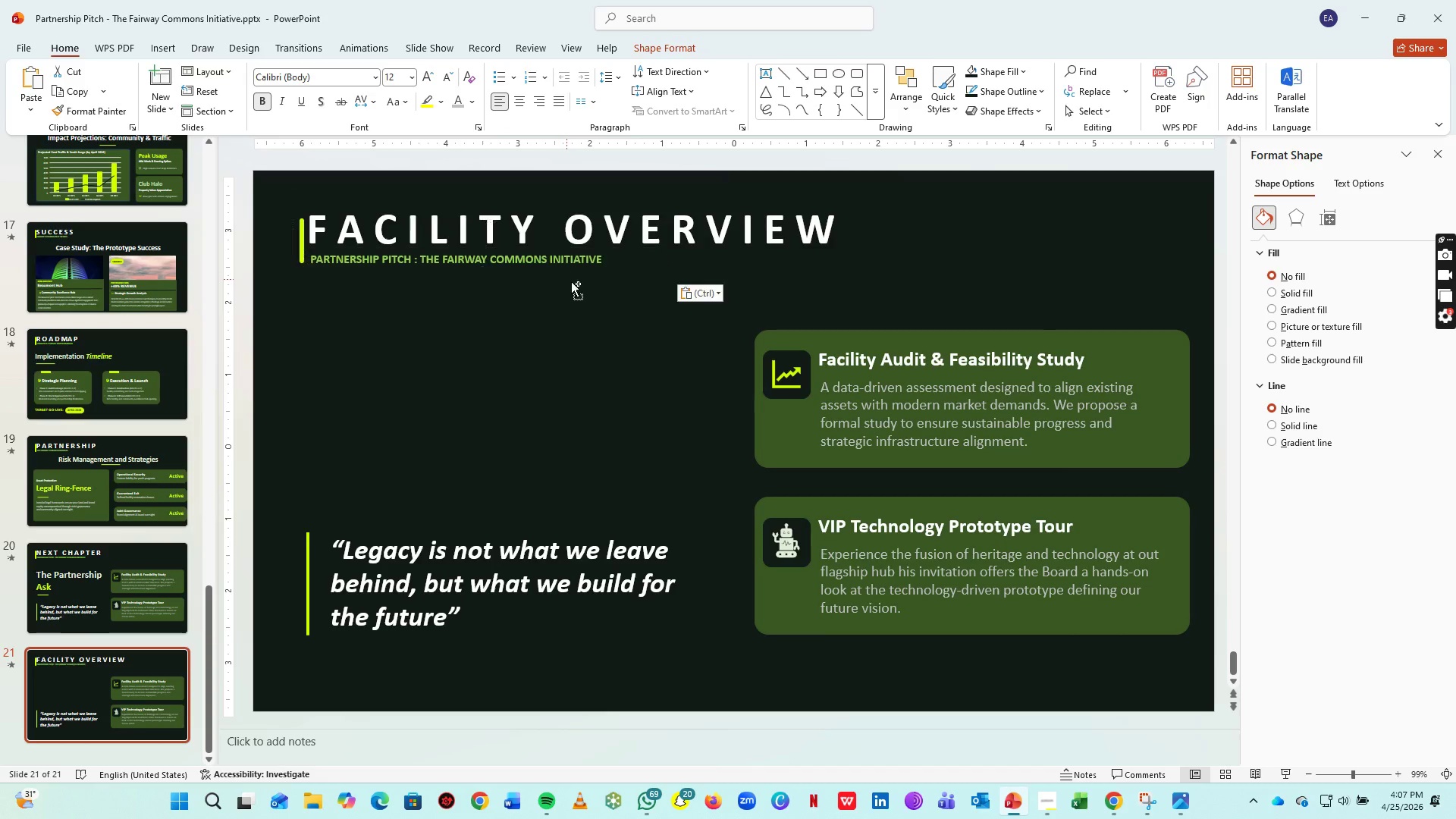 
key(Control+V)
 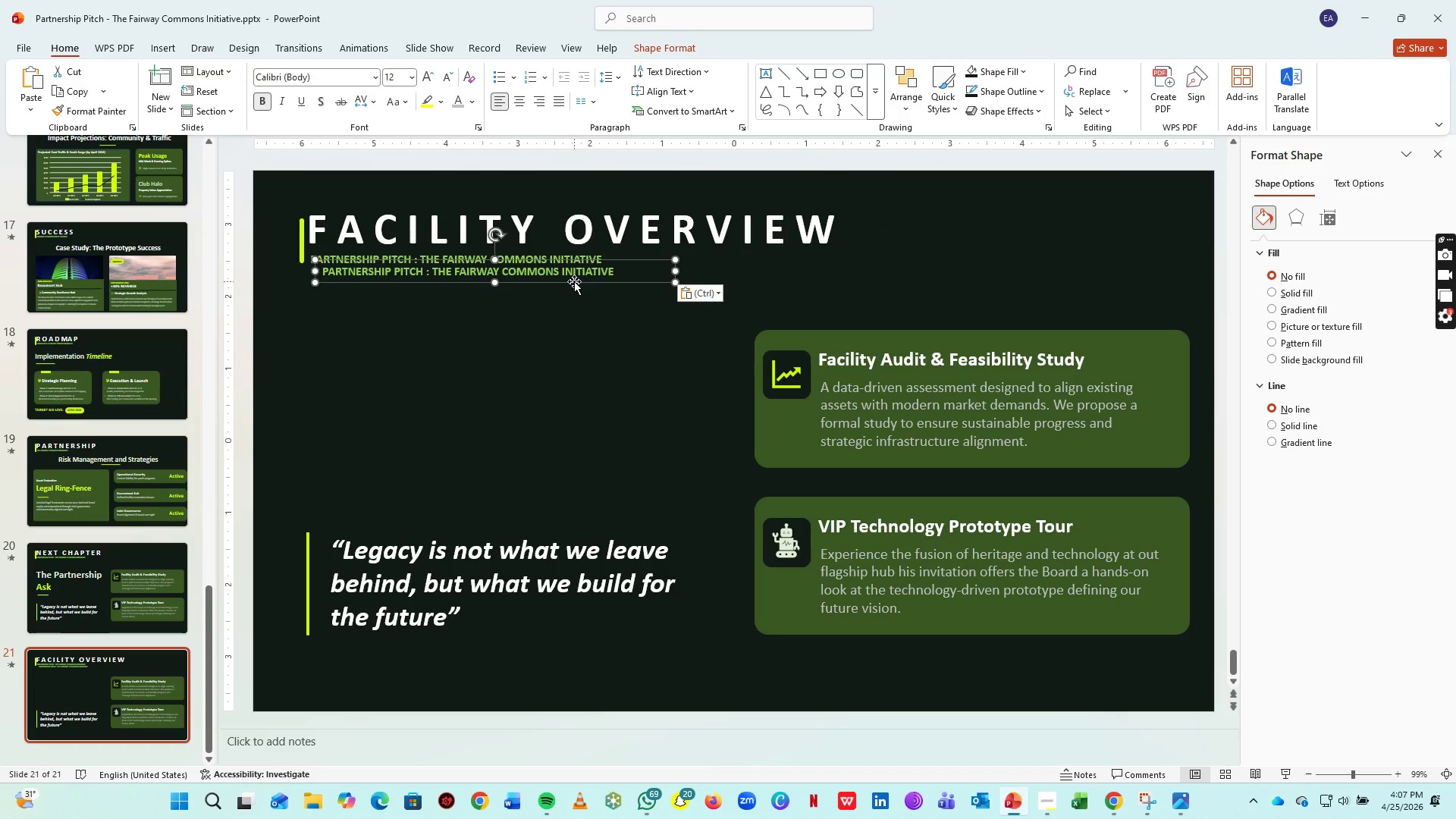 
left_click_drag(start_coordinate=[574, 281], to_coordinate=[1166, 244])
 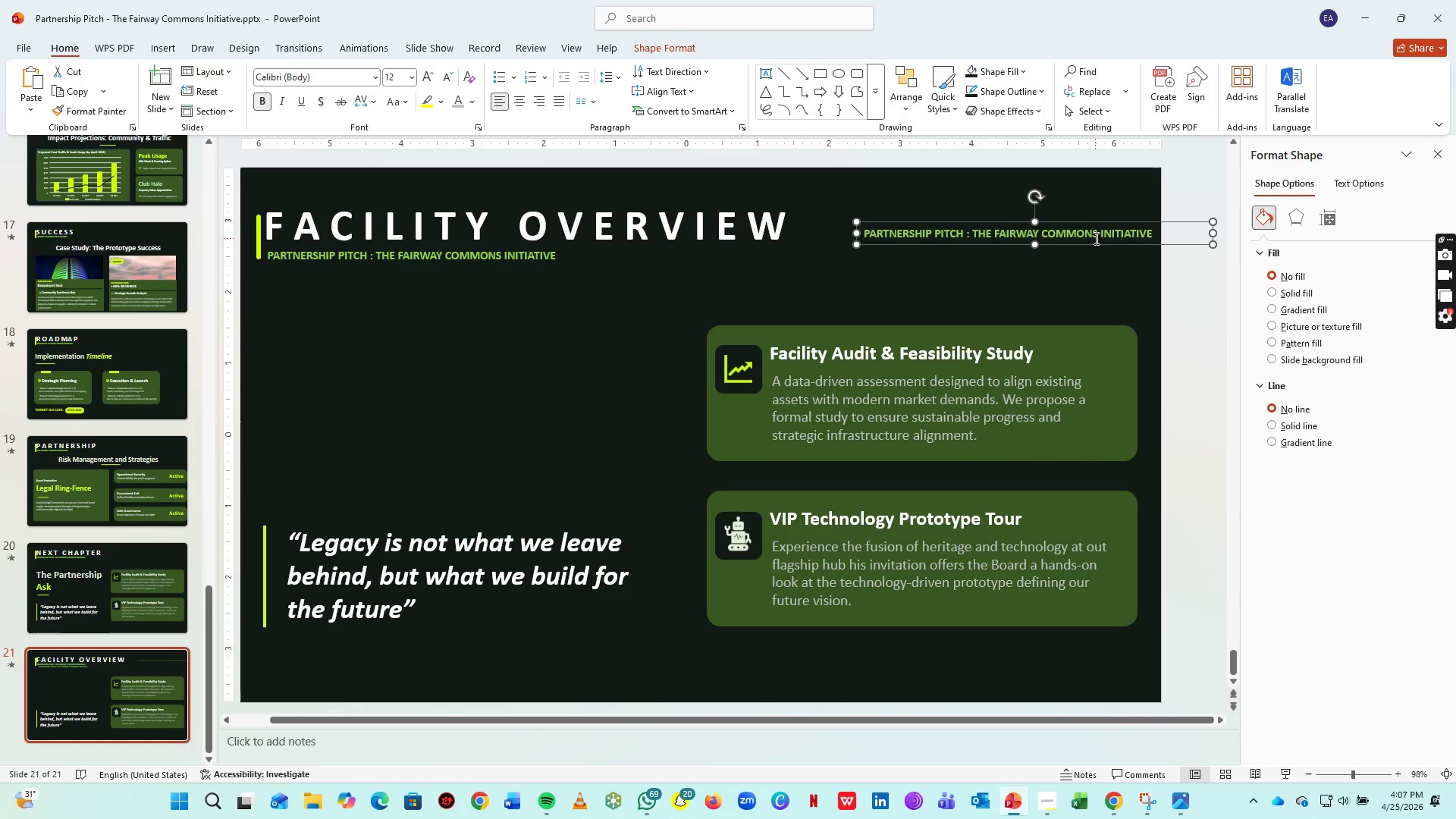 
left_click([1095, 238])
 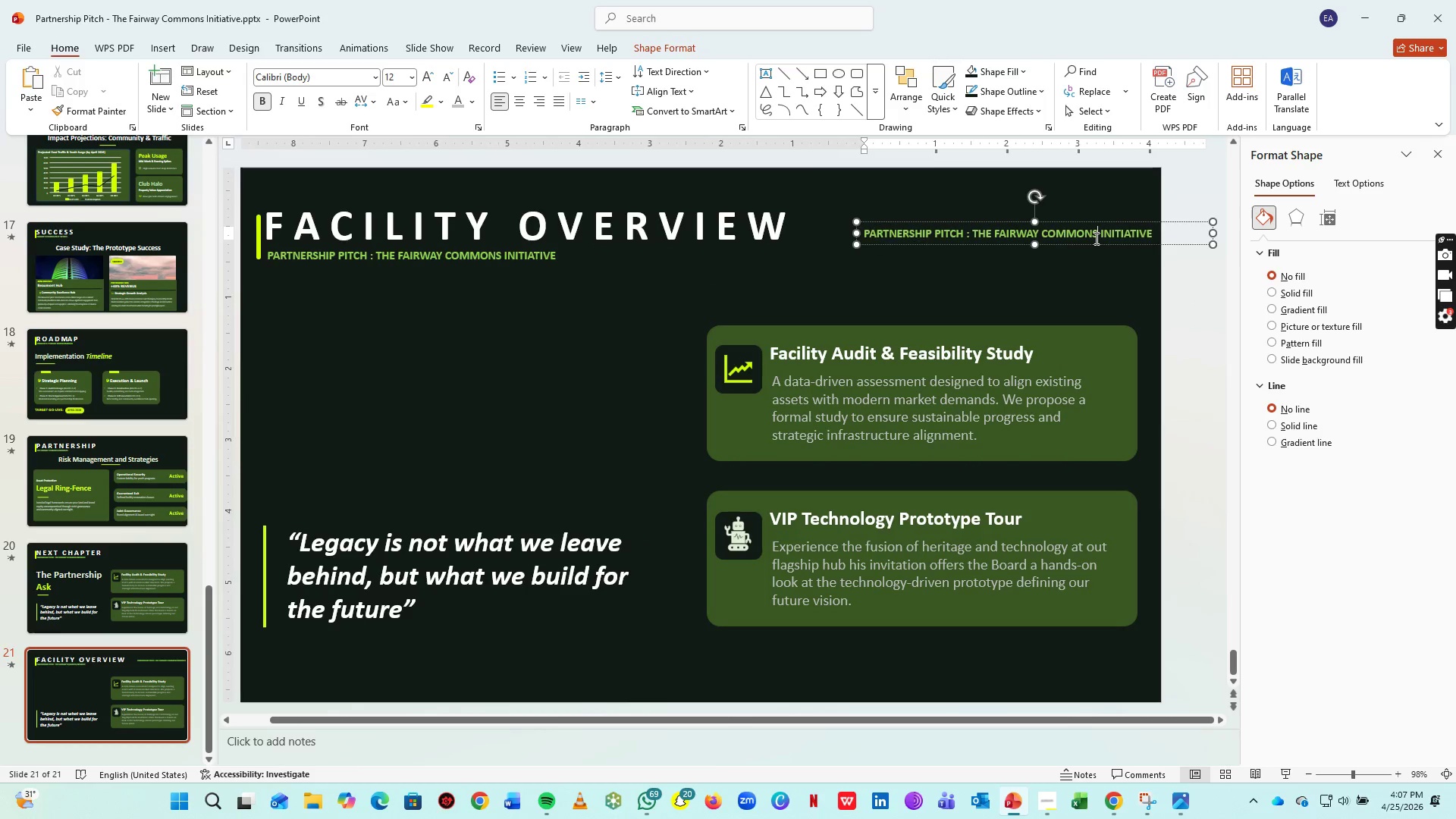 
key(Control+A)
 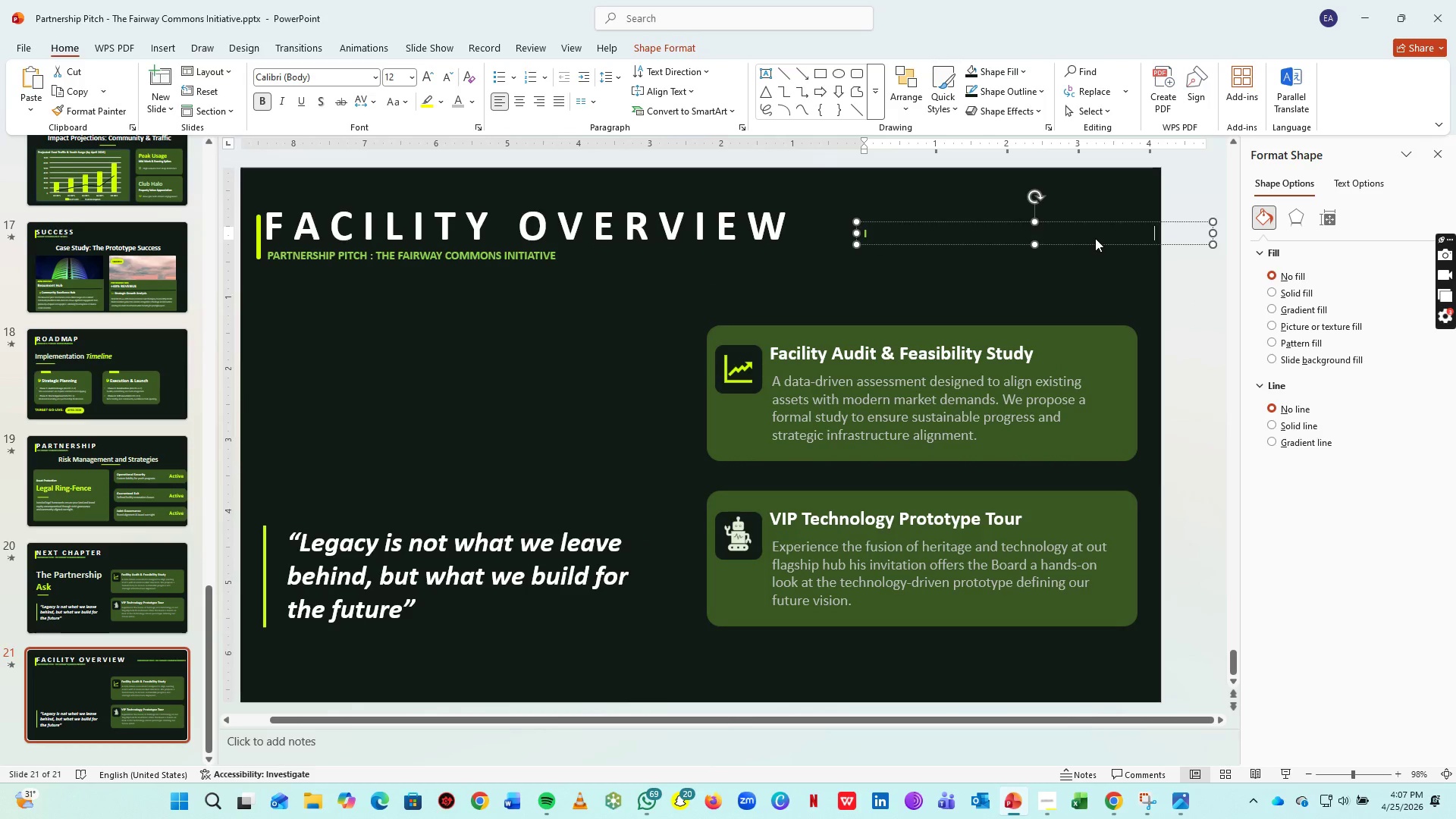 
type(INTERACTIVE DASHO)
key(Backspace)
type(BOARD)
 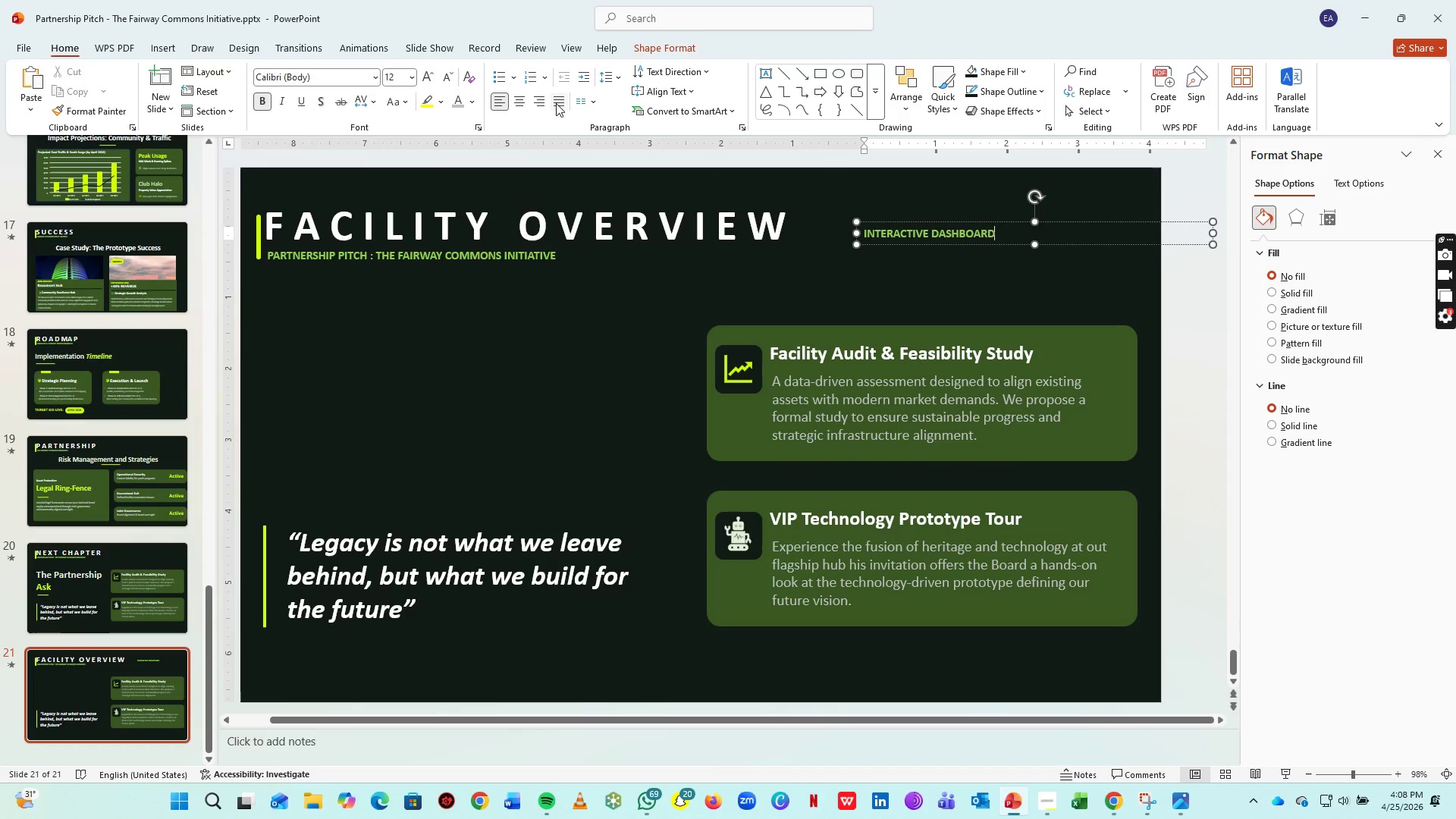 
left_click([541, 104])
 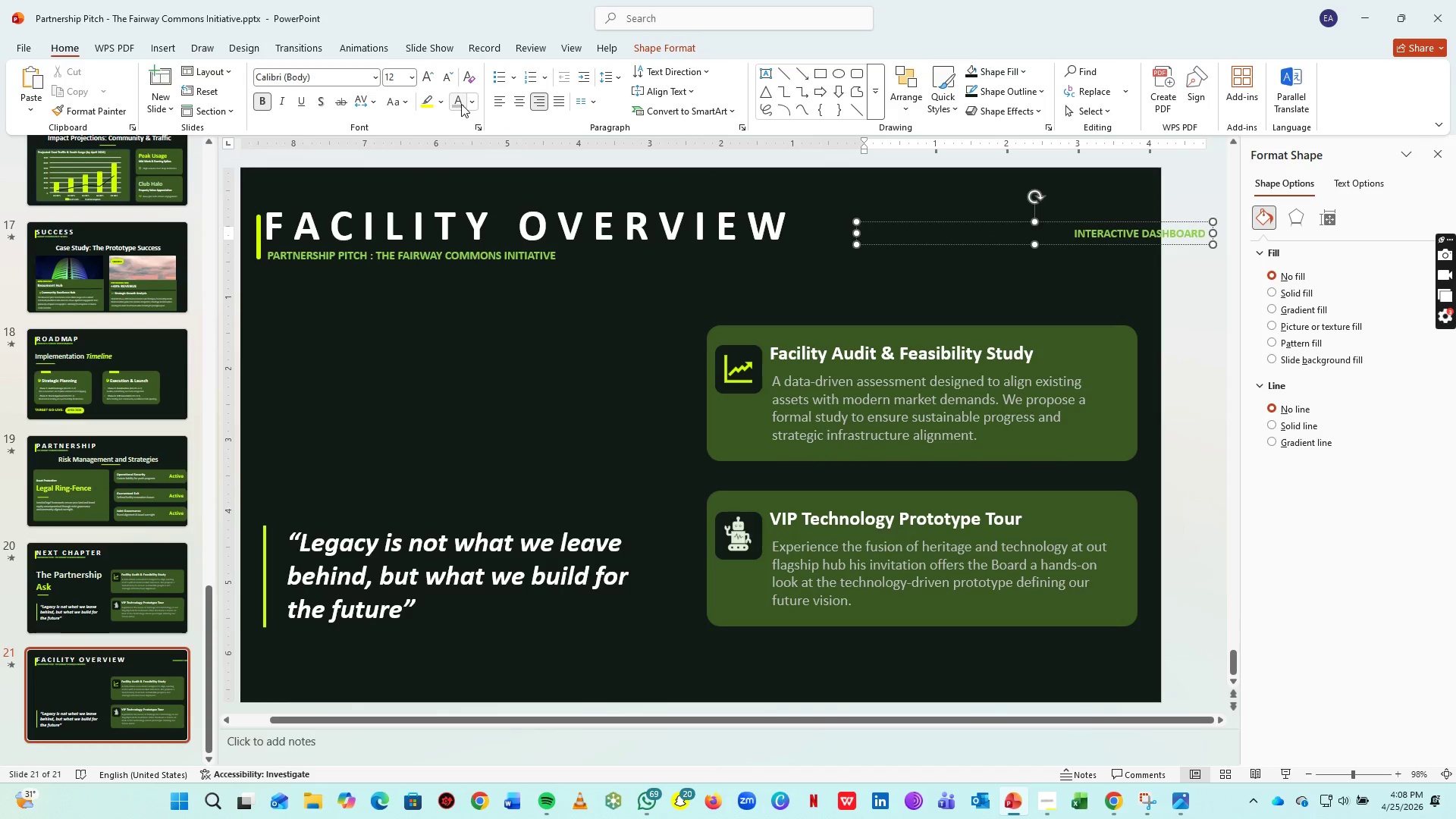 
left_click([461, 104])
 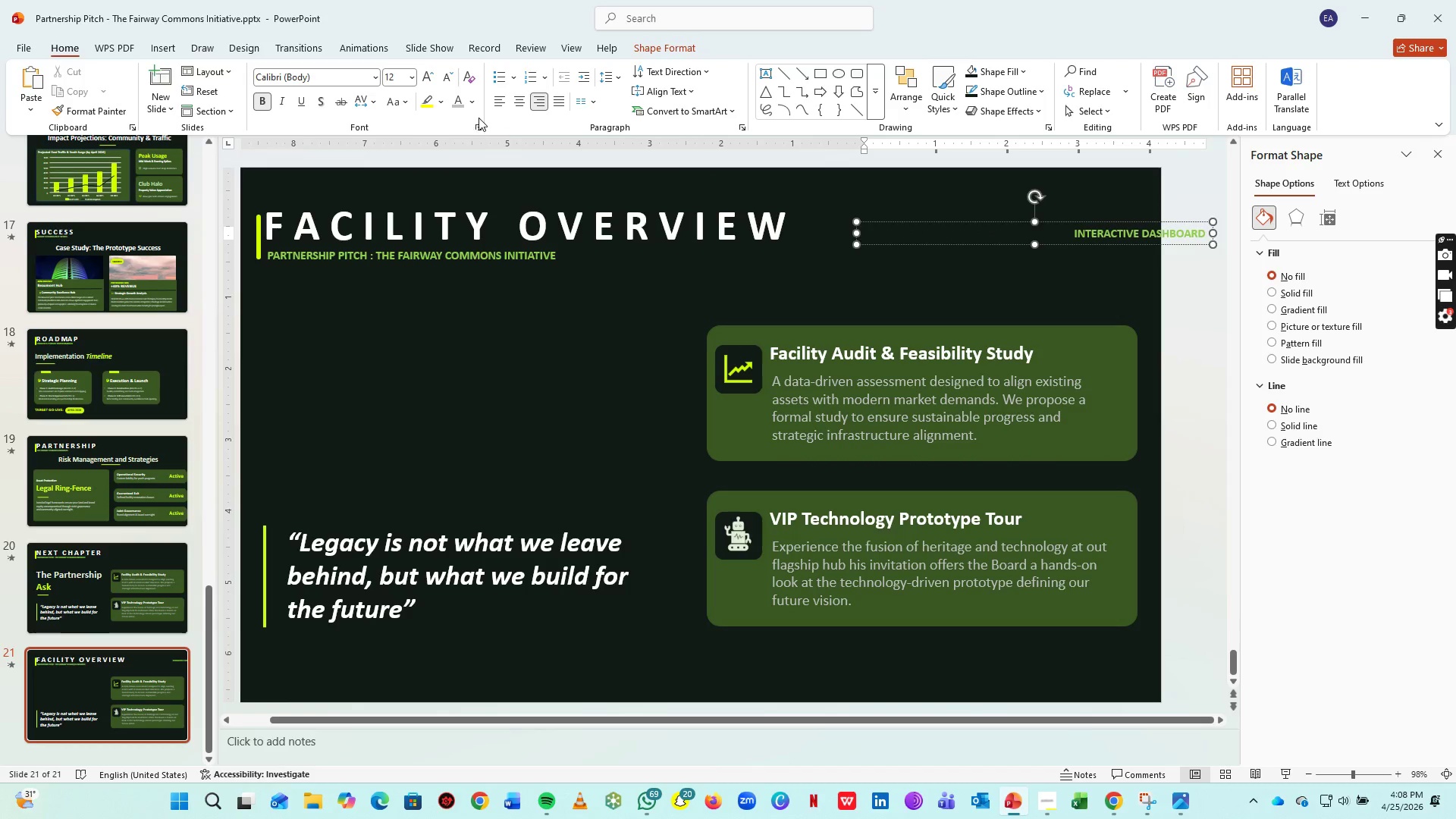 
key(Control+ControlLeft)
 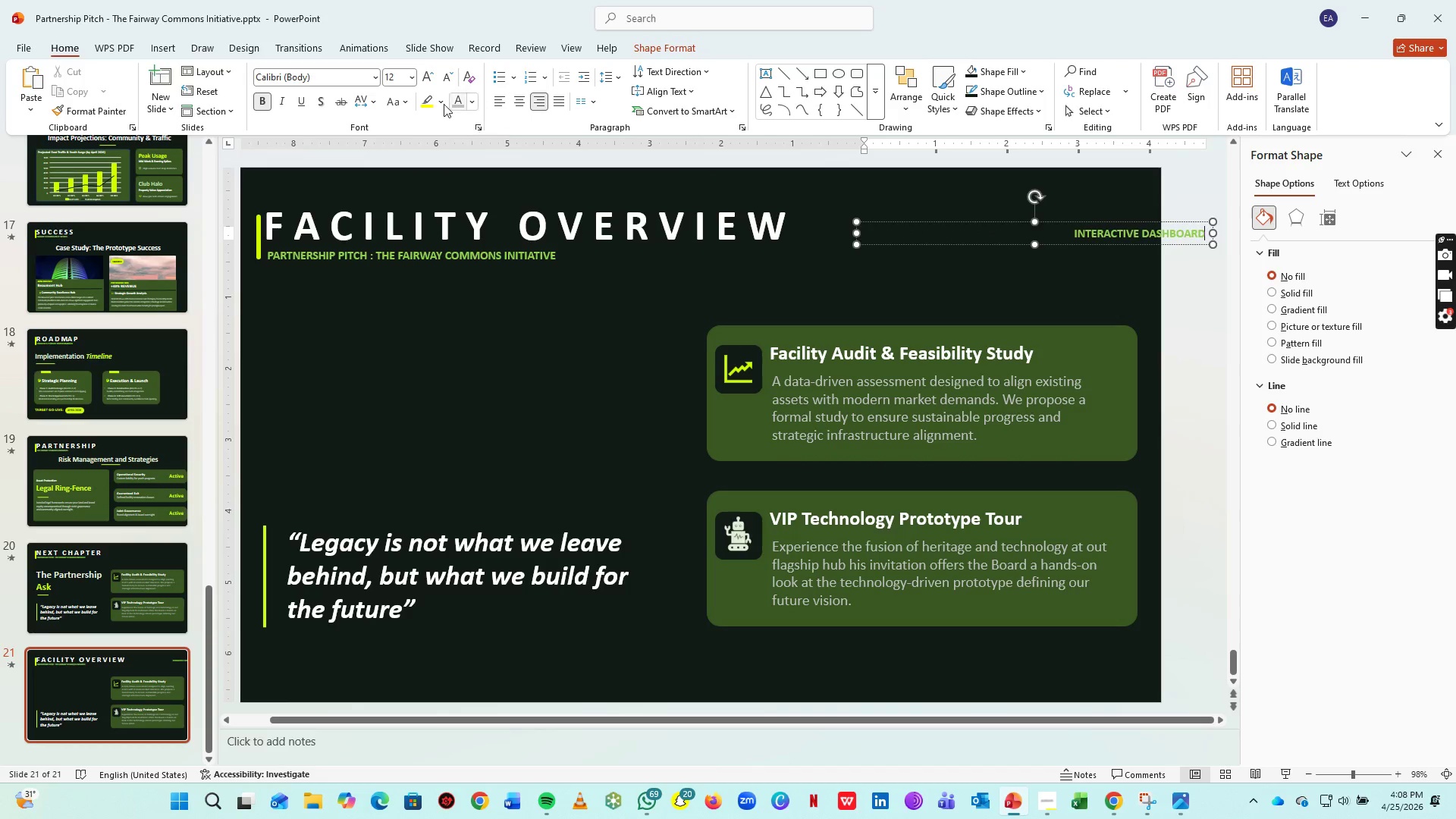 
key(Control+A)
 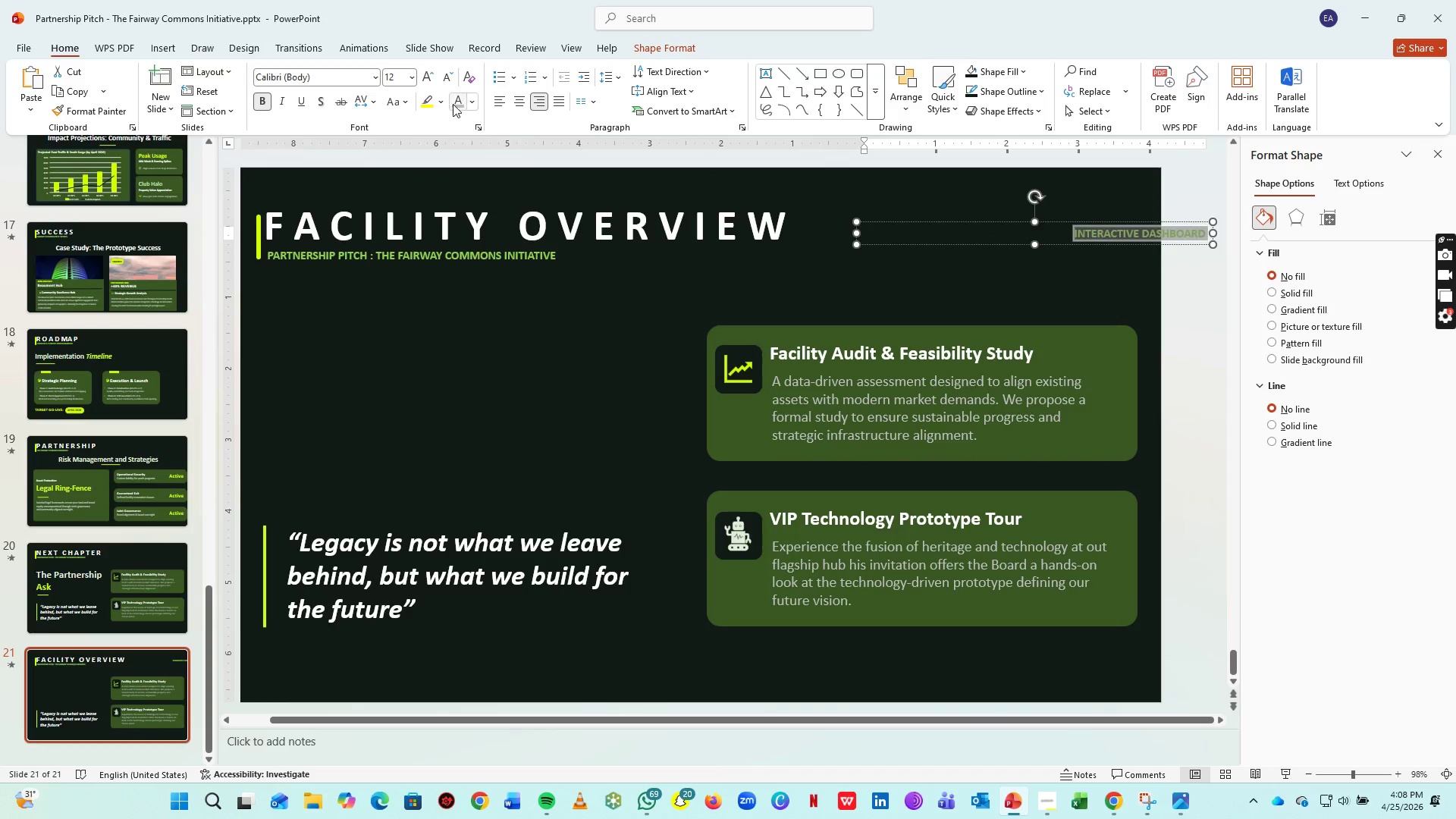 
left_click([456, 102])
 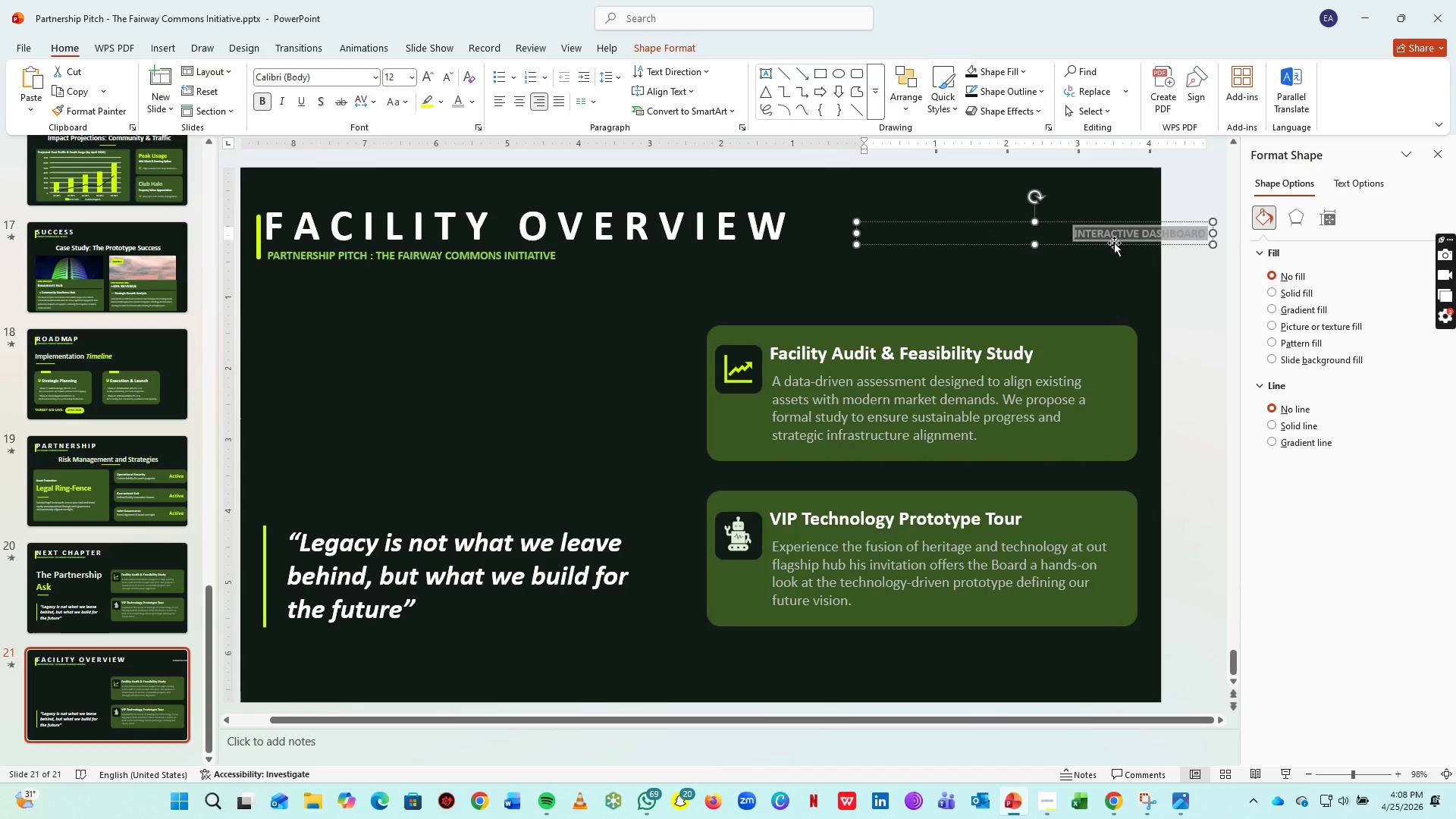 
left_click_drag(start_coordinate=[1114, 243], to_coordinate=[1048, 235])
 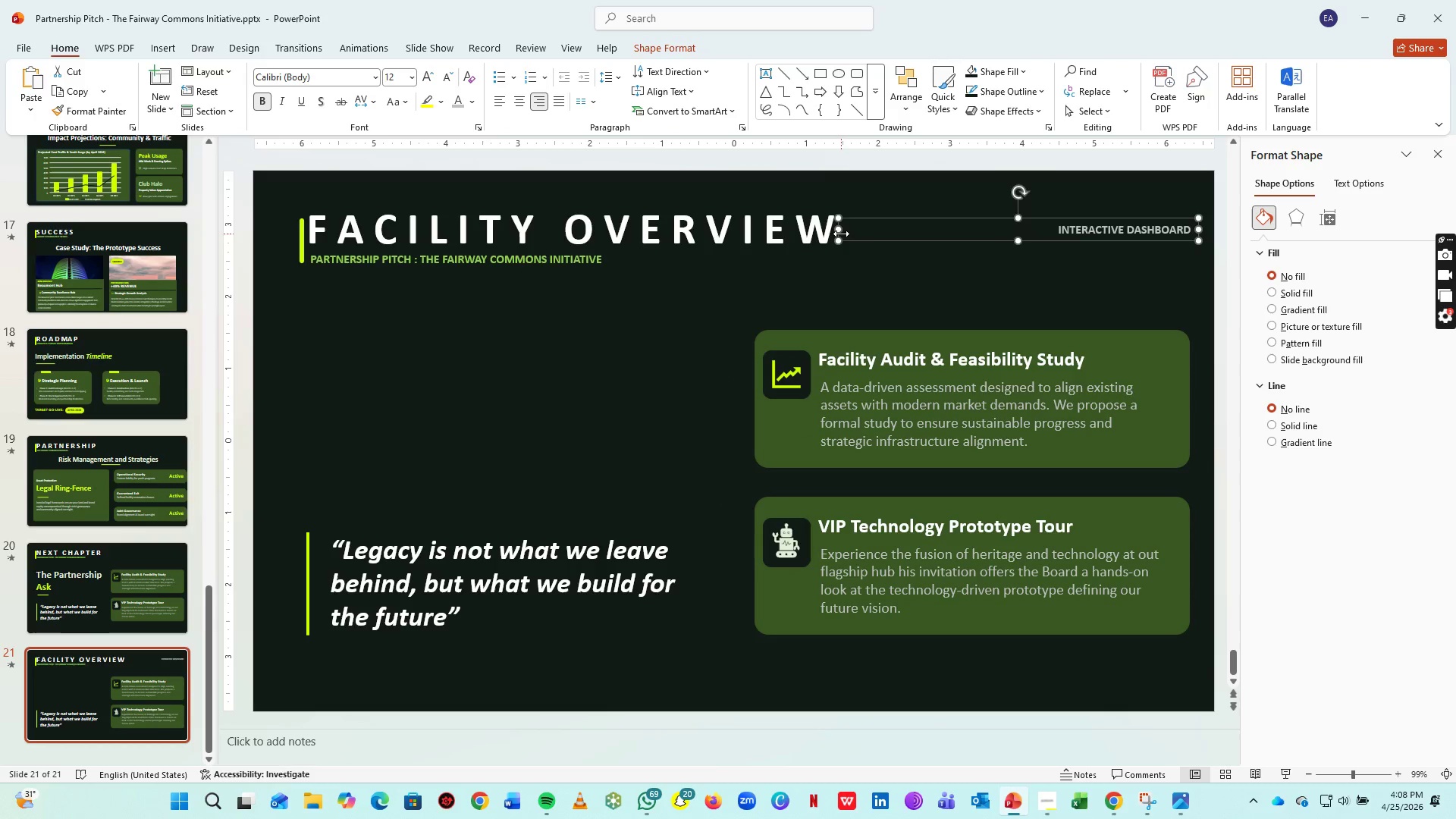 
left_click_drag(start_coordinate=[841, 234], to_coordinate=[1026, 235])
 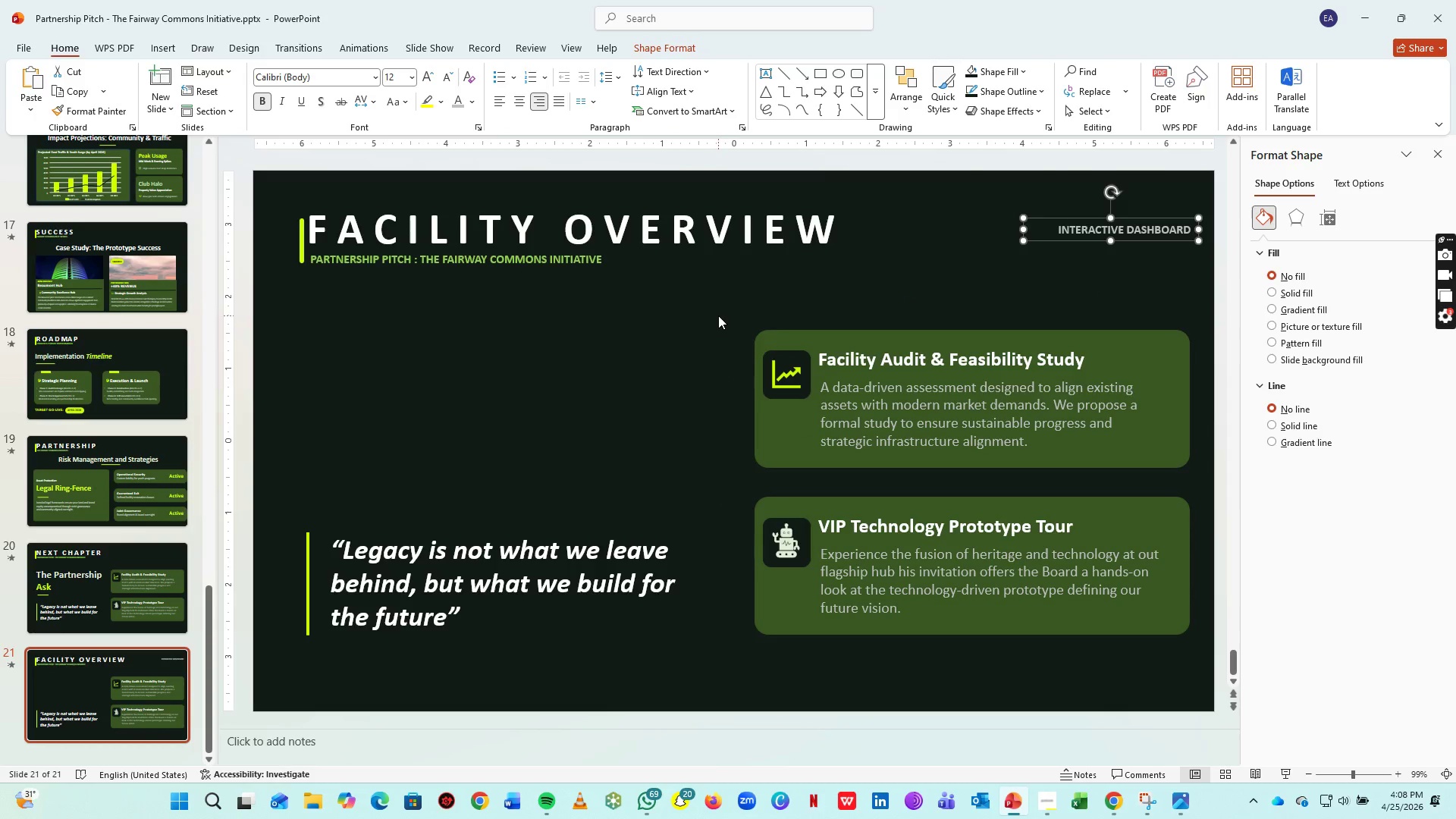 
left_click_drag(start_coordinate=[728, 310], to_coordinate=[1214, 694])
 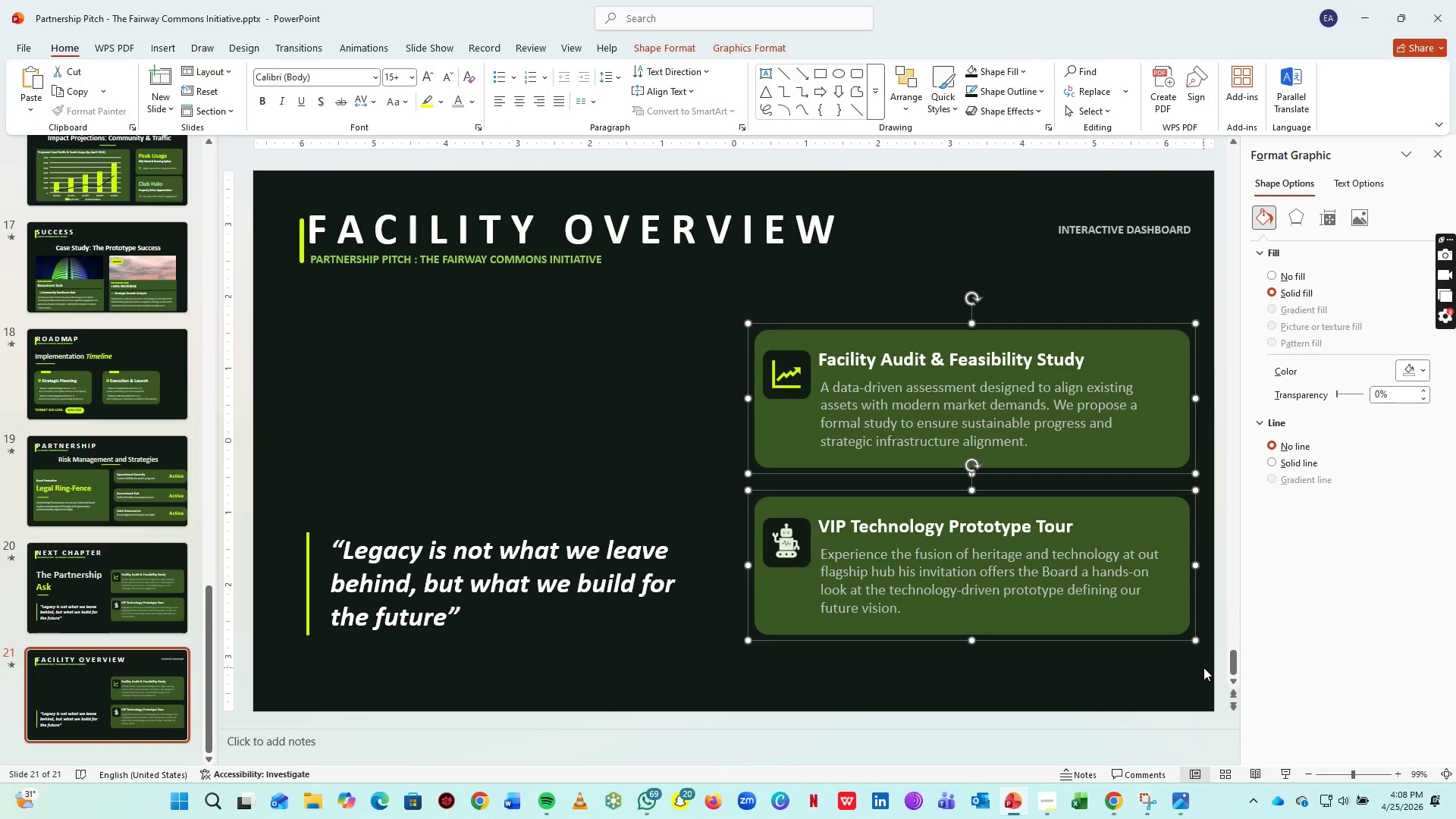 
key(Delete)
 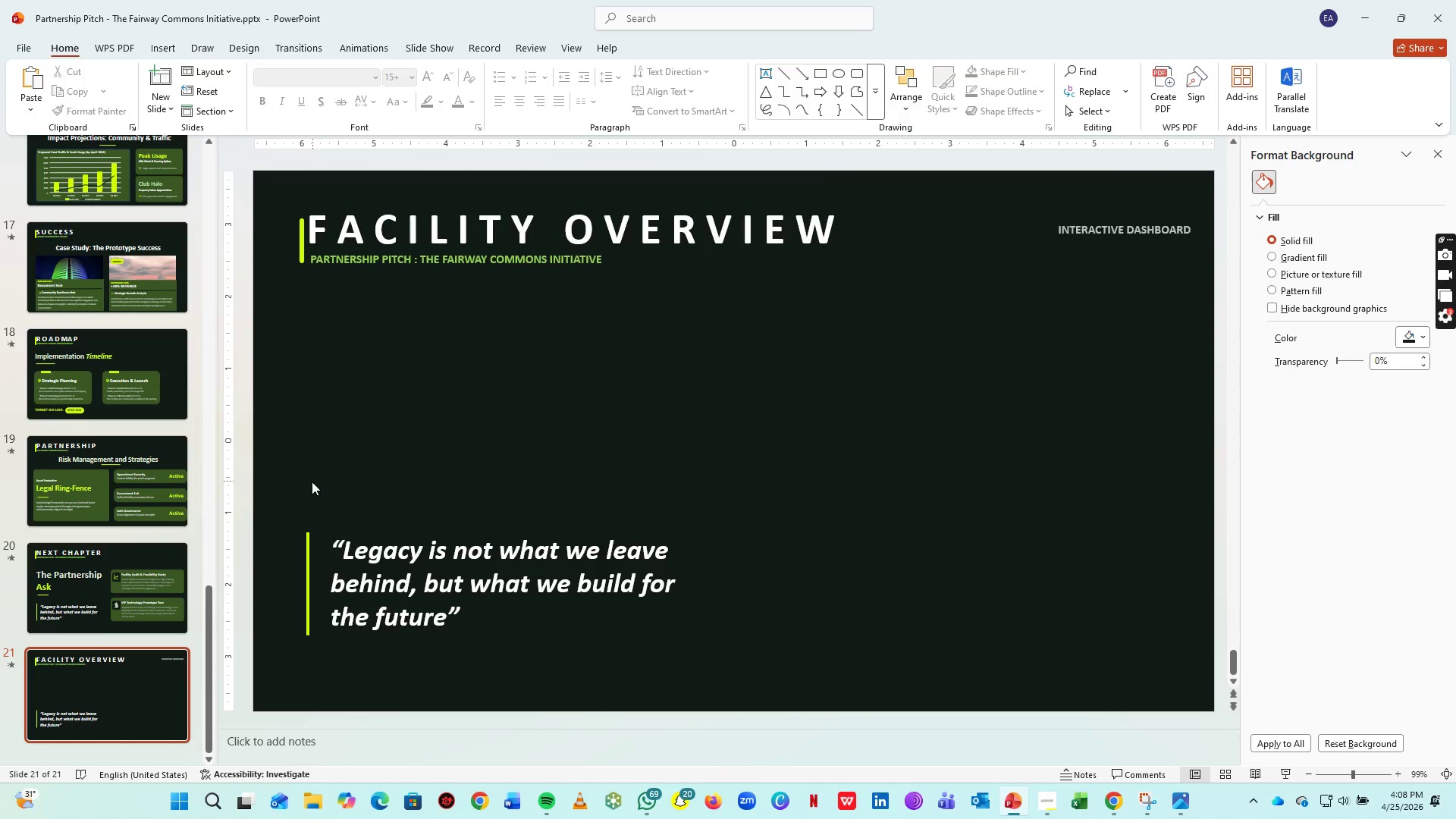 
left_click_drag(start_coordinate=[268, 489], to_coordinate=[776, 701])
 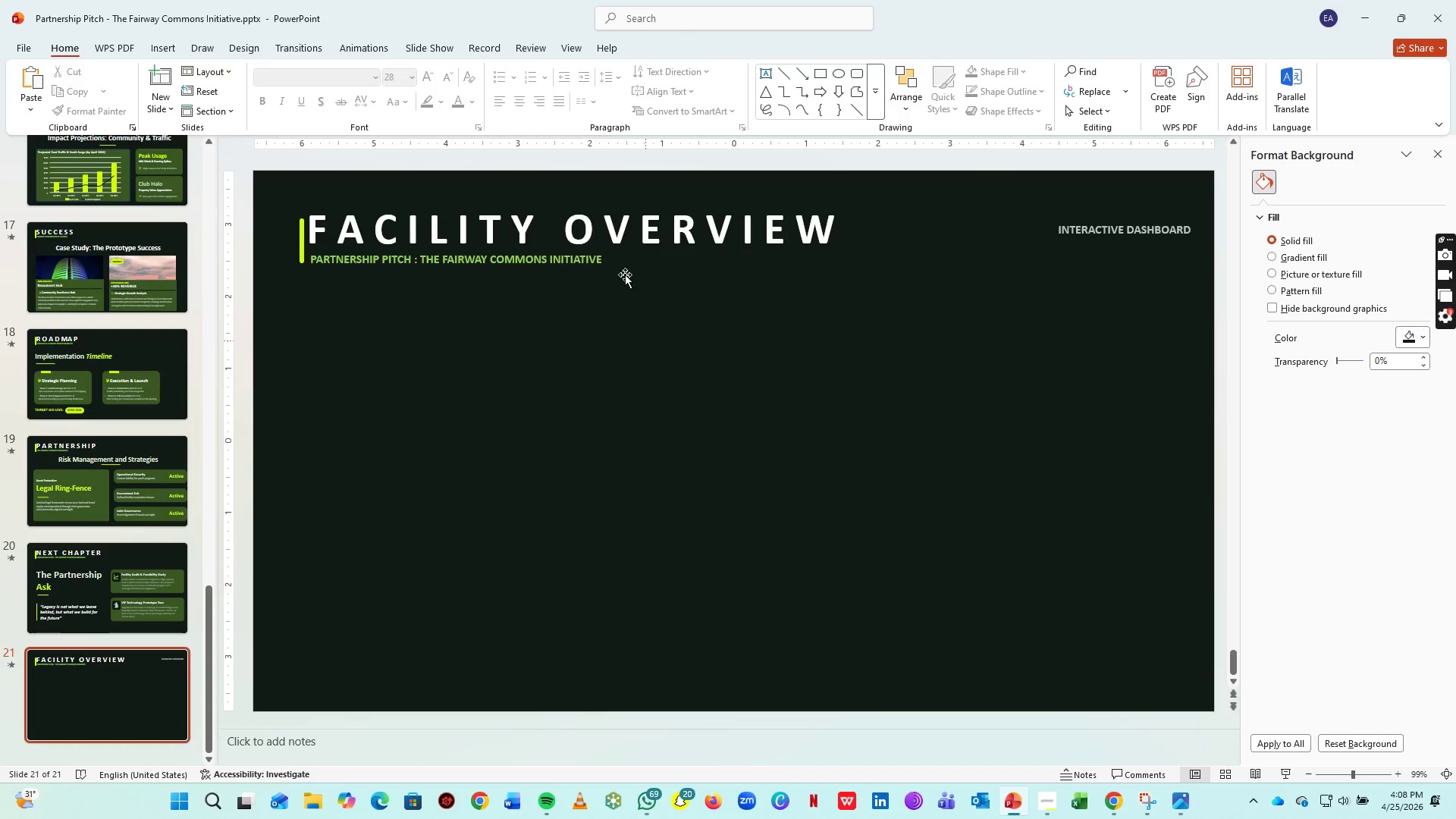 
mouse_move([107, 517])
 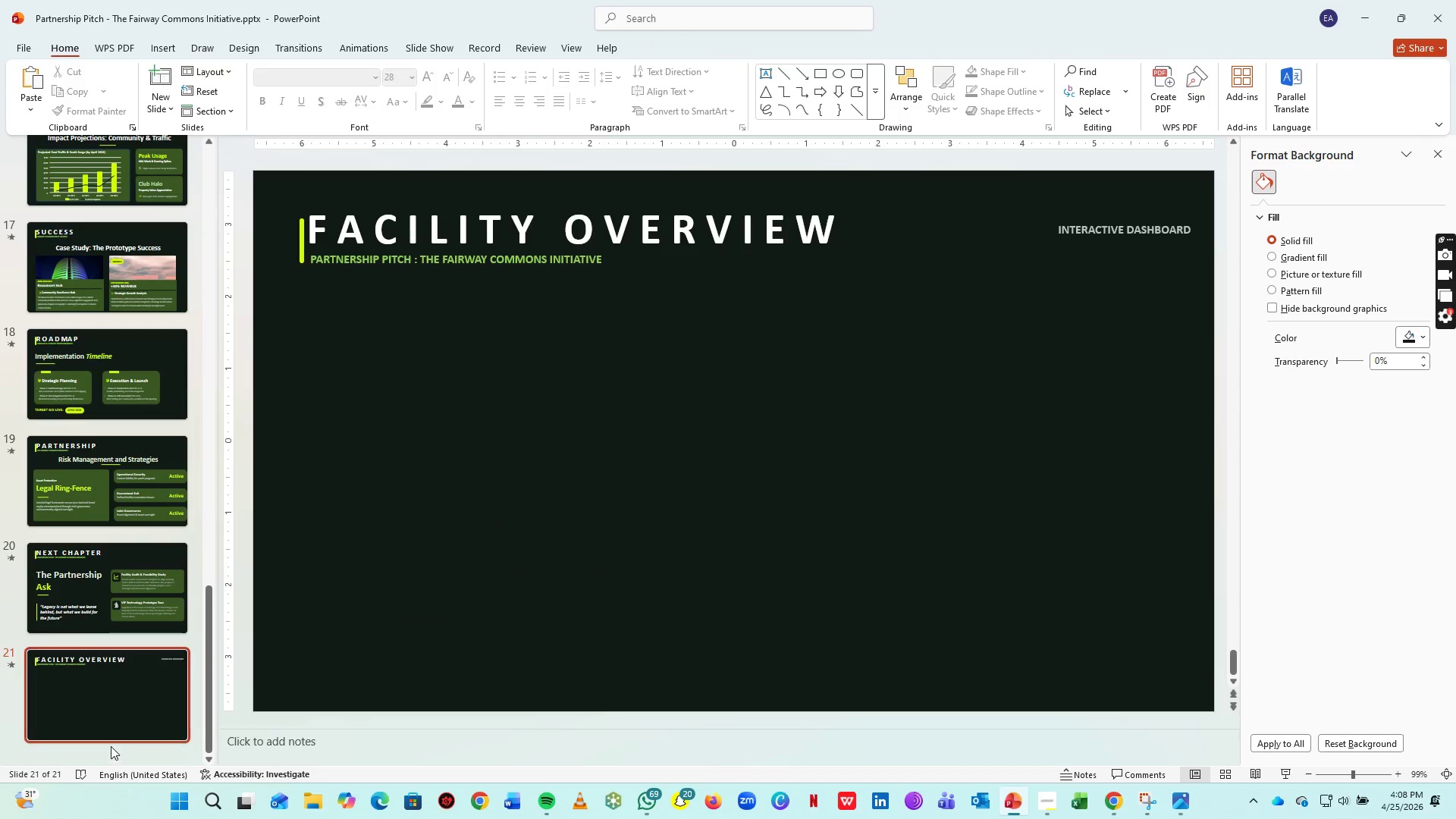 
right_click([113, 733])
 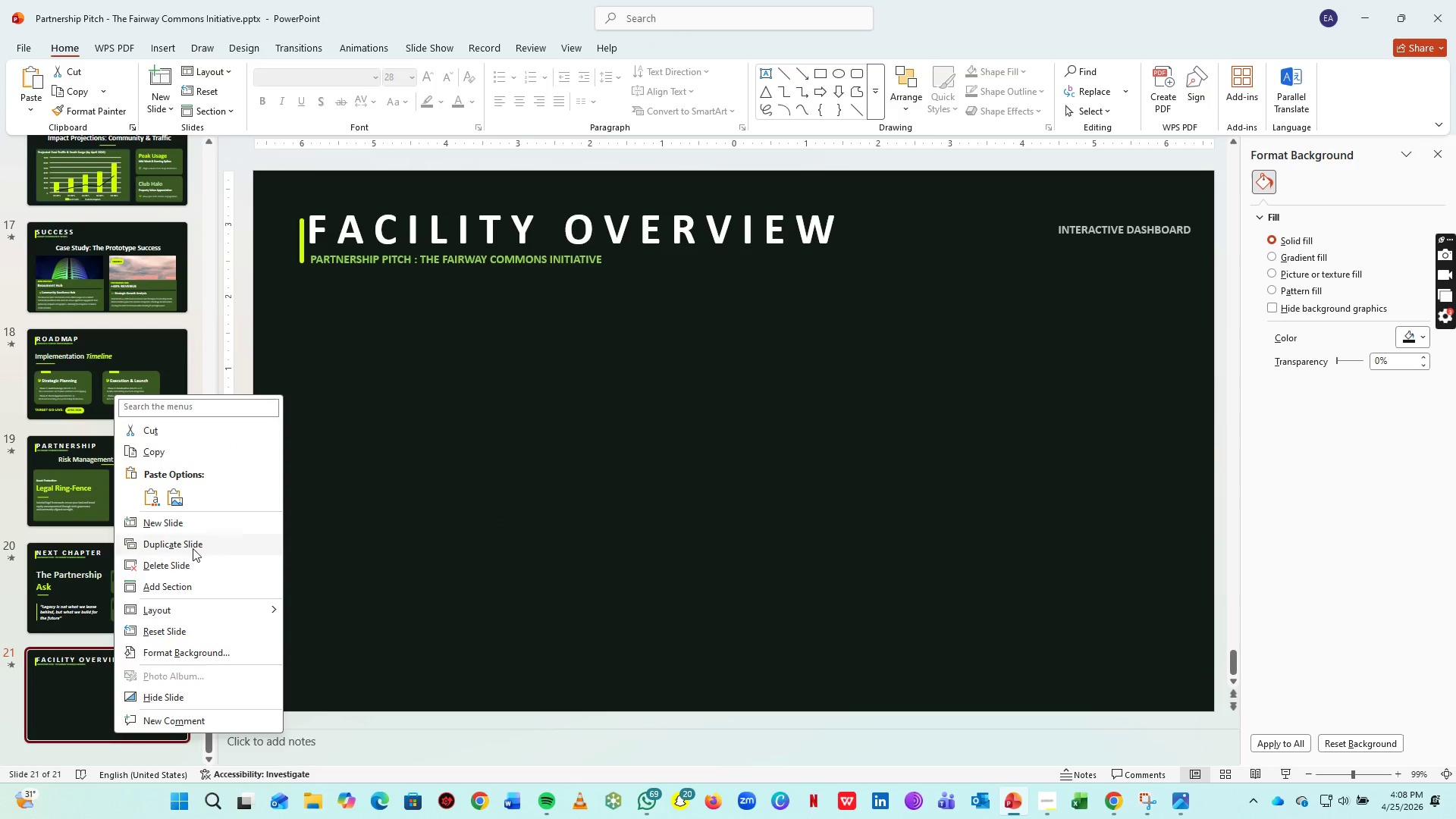 
left_click([193, 548])
 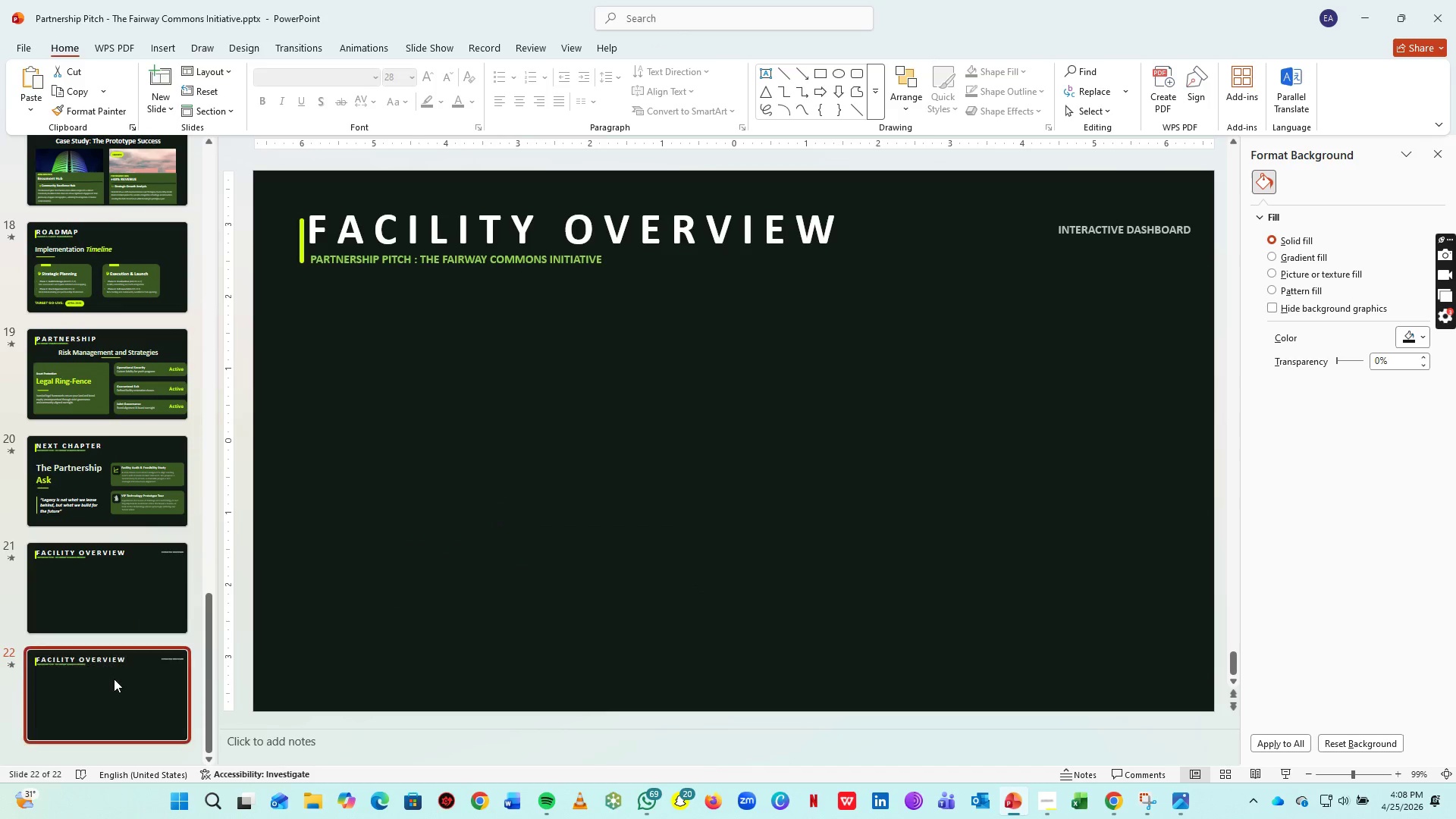 
left_click([114, 679])
 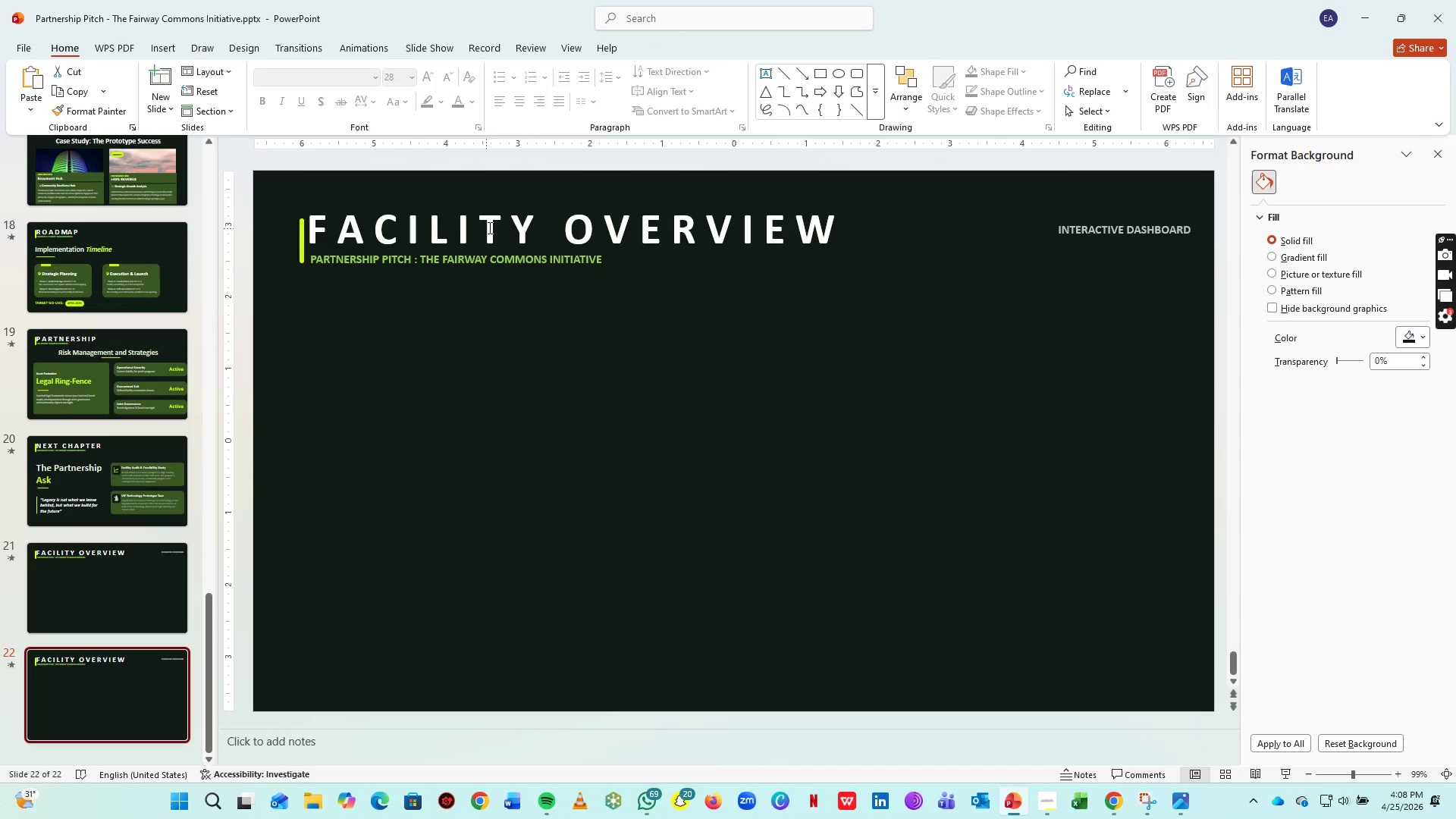 
left_click([488, 227])
 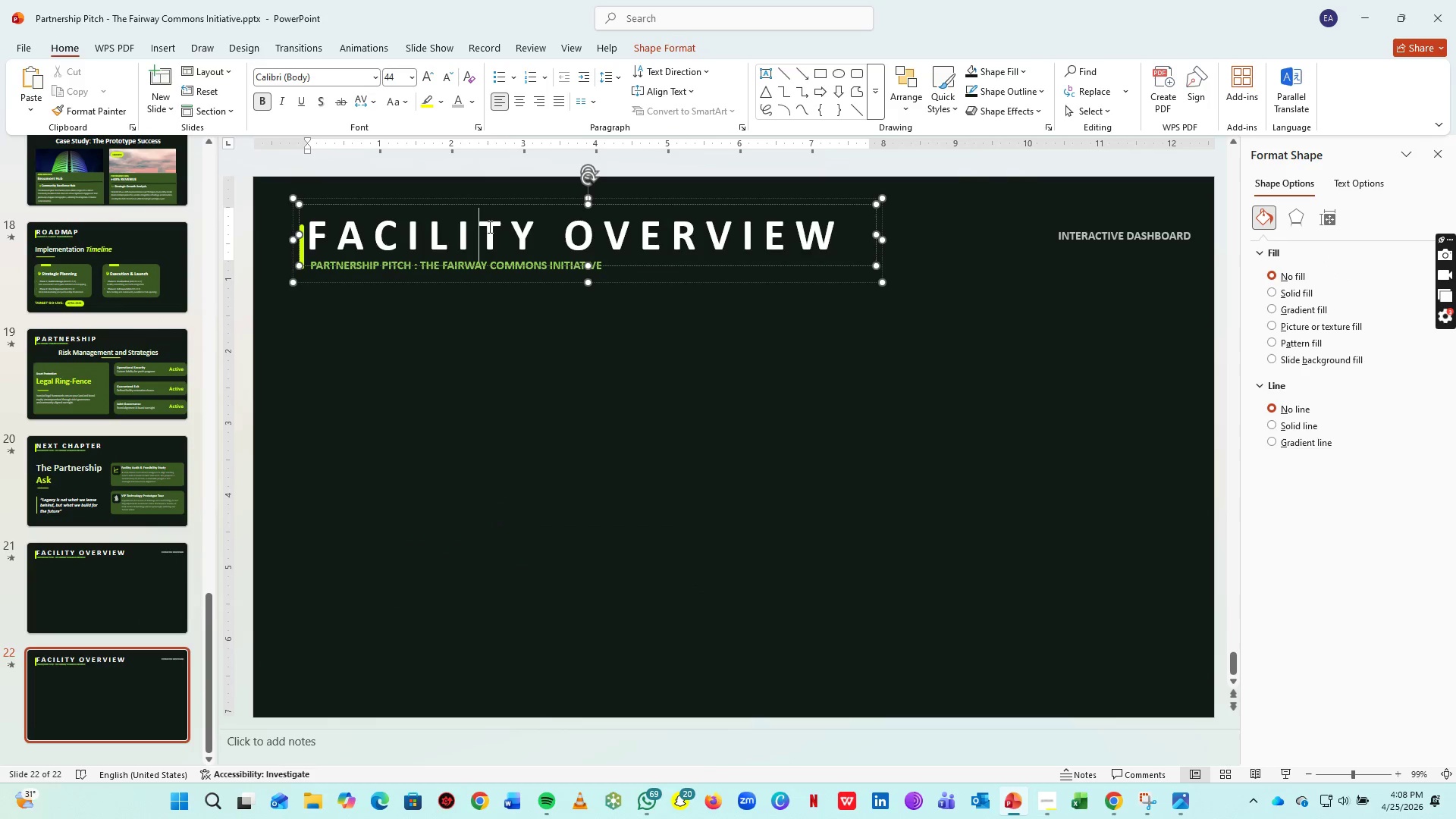 
key(Control+ControlLeft)
 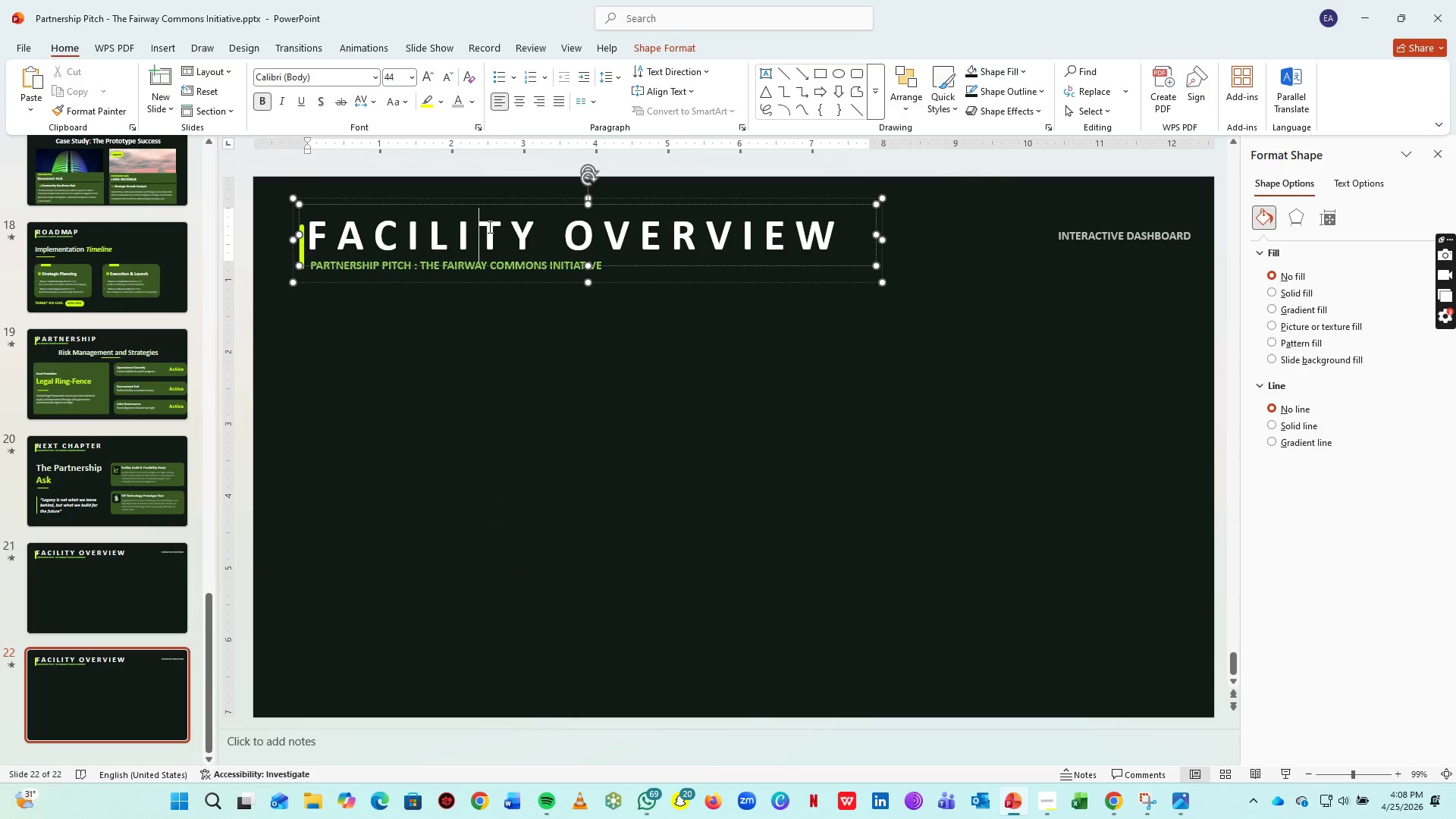 
key(Control+CapsLock)
 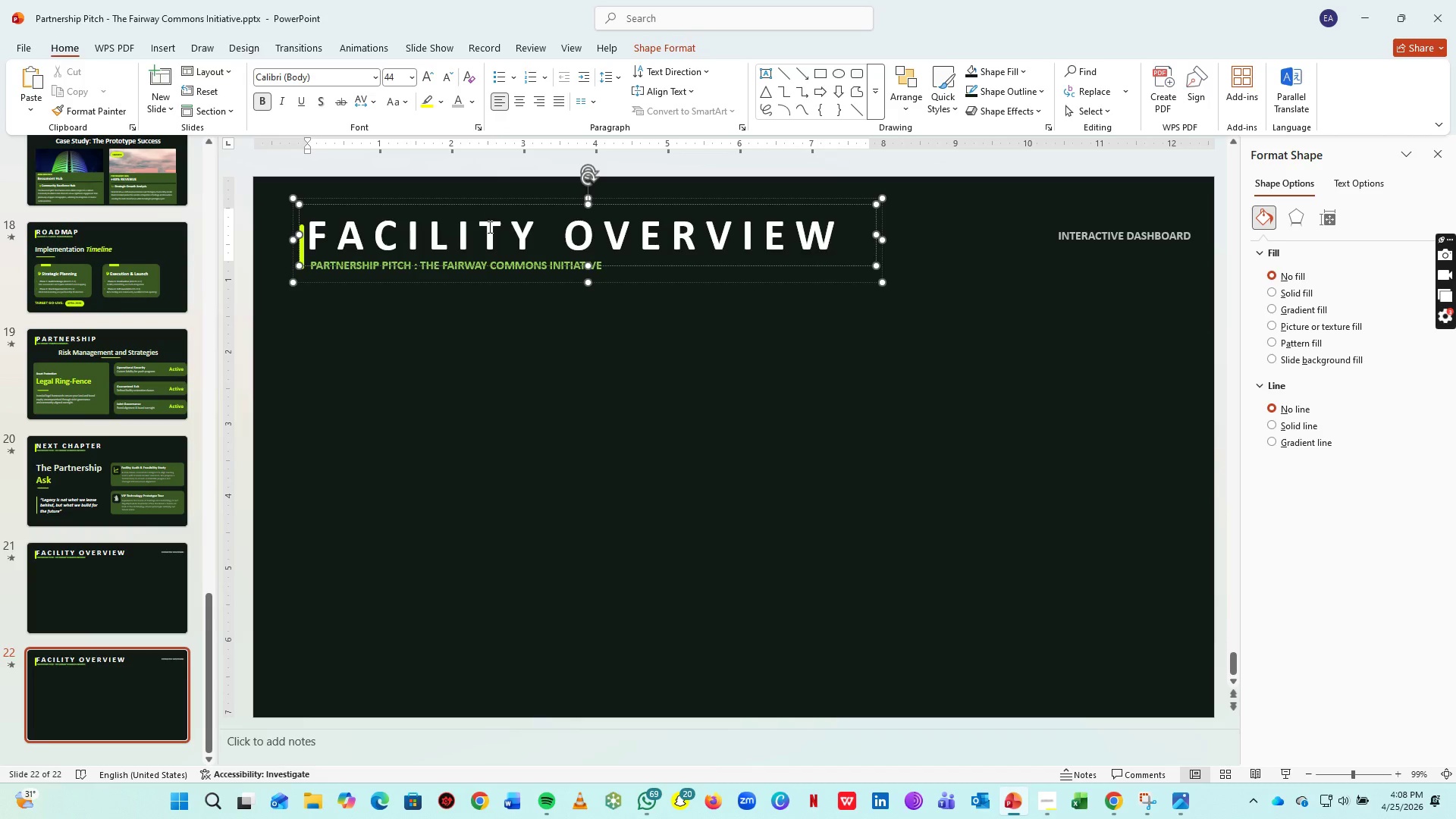 
key(Control+ControlLeft)
 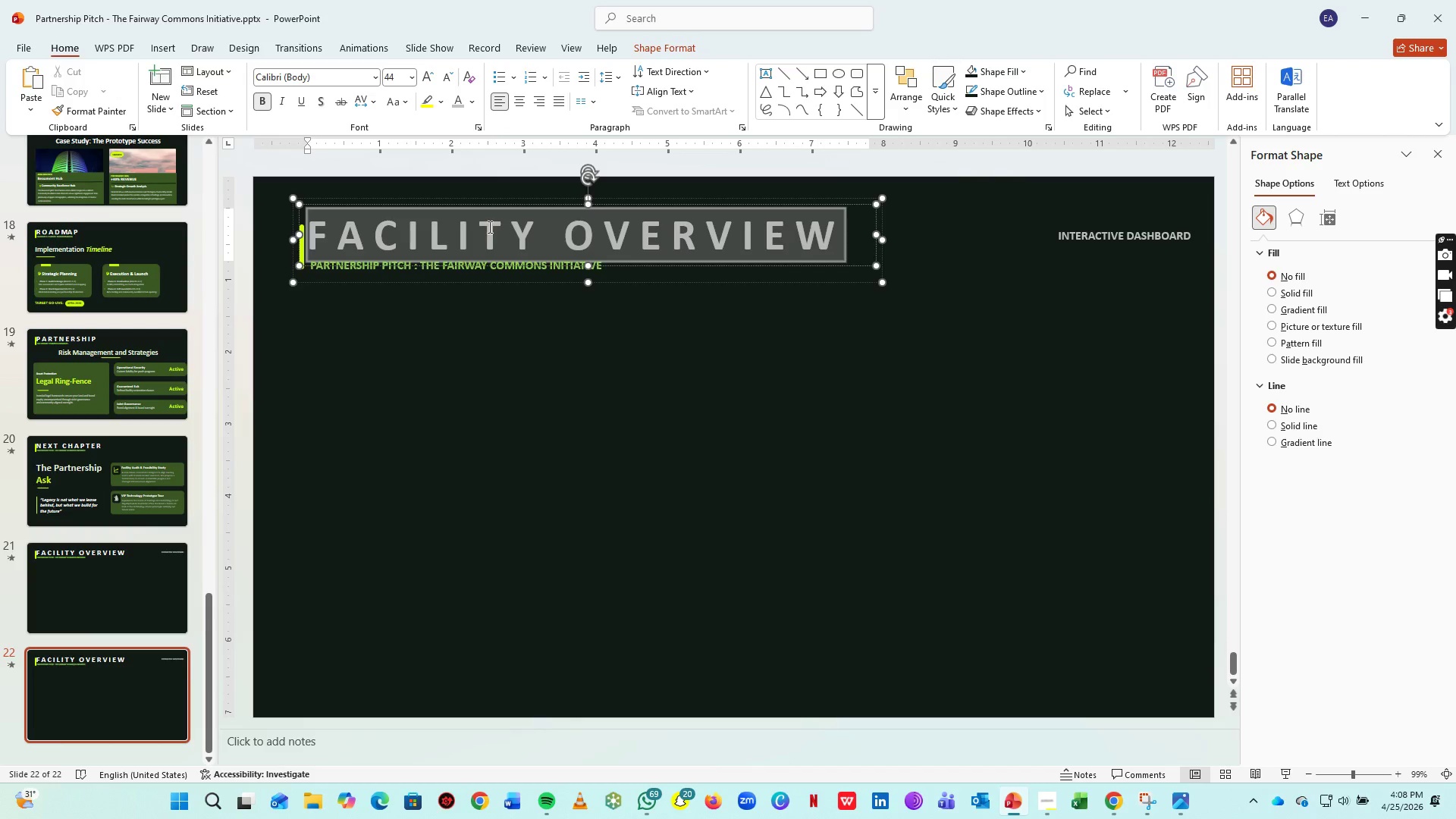 
key(Control+A)
 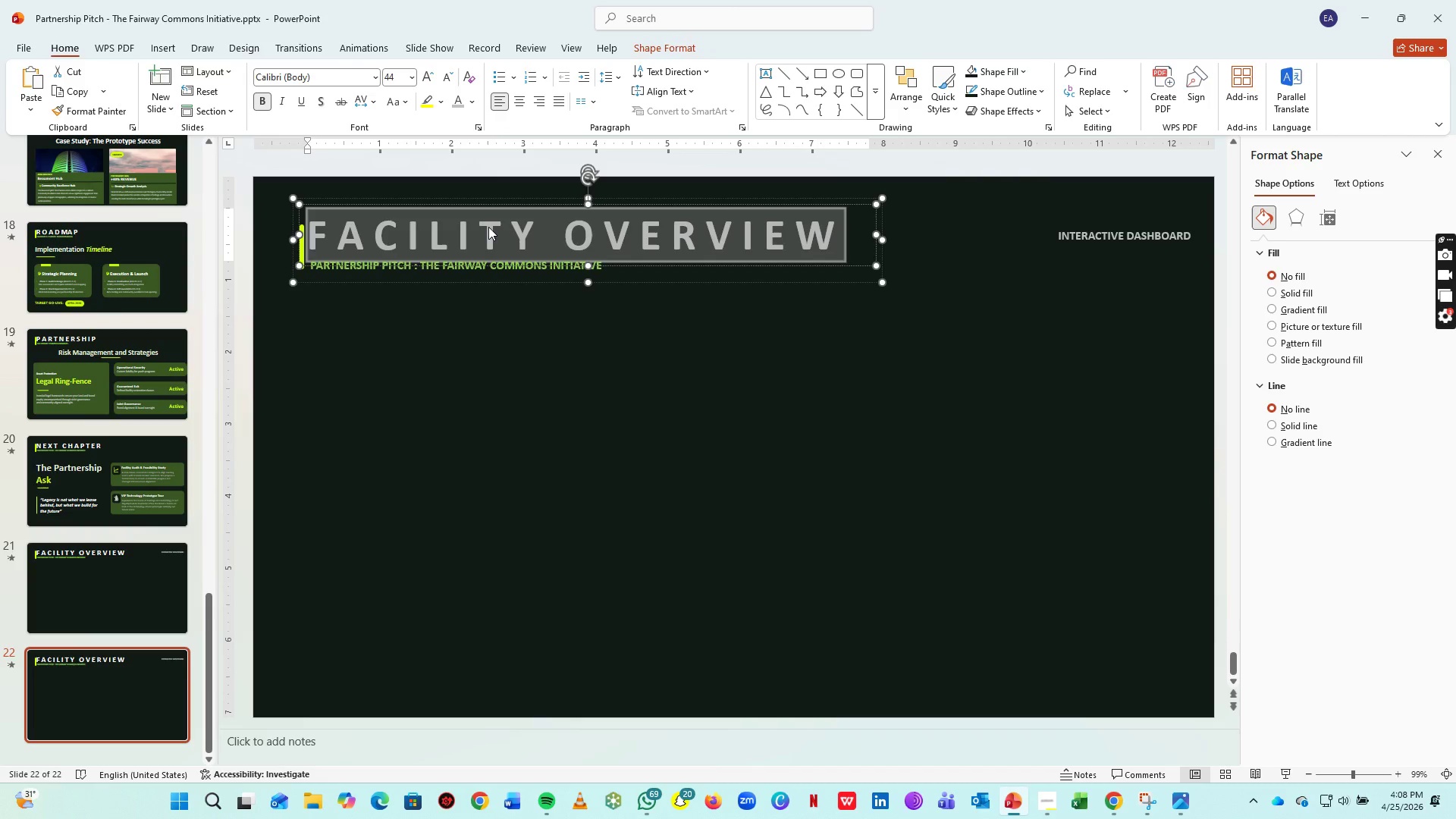 
type(C O N TA )
key(Backspace)
key(Backspace)
type( A C T)
 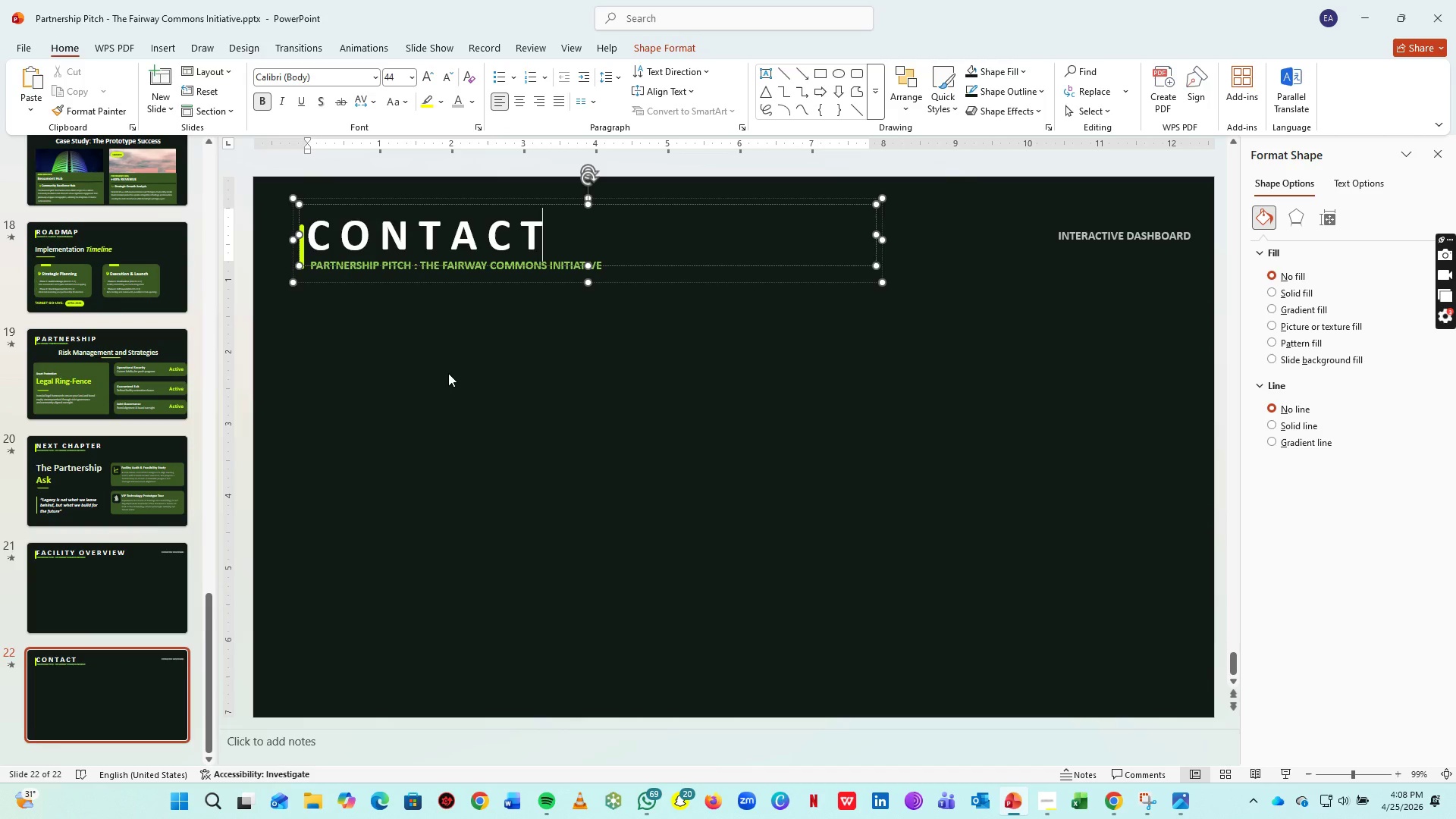 
left_click([448, 373])
 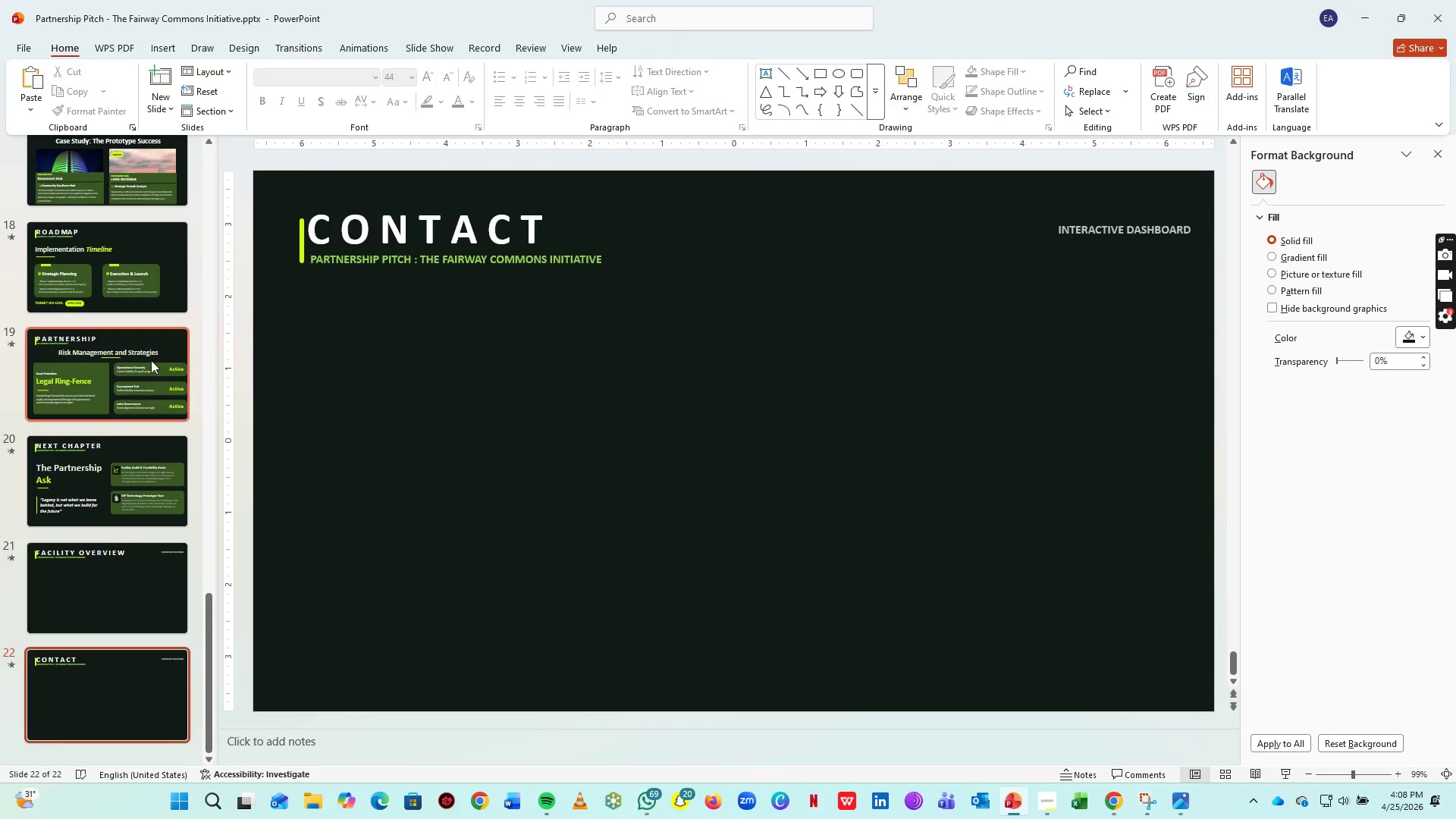 
left_click([146, 363])
 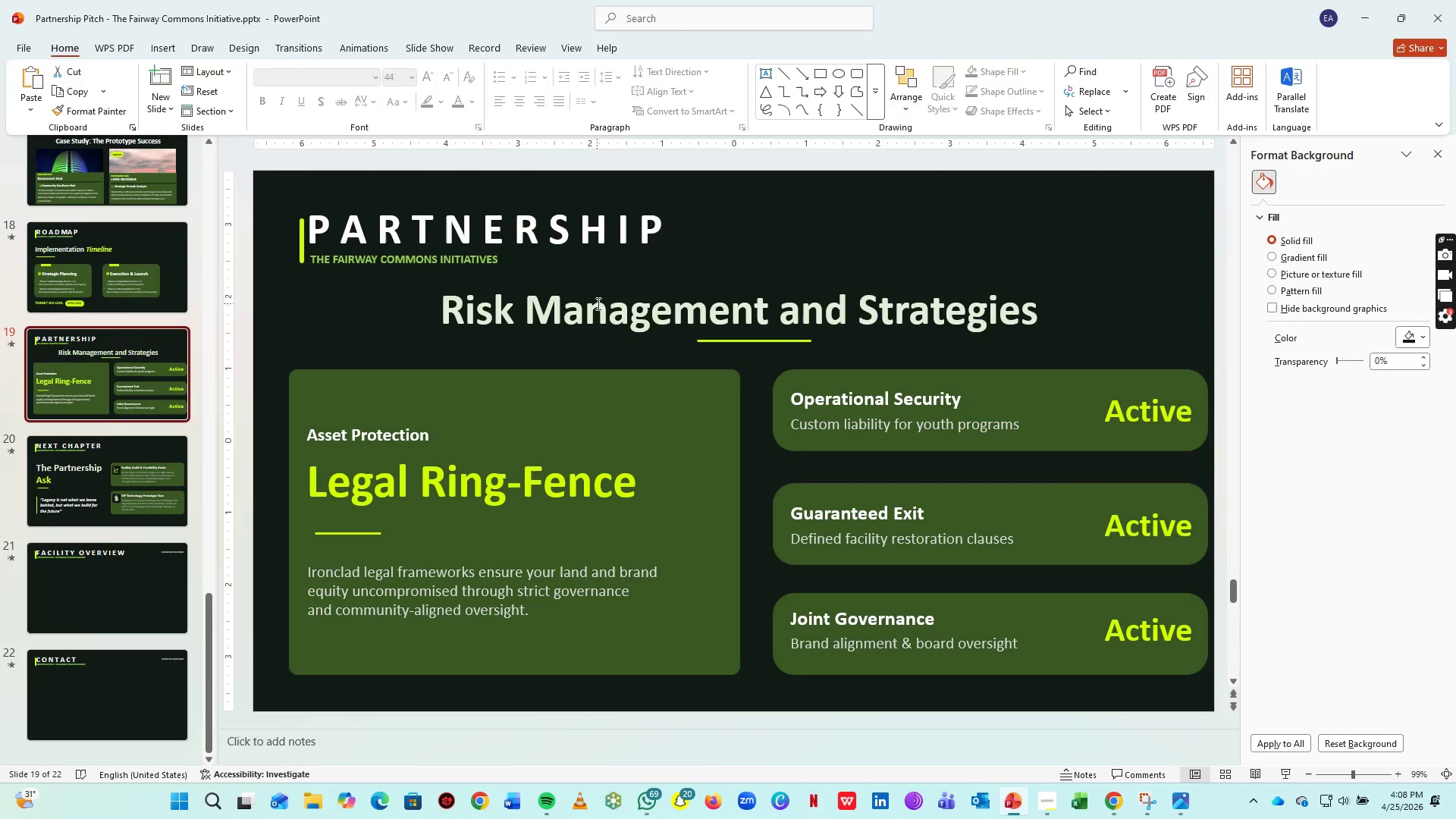 
left_click([597, 303])
 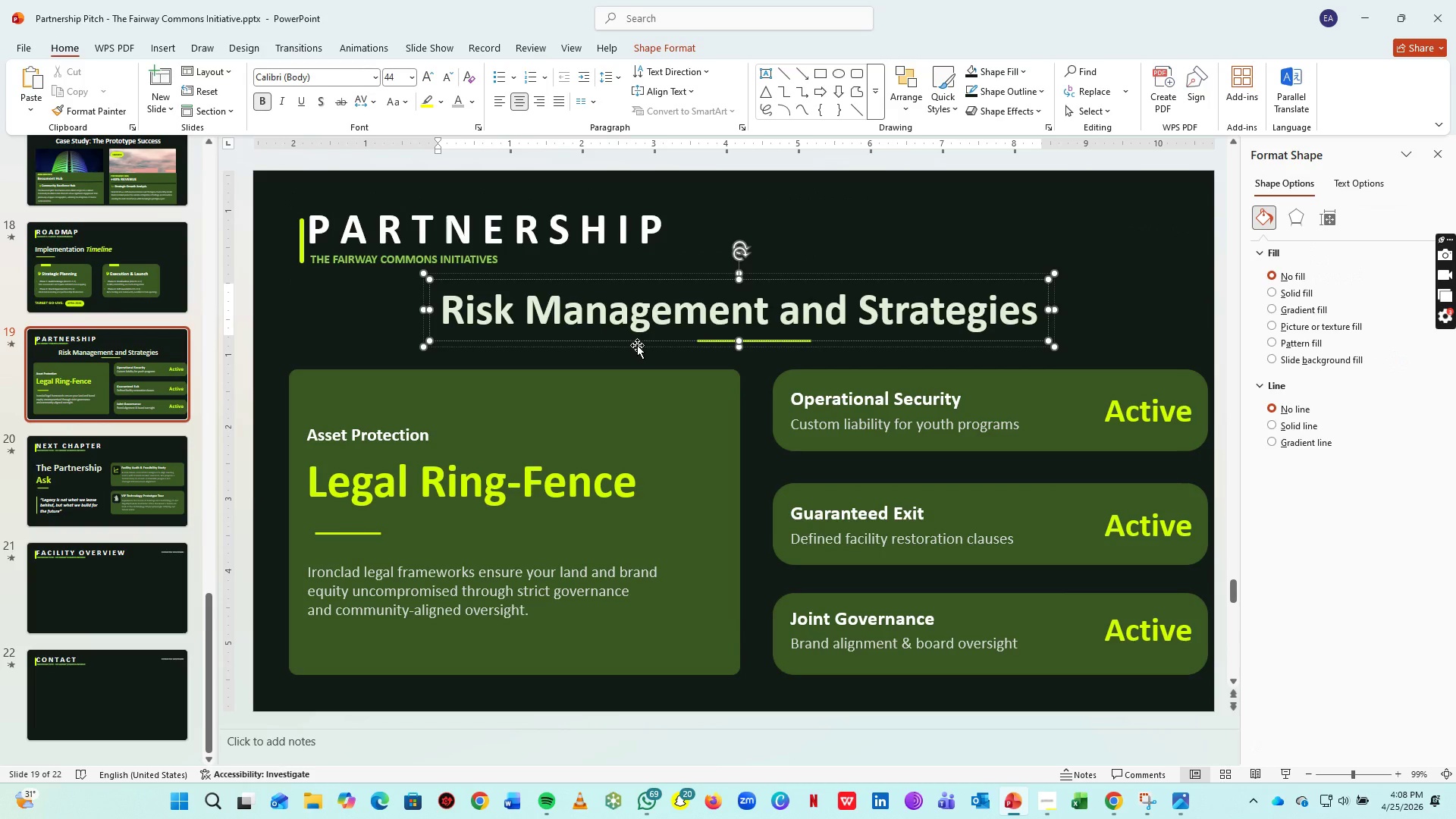 
left_click([637, 345])
 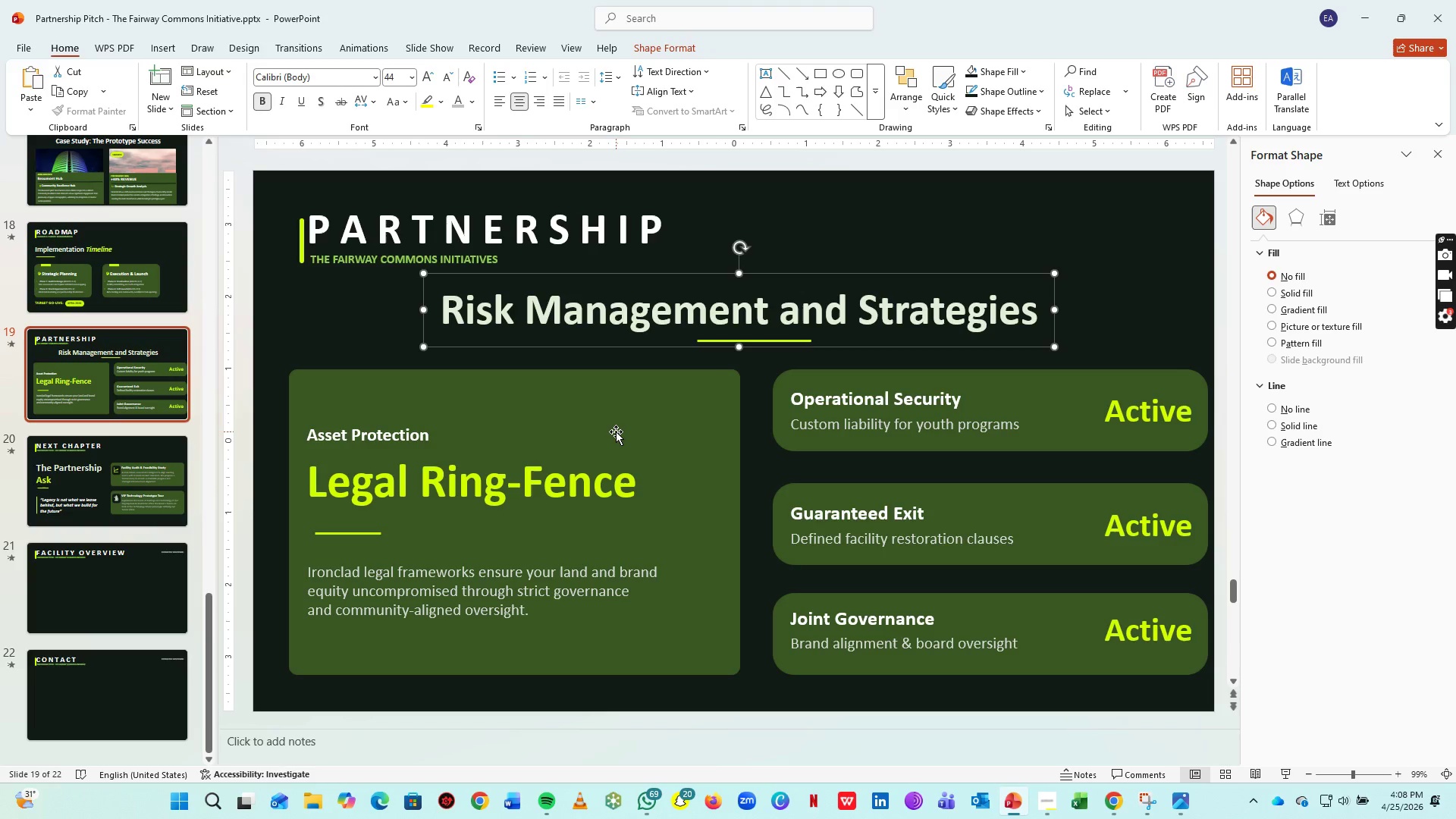 
hold_key(key=ShiftLeft, duration=0.36)
left_click([616, 431])
 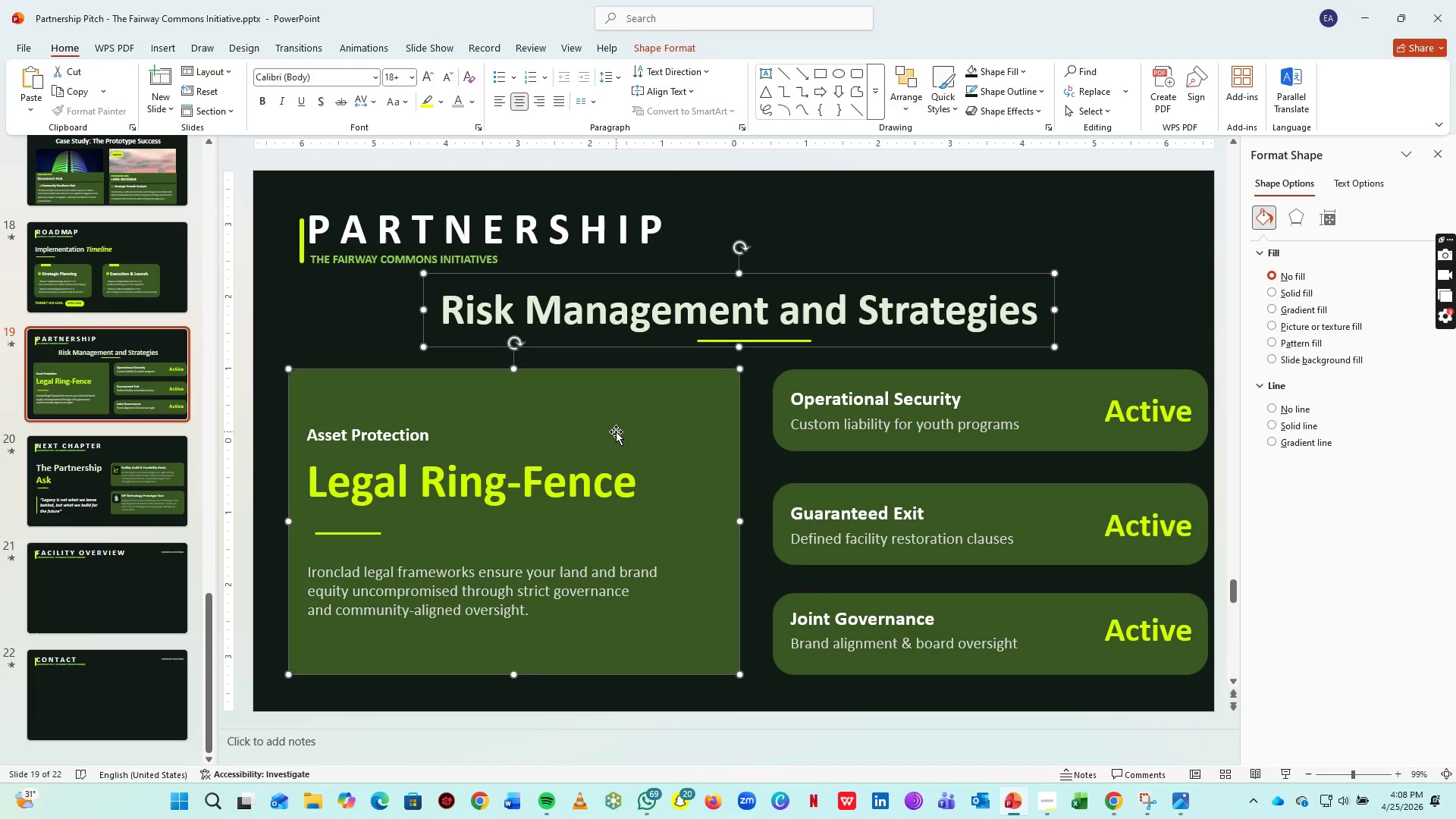 
key(Control+C)
 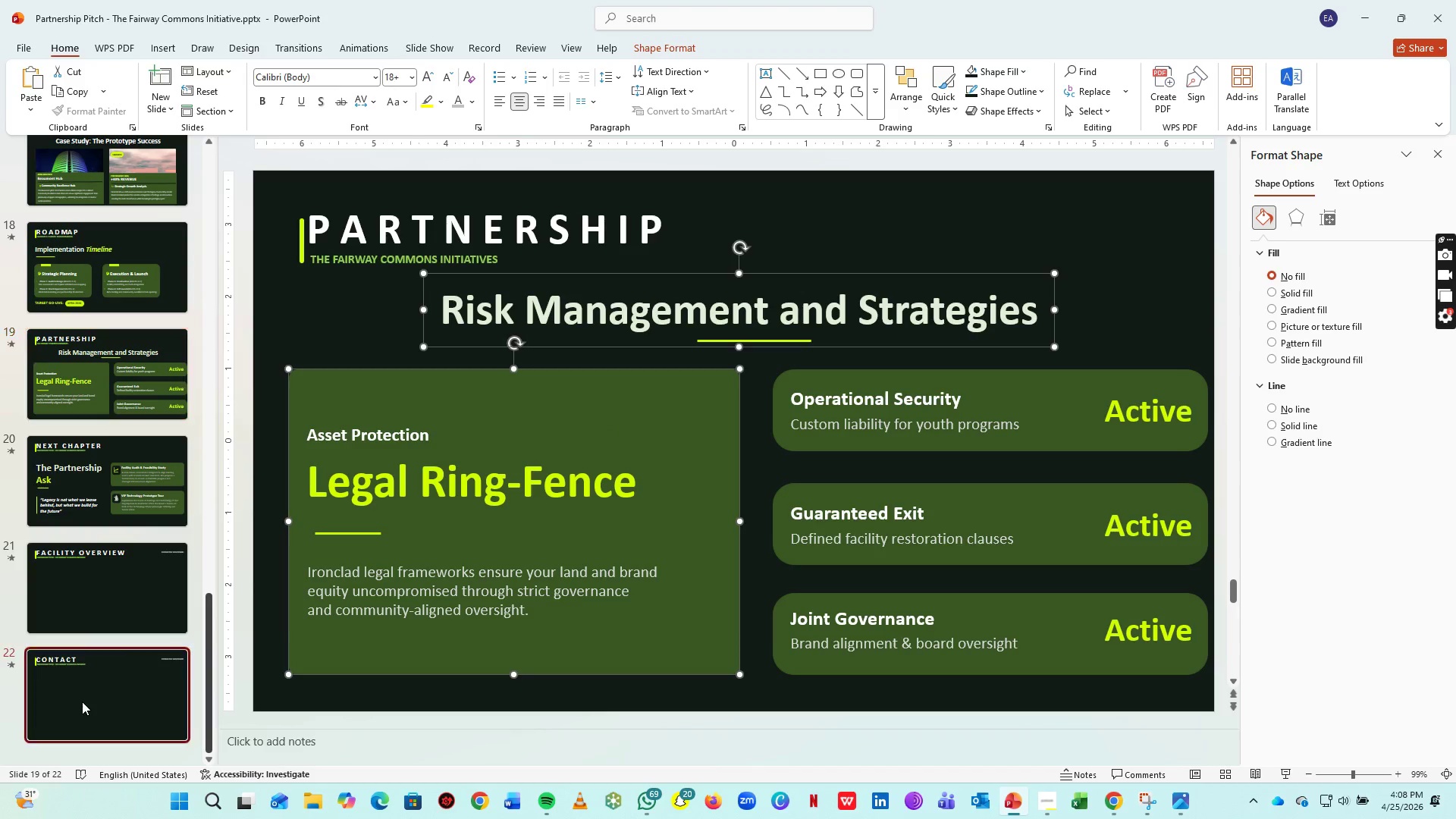 
left_click([82, 701])
 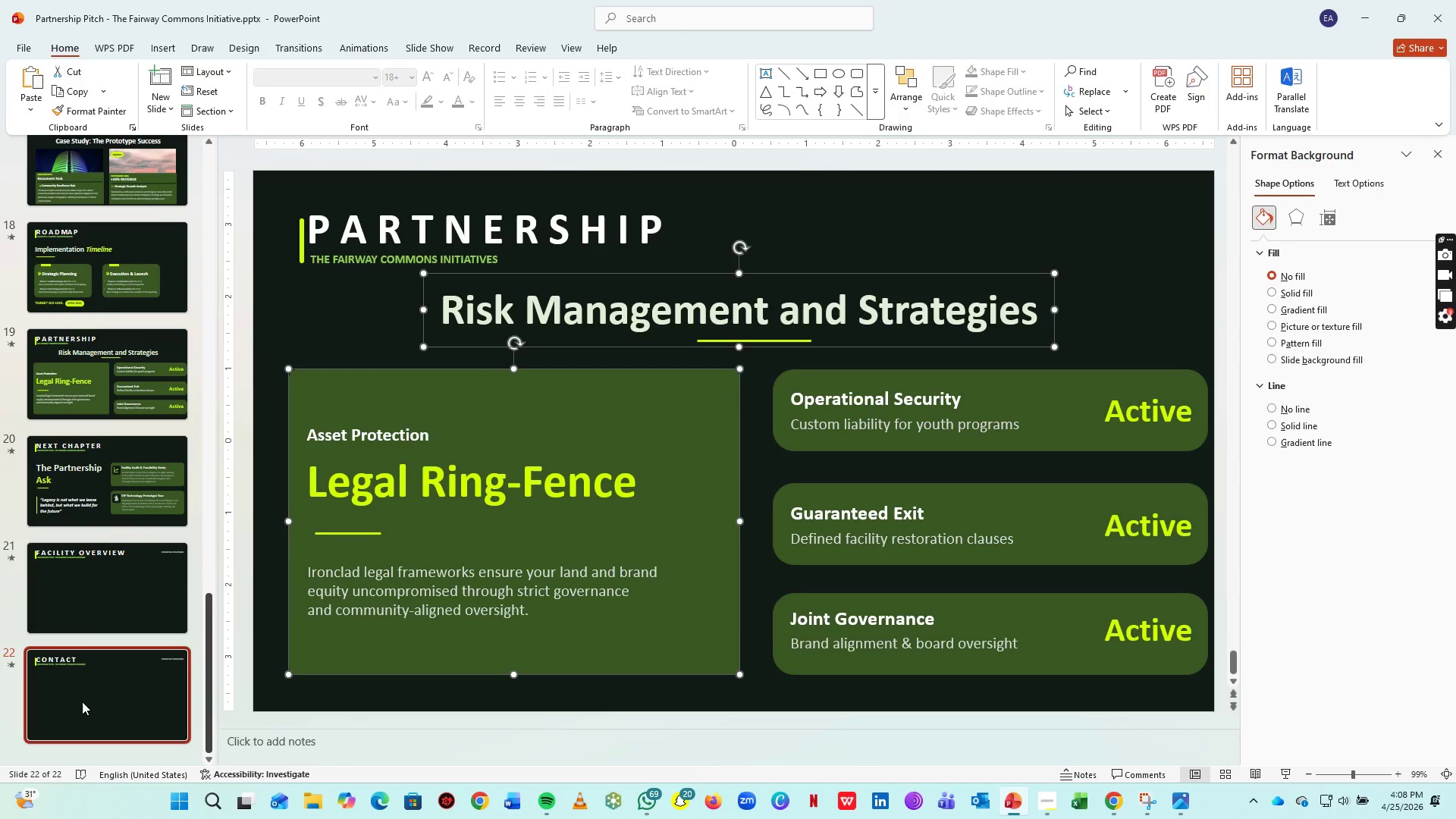 
key(Control+V)
 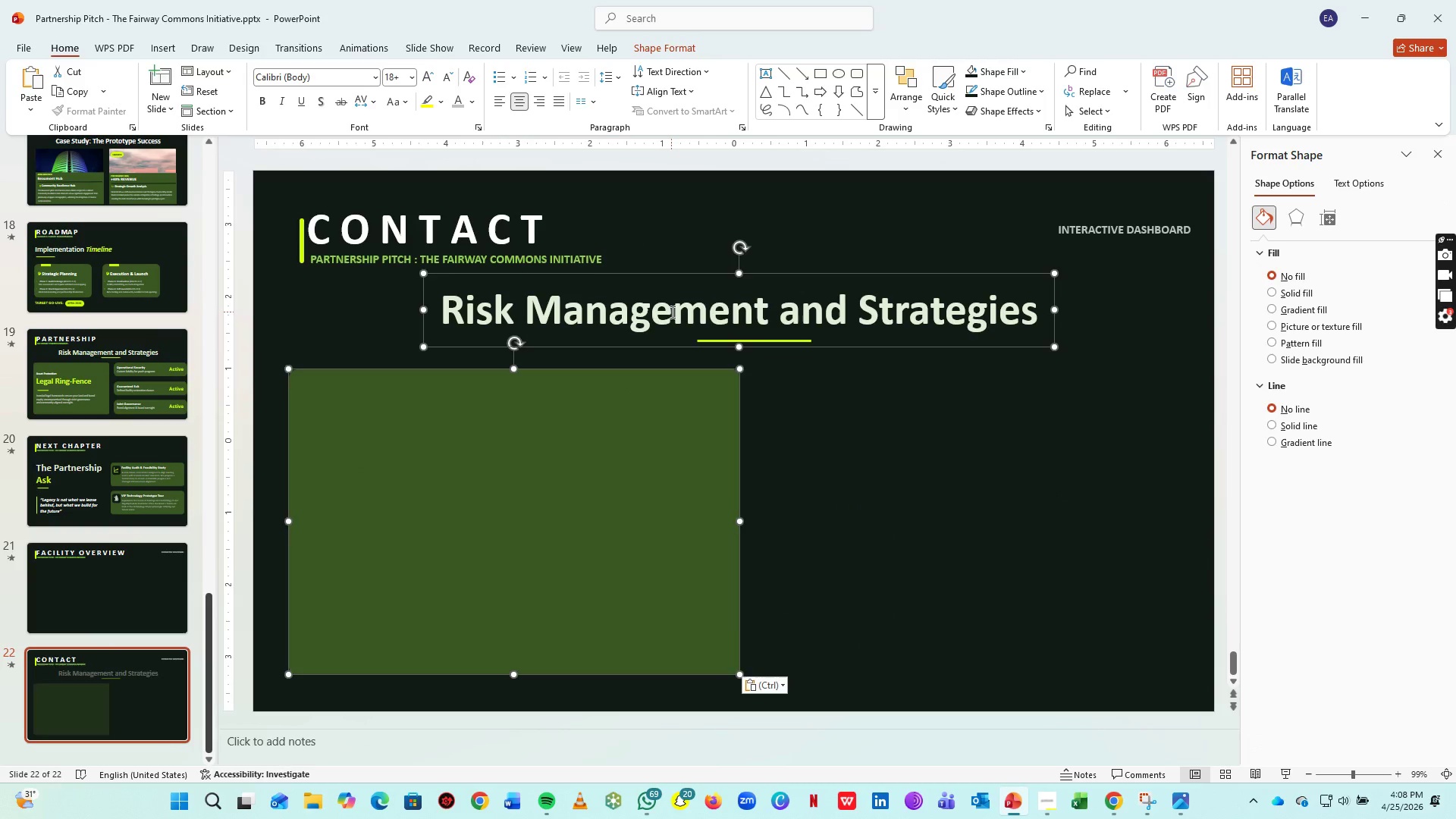 
left_click([671, 312])
 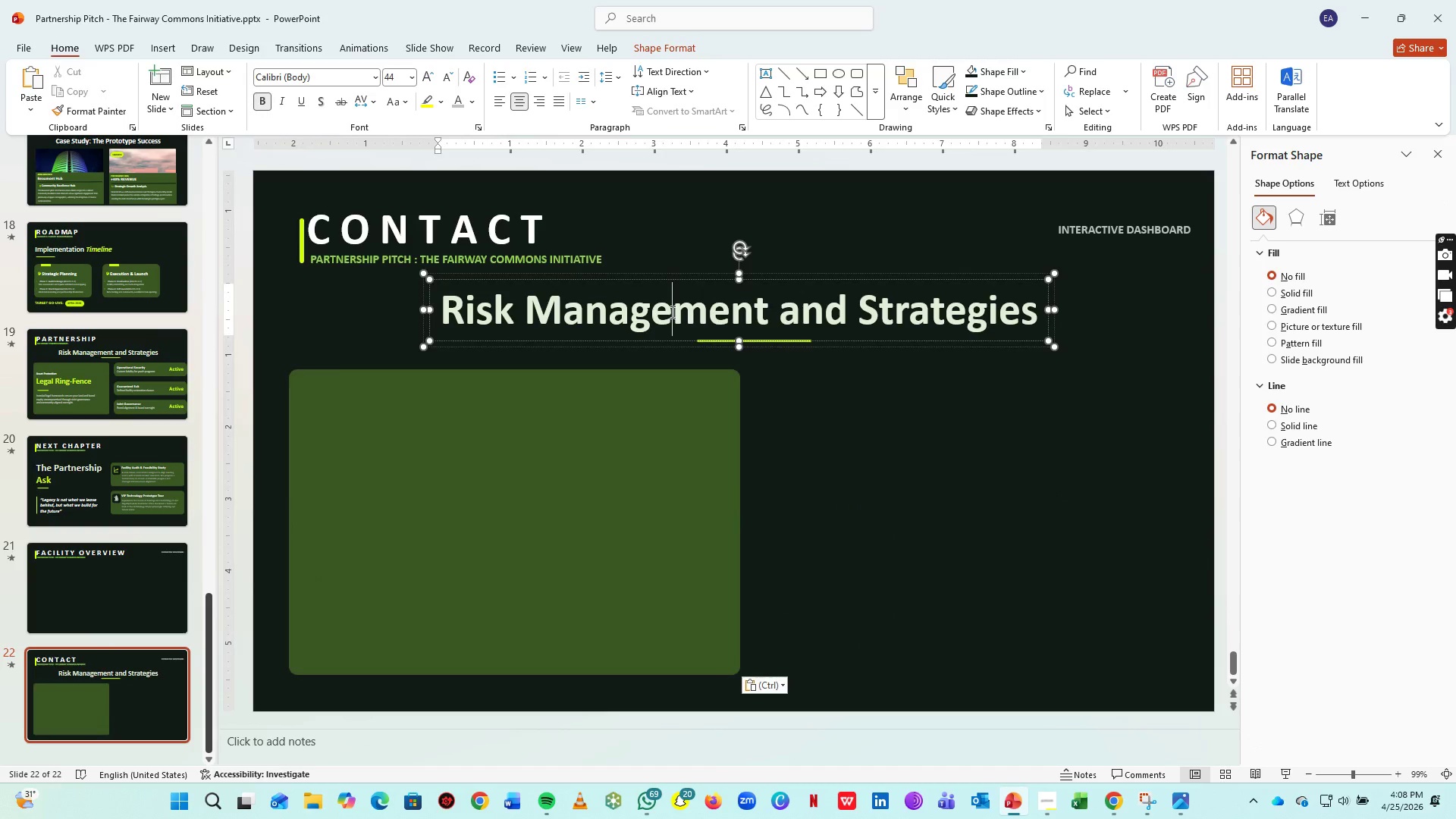 
key(Control+A)
 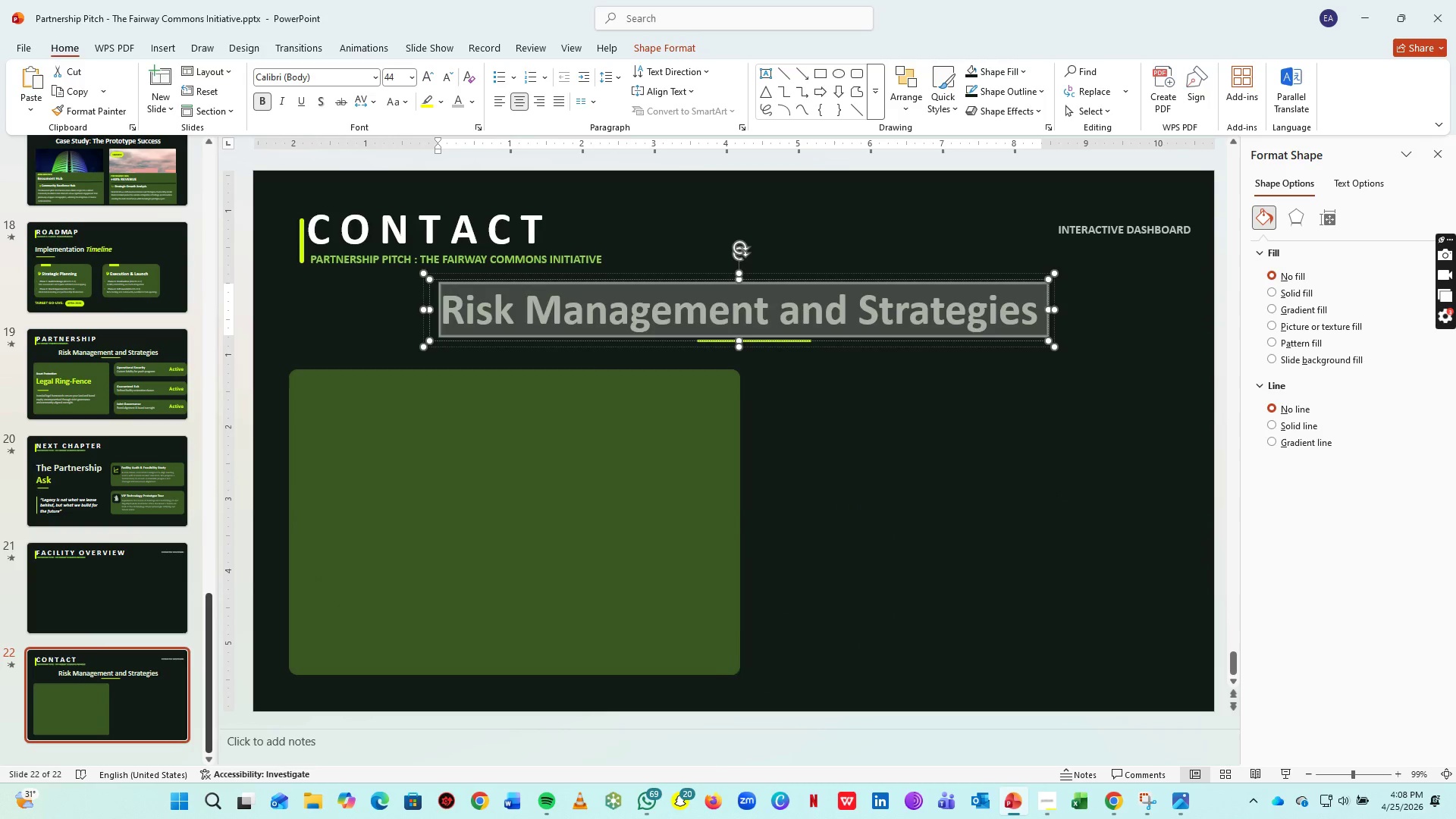 
type(Contact and Appendi)
 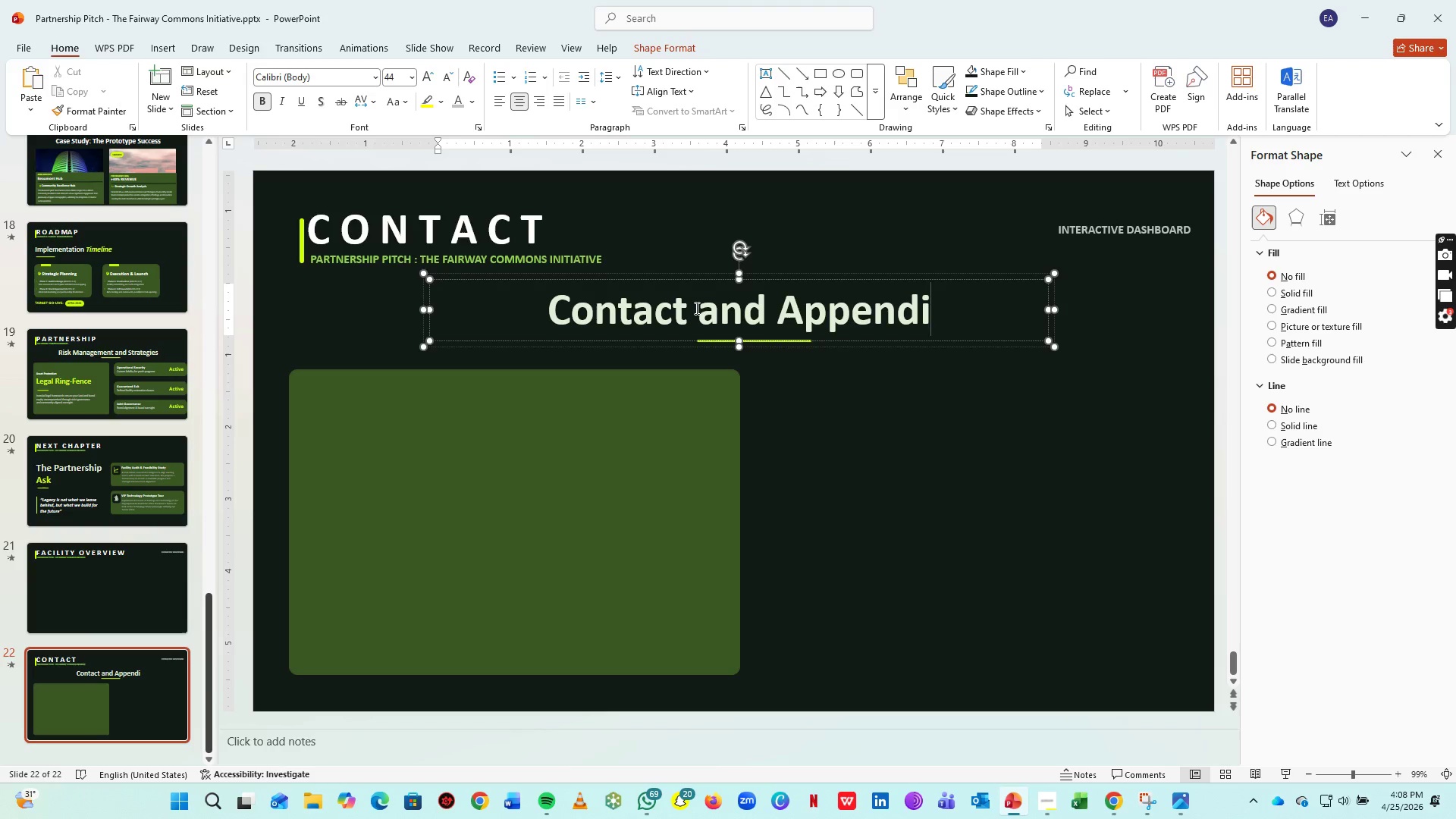 
key(X)
 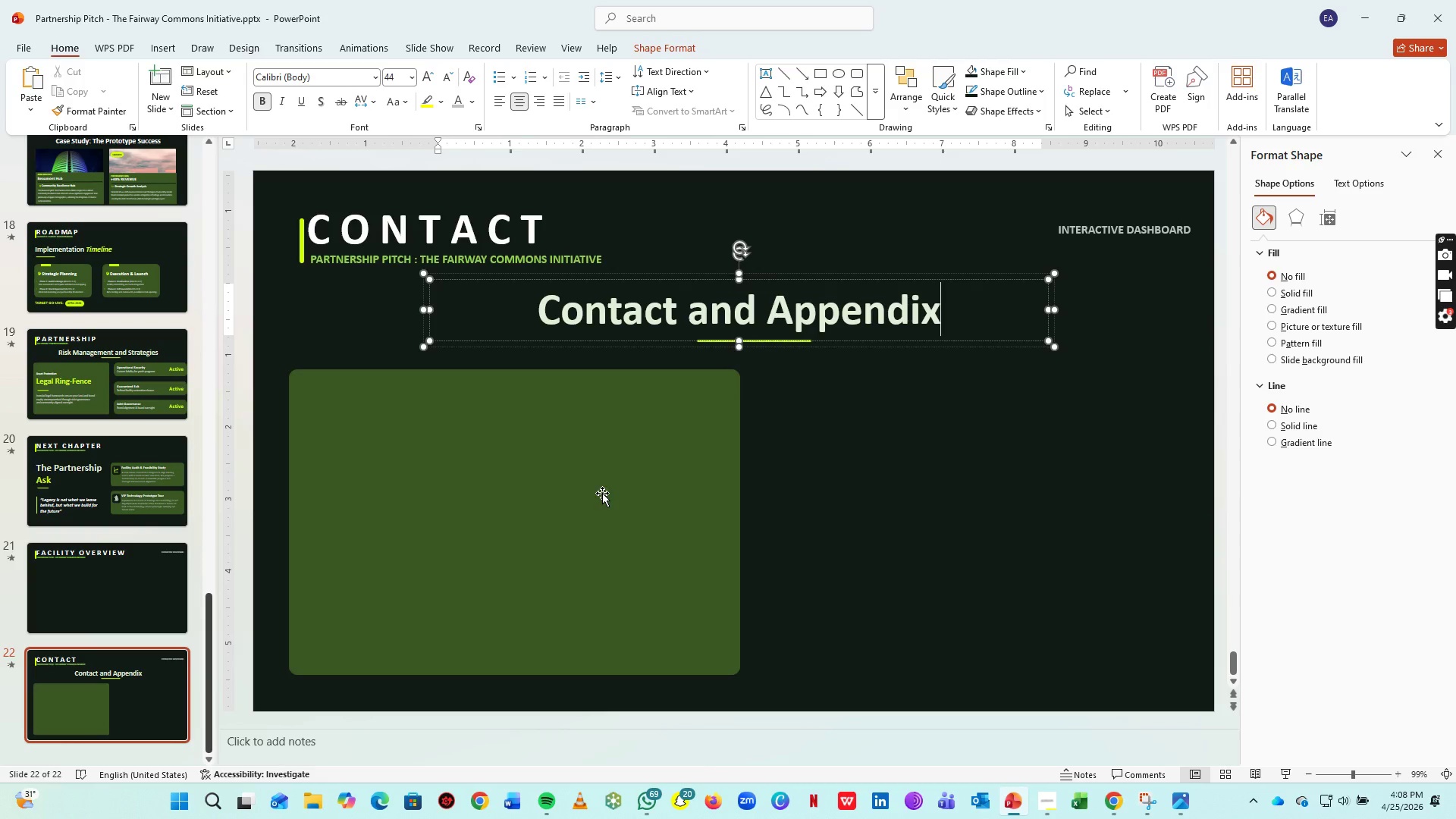 
left_click_drag(start_coordinate=[604, 493], to_coordinate=[608, 491])
 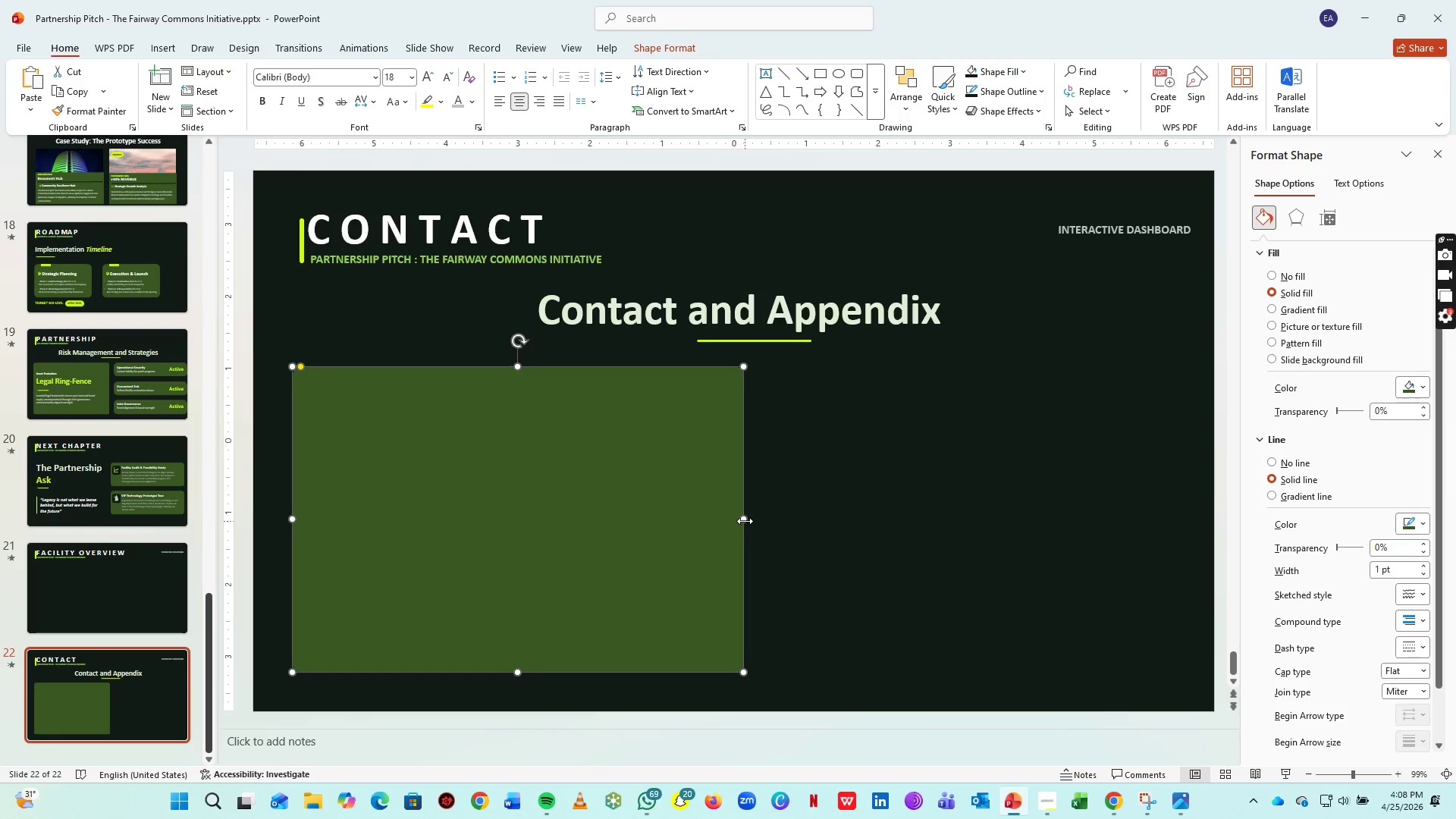 
left_click_drag(start_coordinate=[745, 521], to_coordinate=[570, 523])
 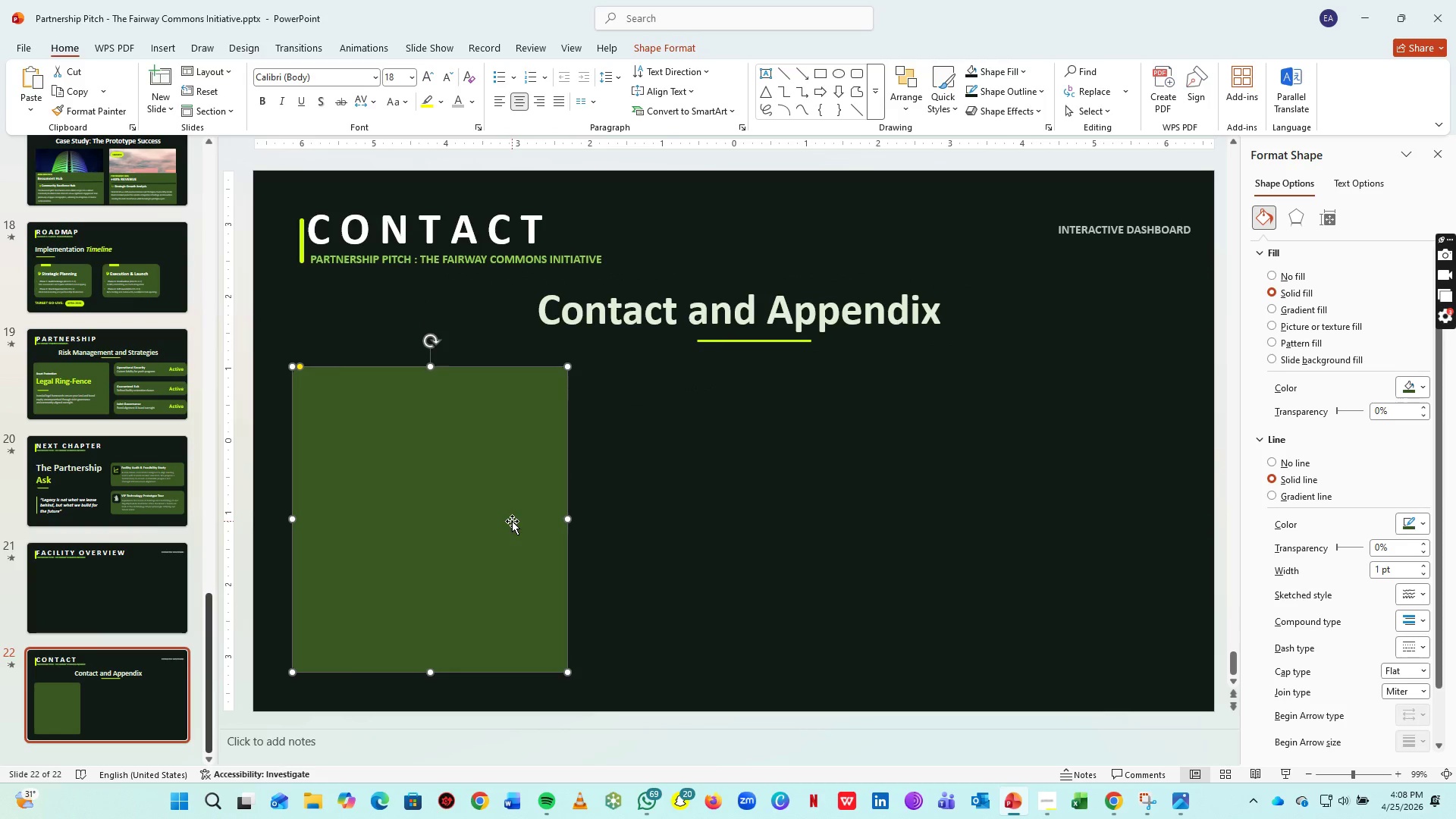 
left_click_drag(start_coordinate=[512, 521], to_coordinate=[513, 496])
 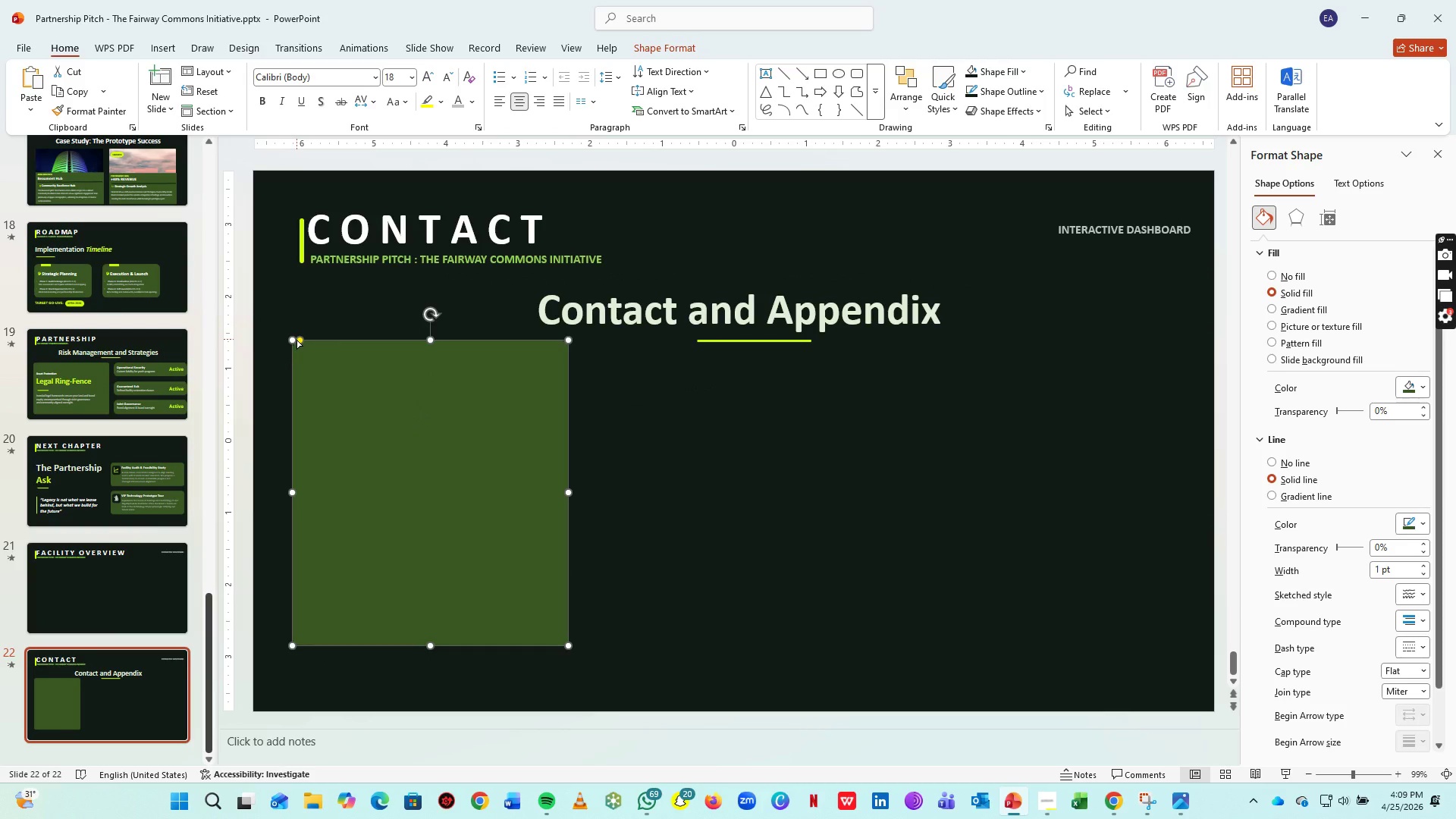 
left_click_drag(start_coordinate=[297, 339], to_coordinate=[315, 342])
 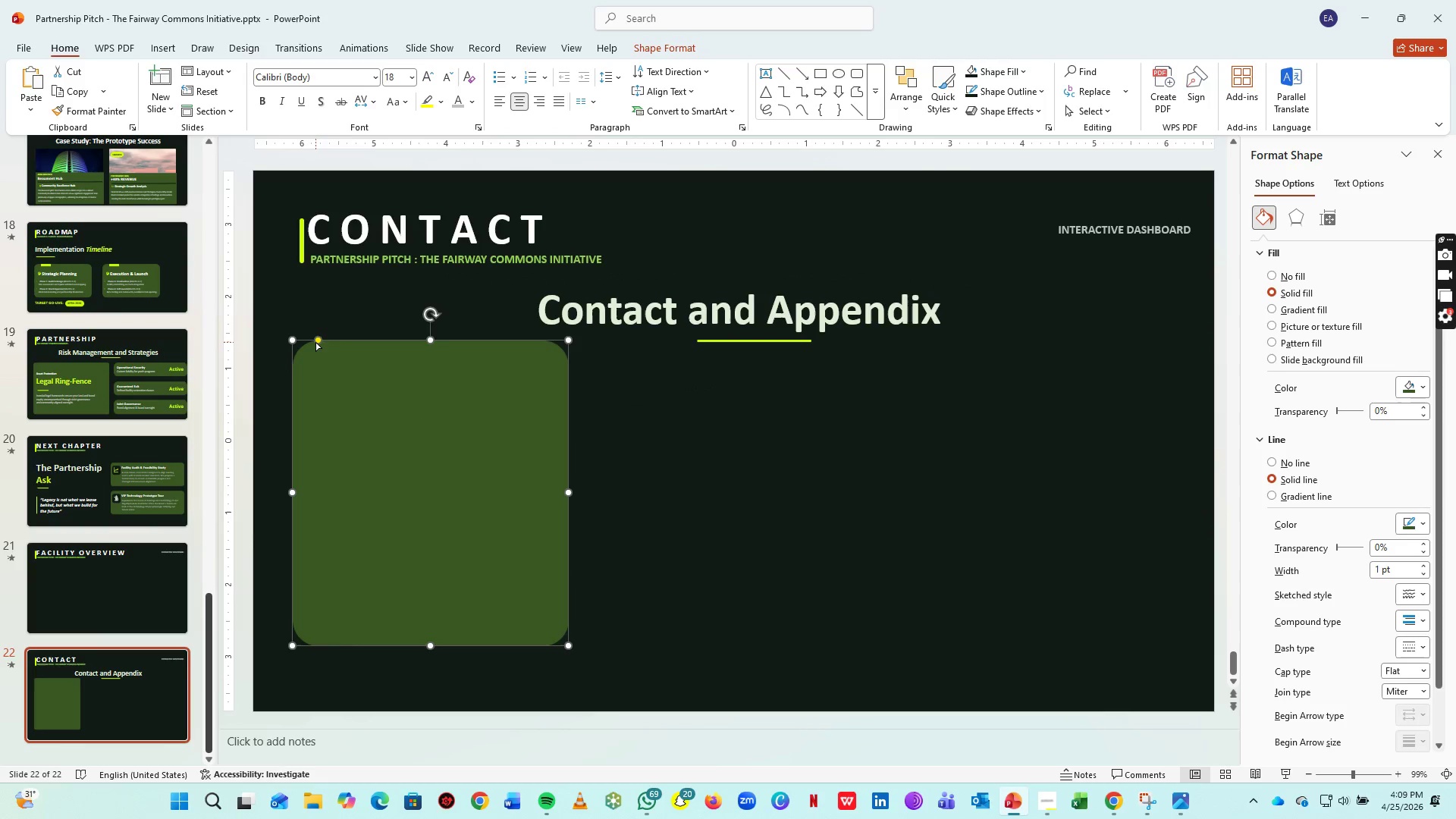 
left_click([315, 342])
 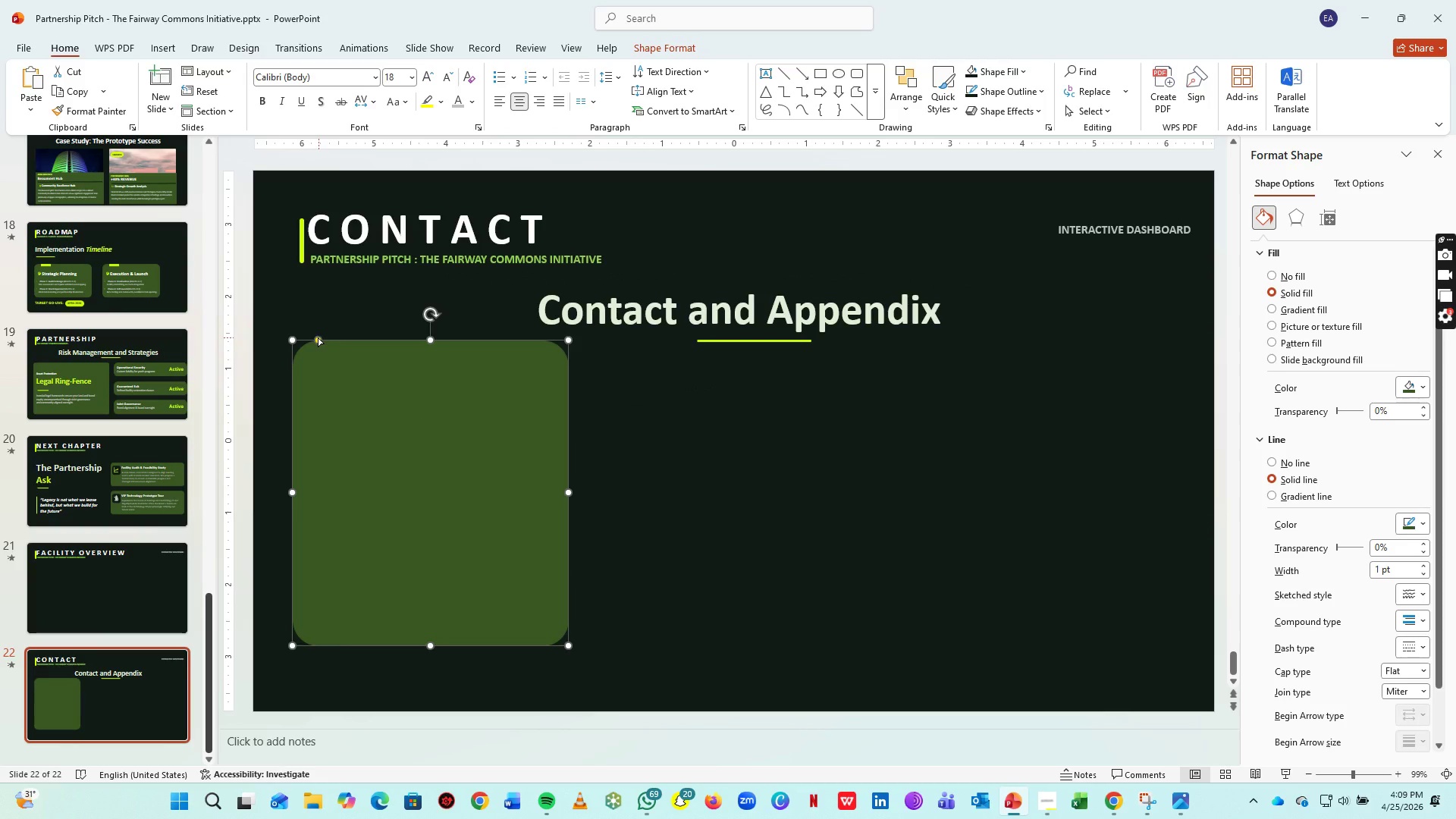 
left_click_drag(start_coordinate=[318, 337], to_coordinate=[310, 337])
 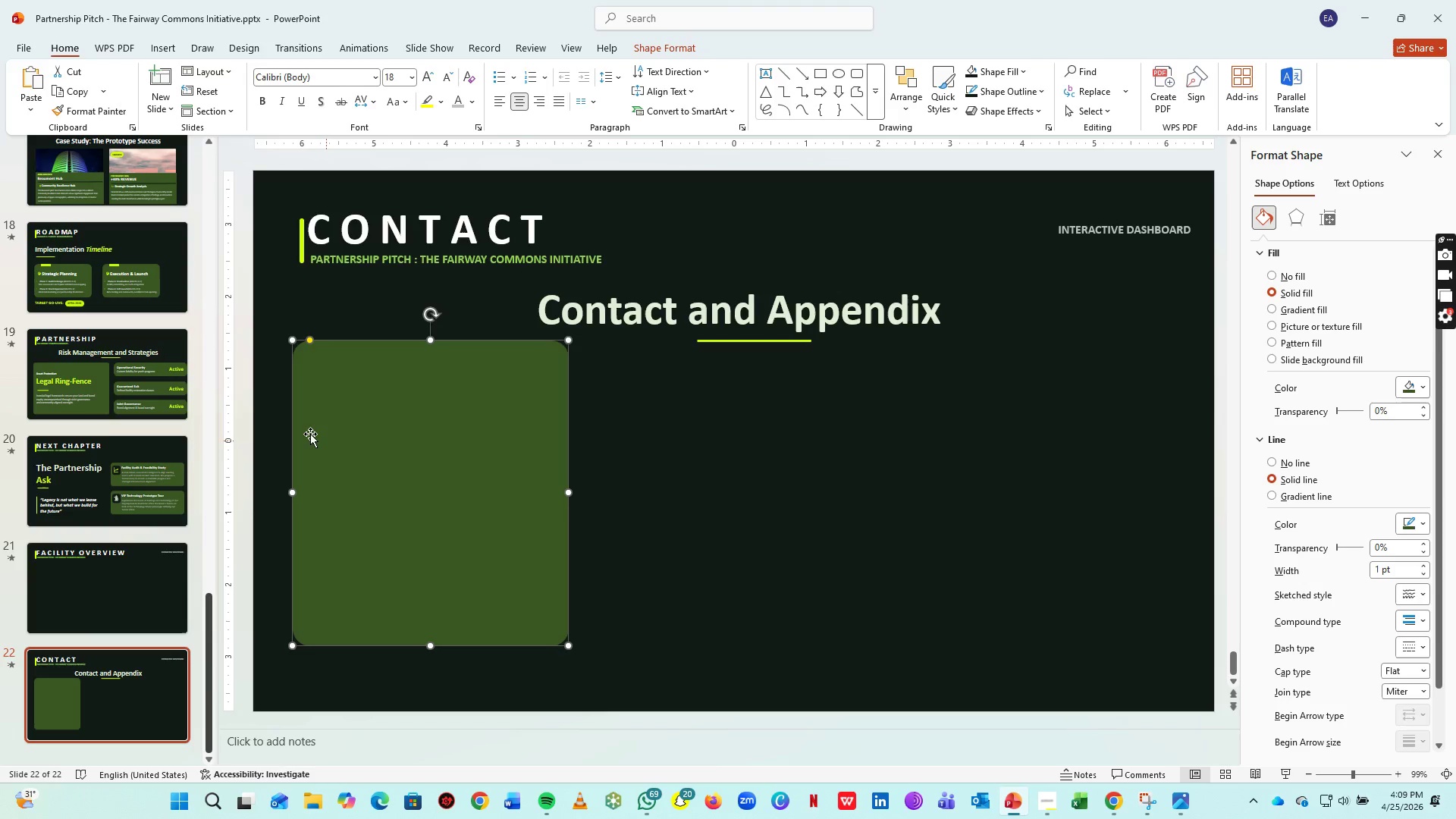 
scroll: coordinate [79, 381], scroll_direction: up, amount: 10.0
 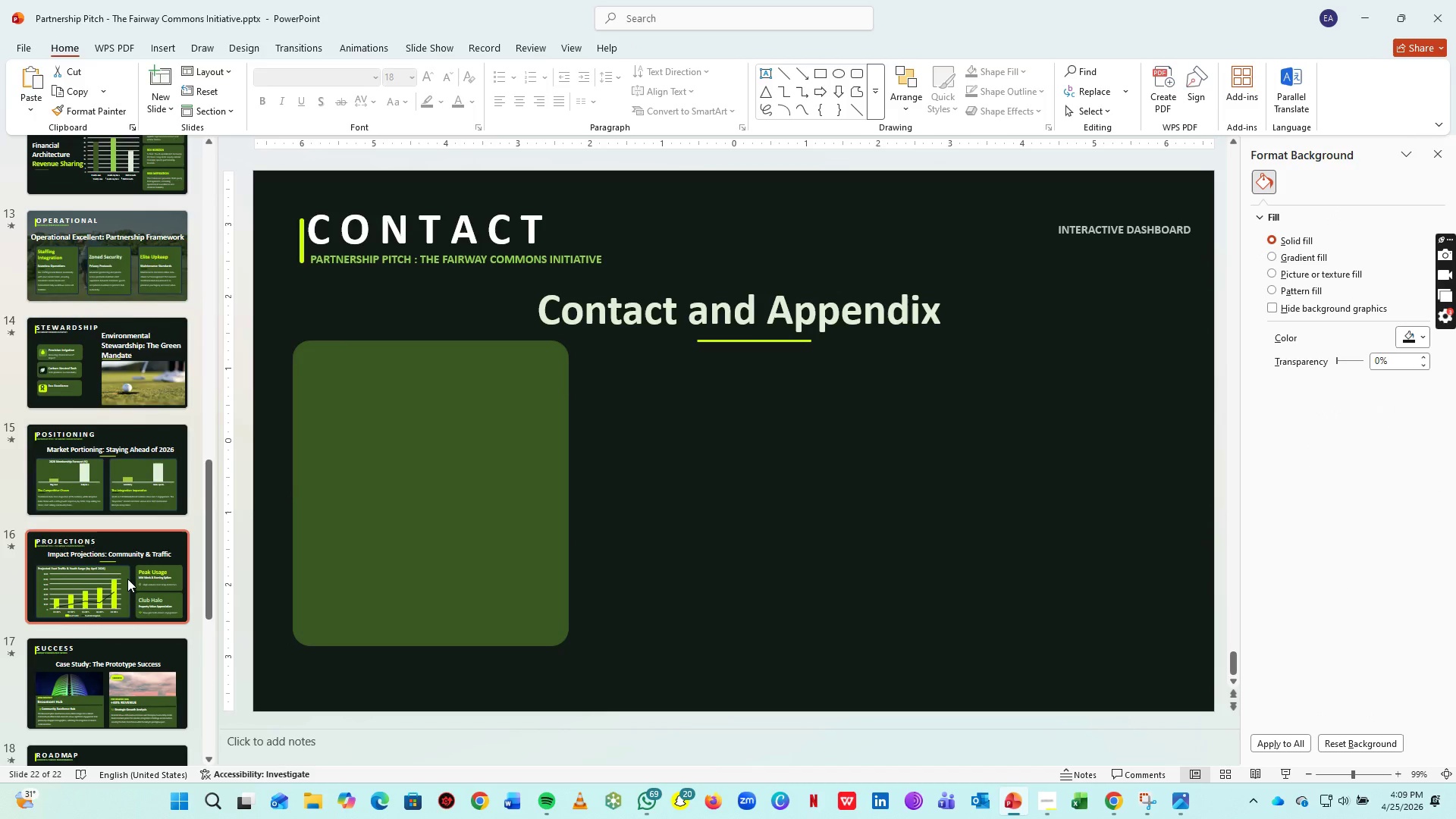 
scroll: coordinate [122, 558], scroll_direction: down, amount: 11.0
 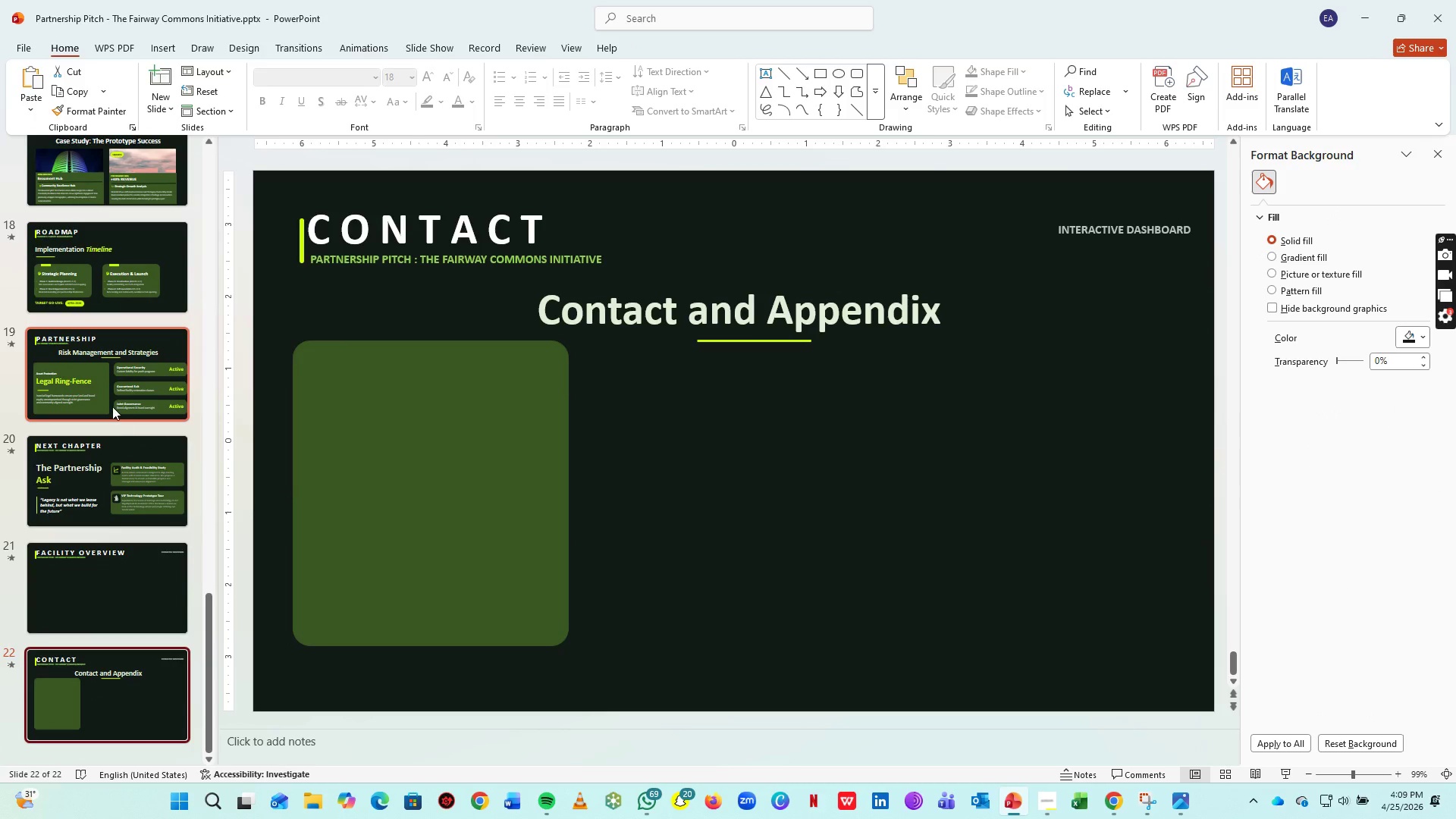 
left_click([112, 406])
 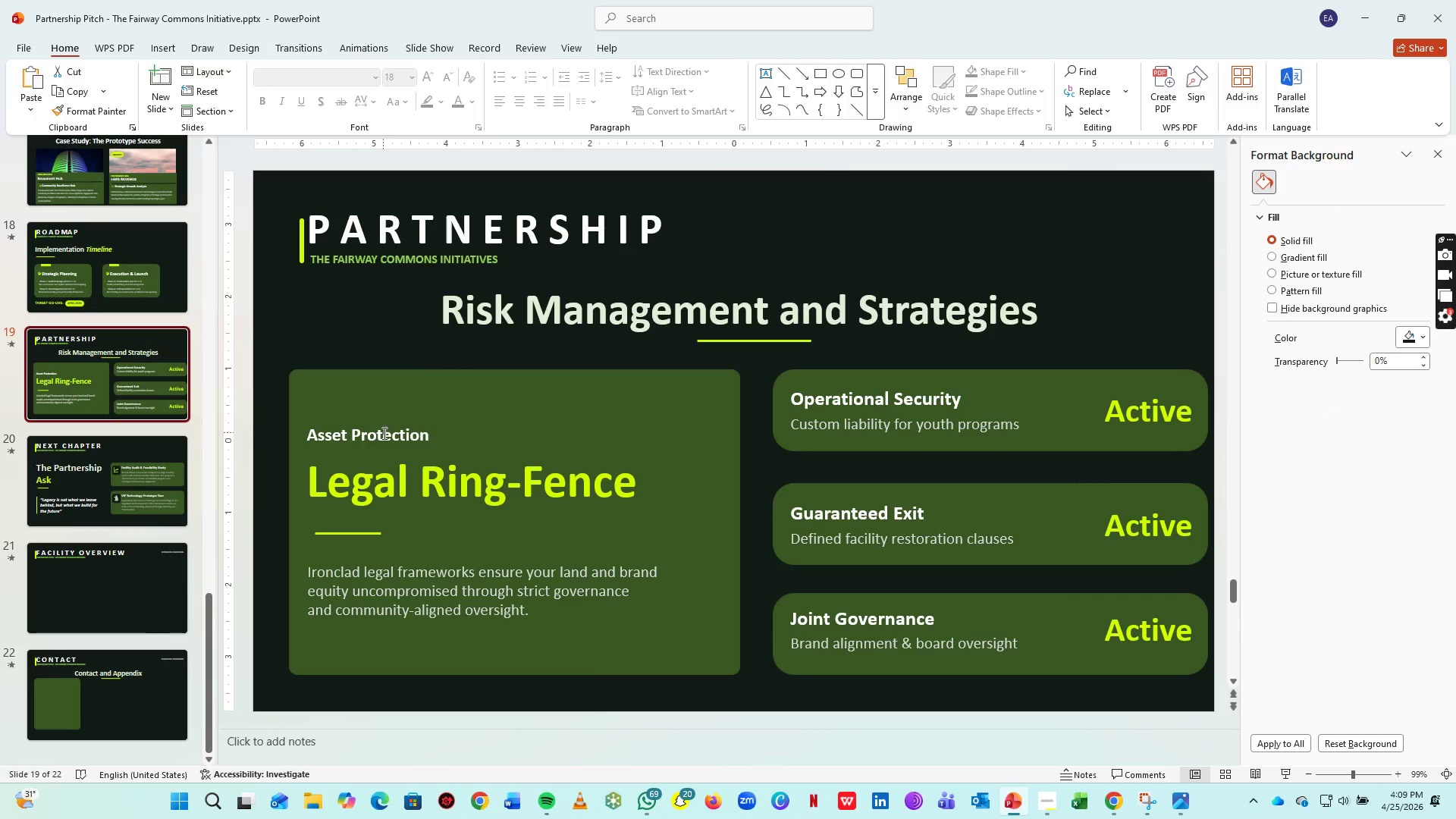 
left_click([383, 435])
 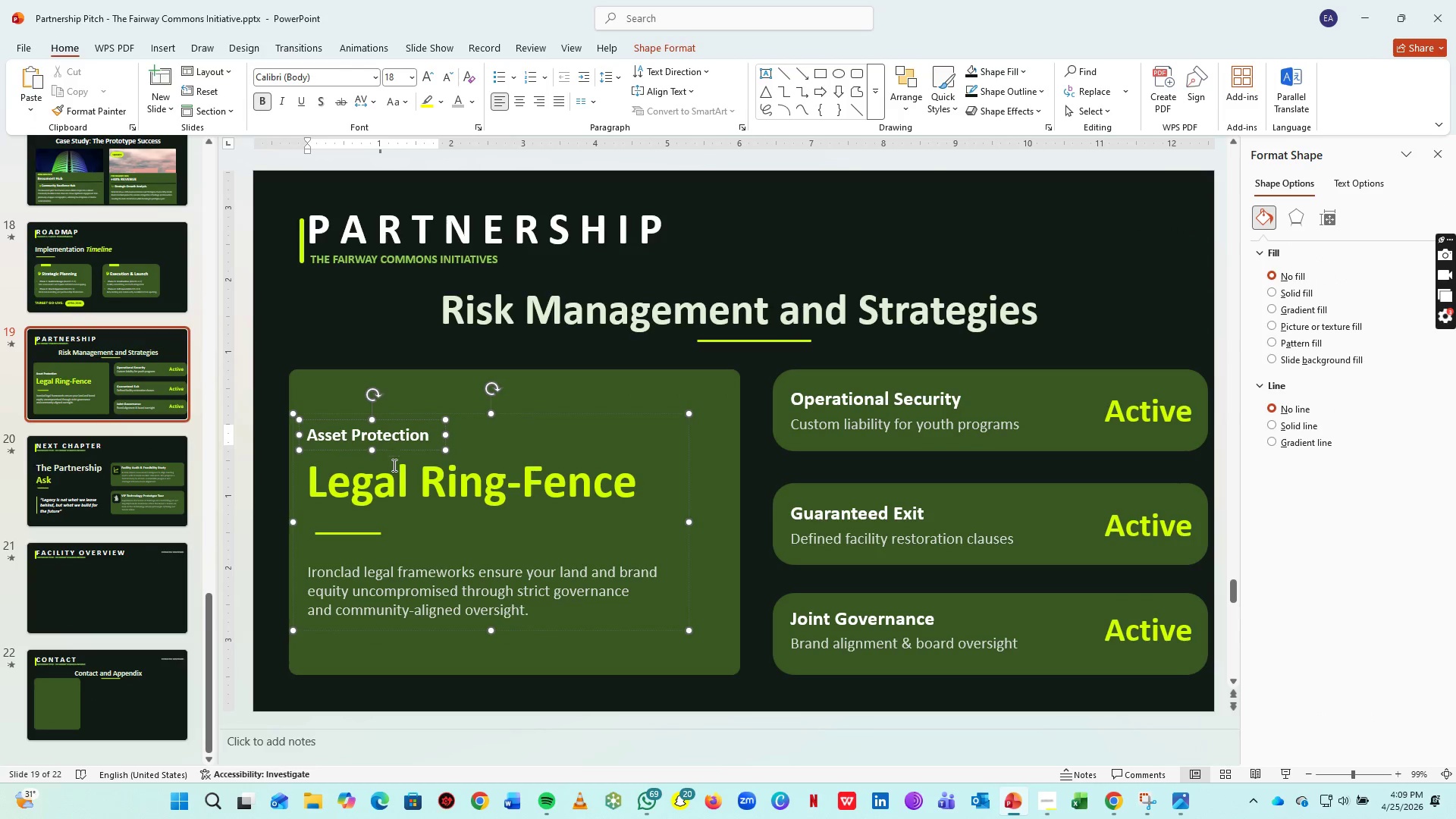 
hold_key(key=ShiftLeft, duration=1.51)
 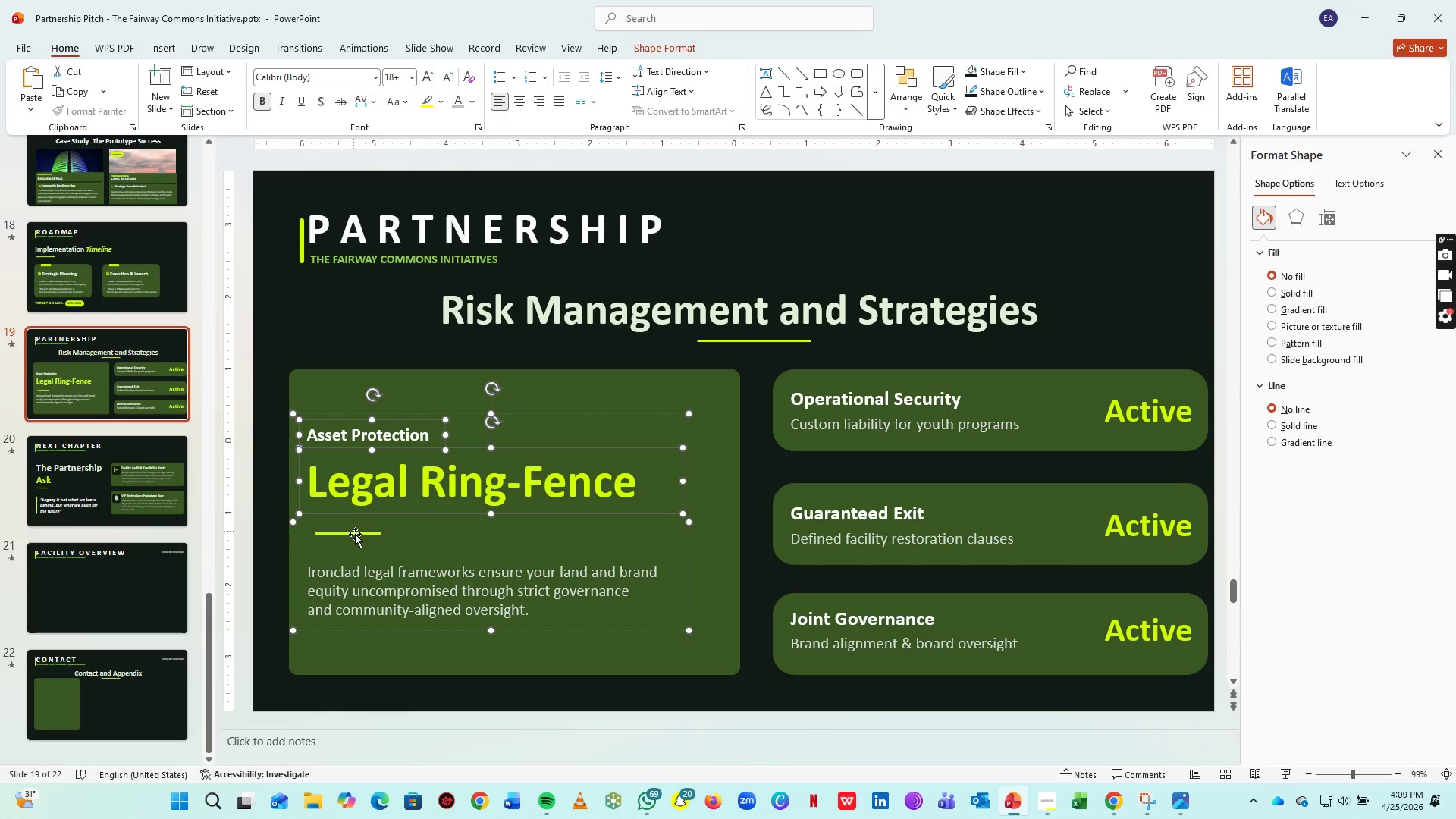 
hold_key(key=ShiftLeft, duration=1.5)
left_click([438, 487])
 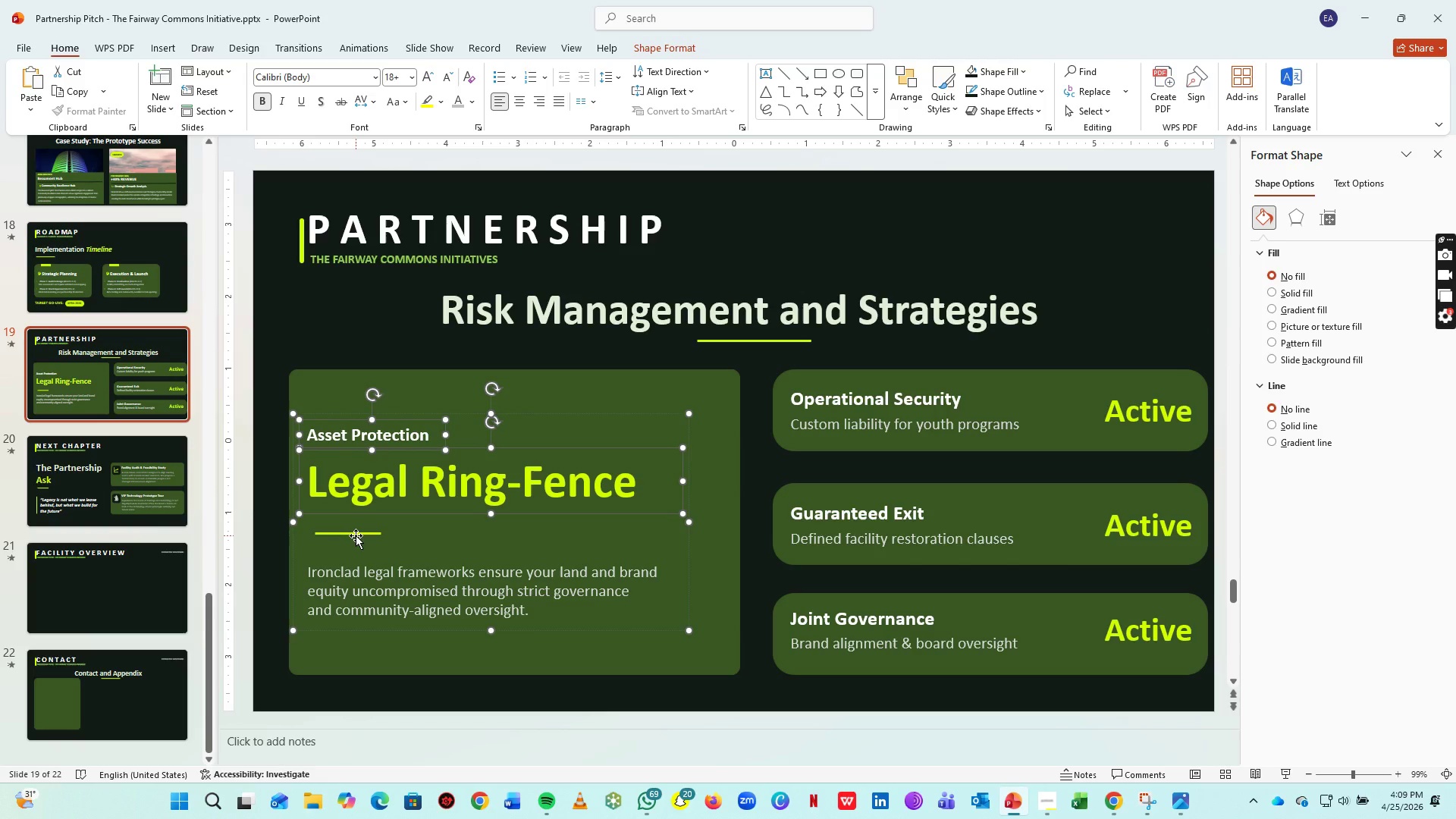 
left_click([356, 535])
 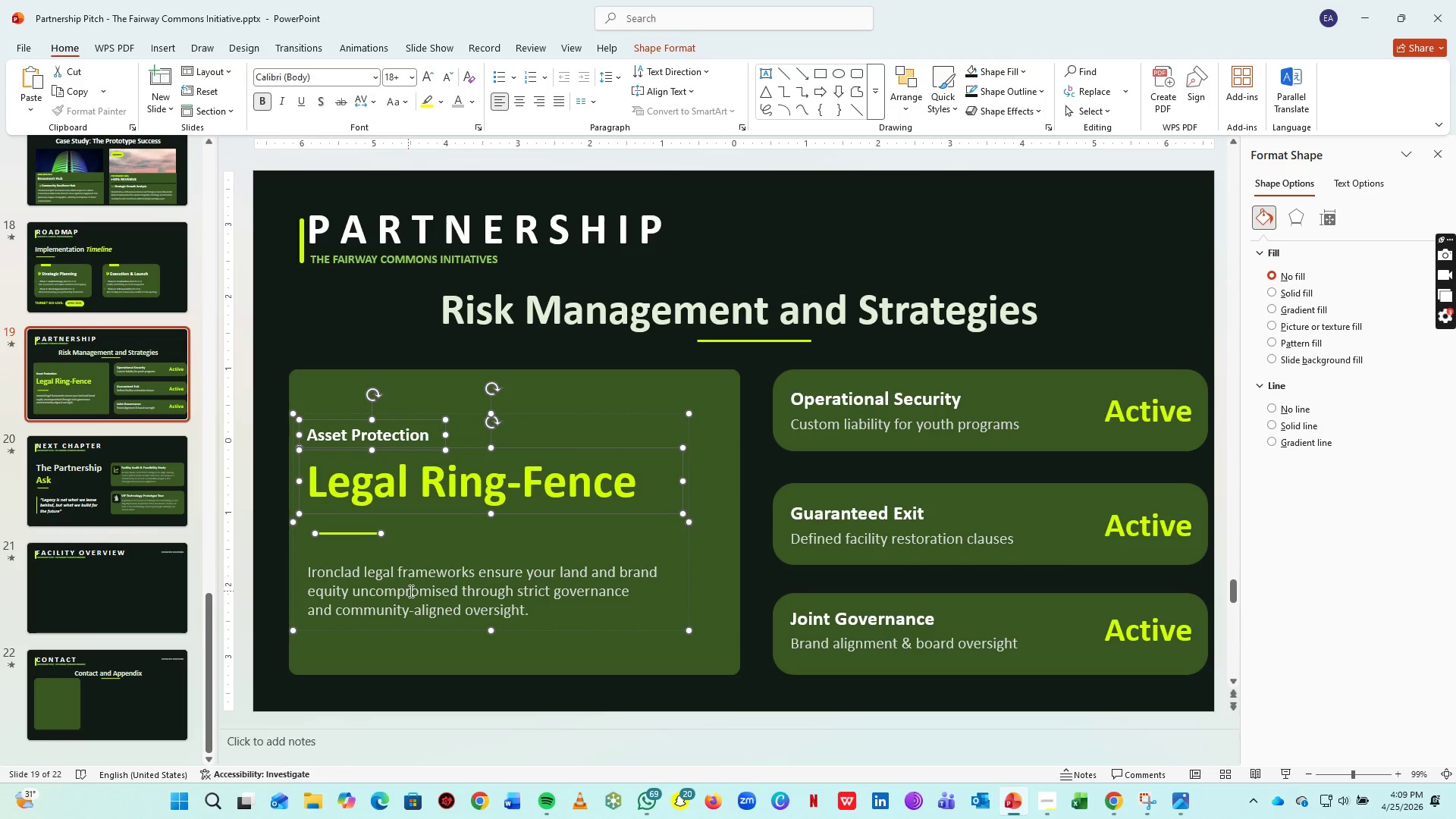 
hold_key(key=ShiftLeft, duration=0.83)
left_click([416, 575])
 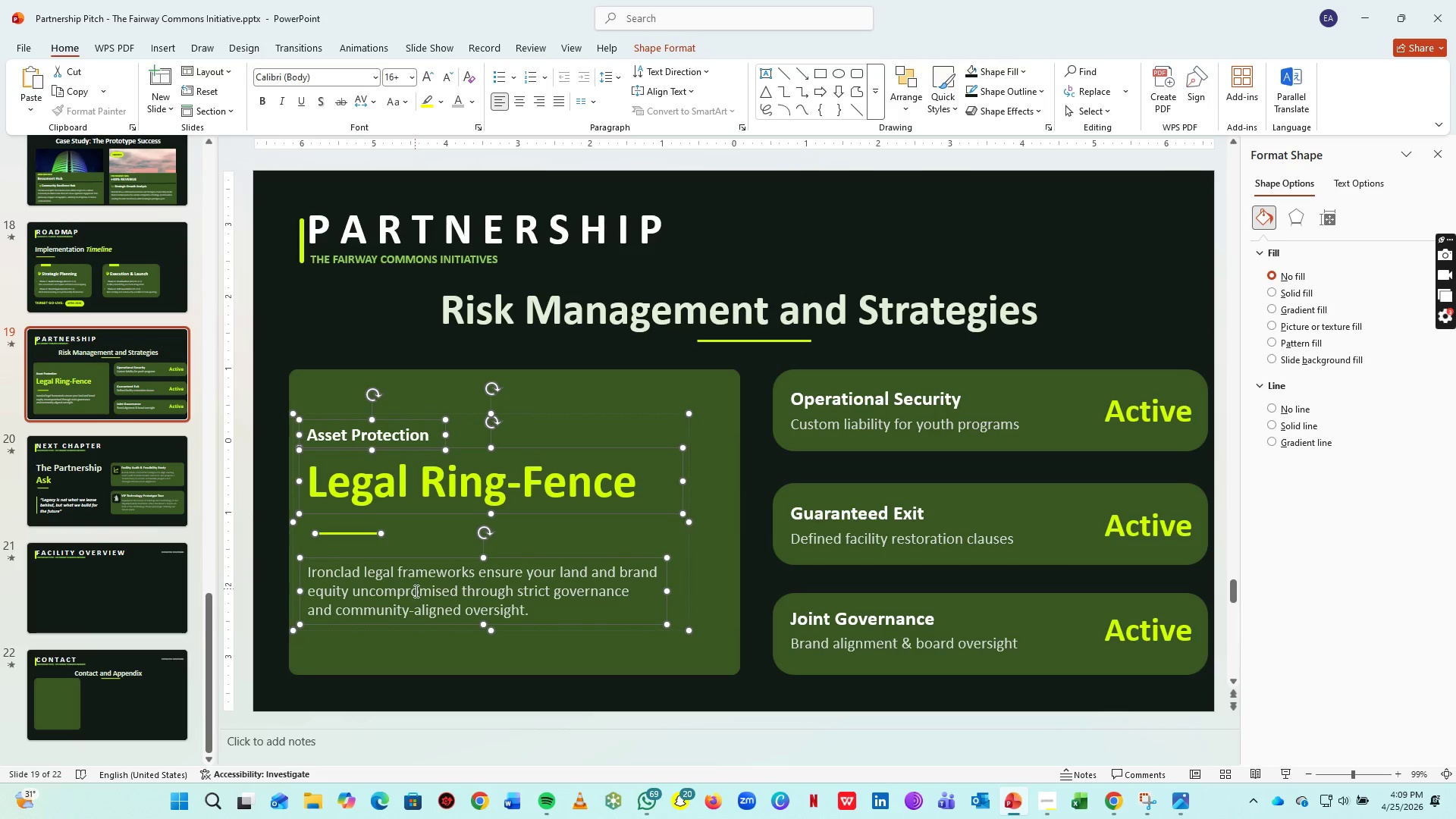 
key(Control+C)
 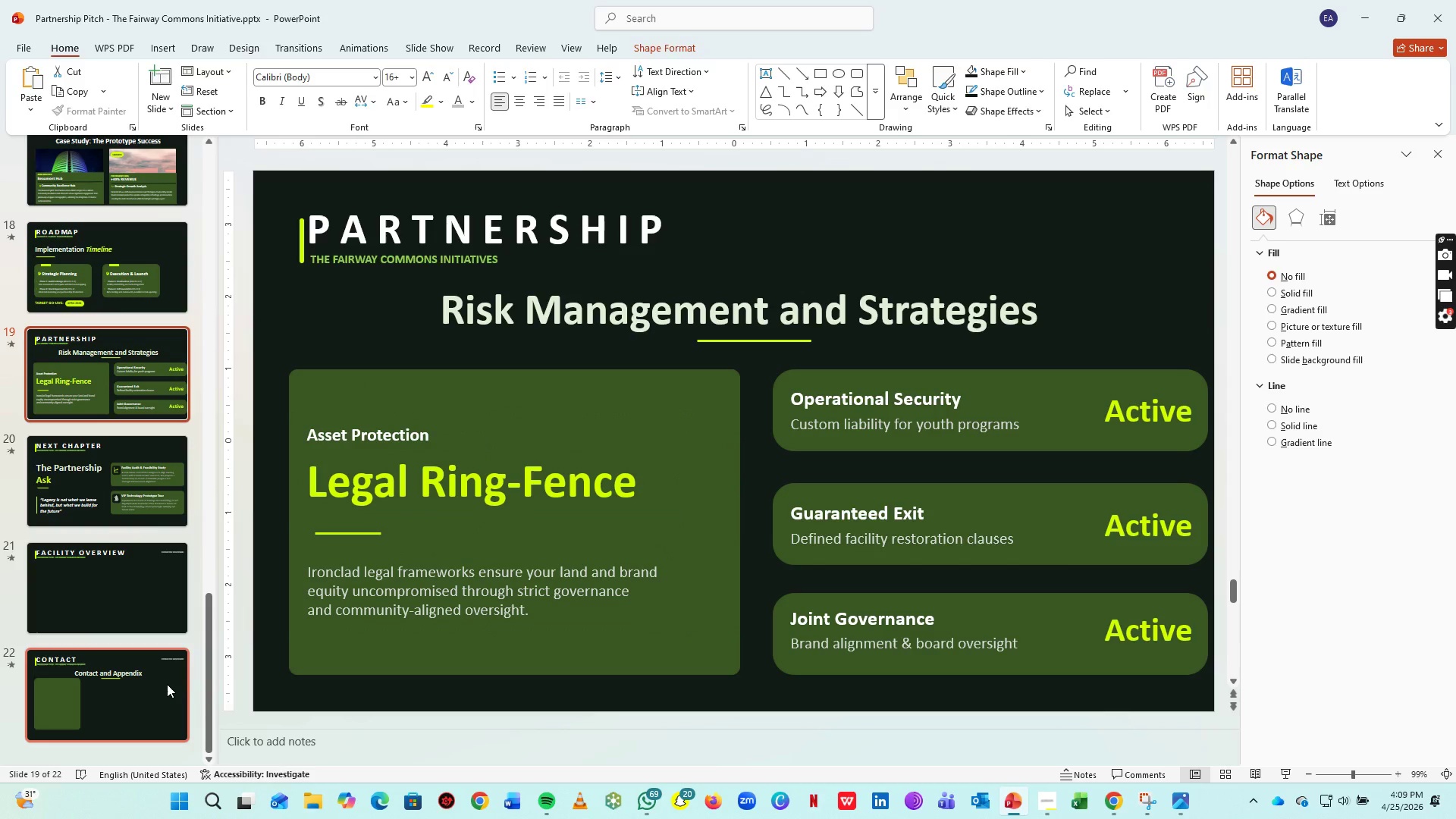 
left_click([165, 684])
 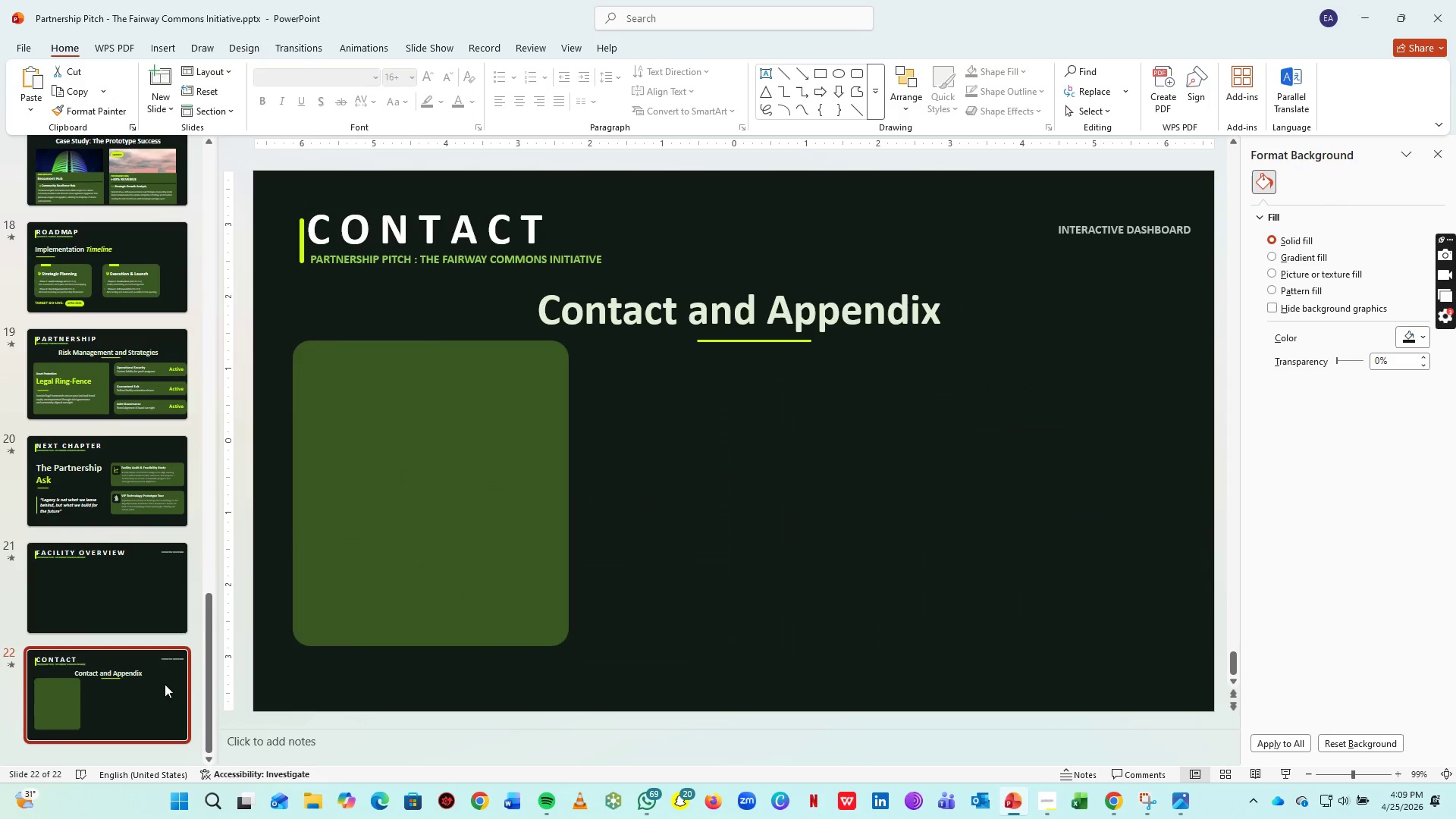 
scroll: coordinate [167, 684], scroll_direction: down, amount: 6.0
 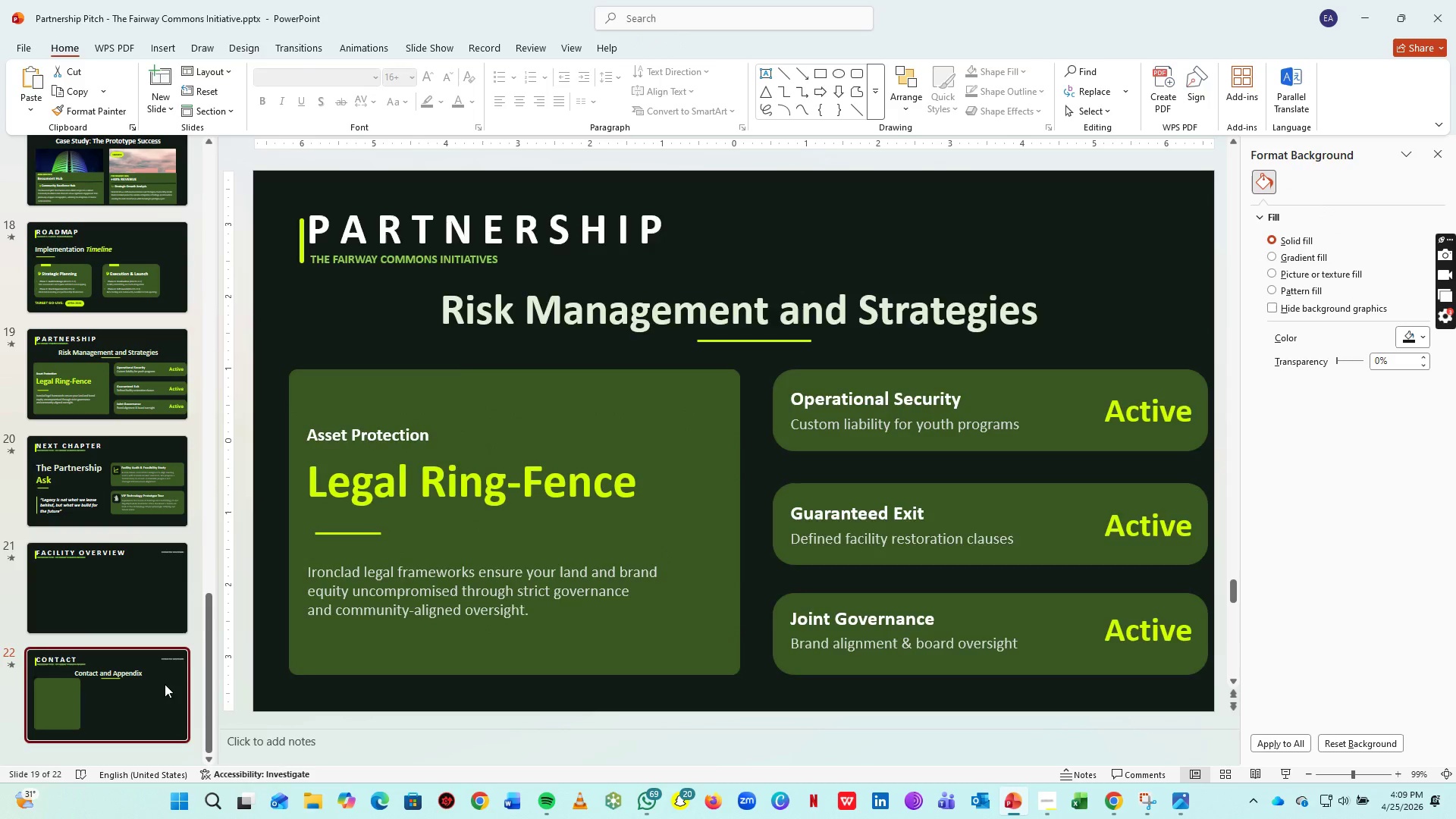 
key(Control+V)
 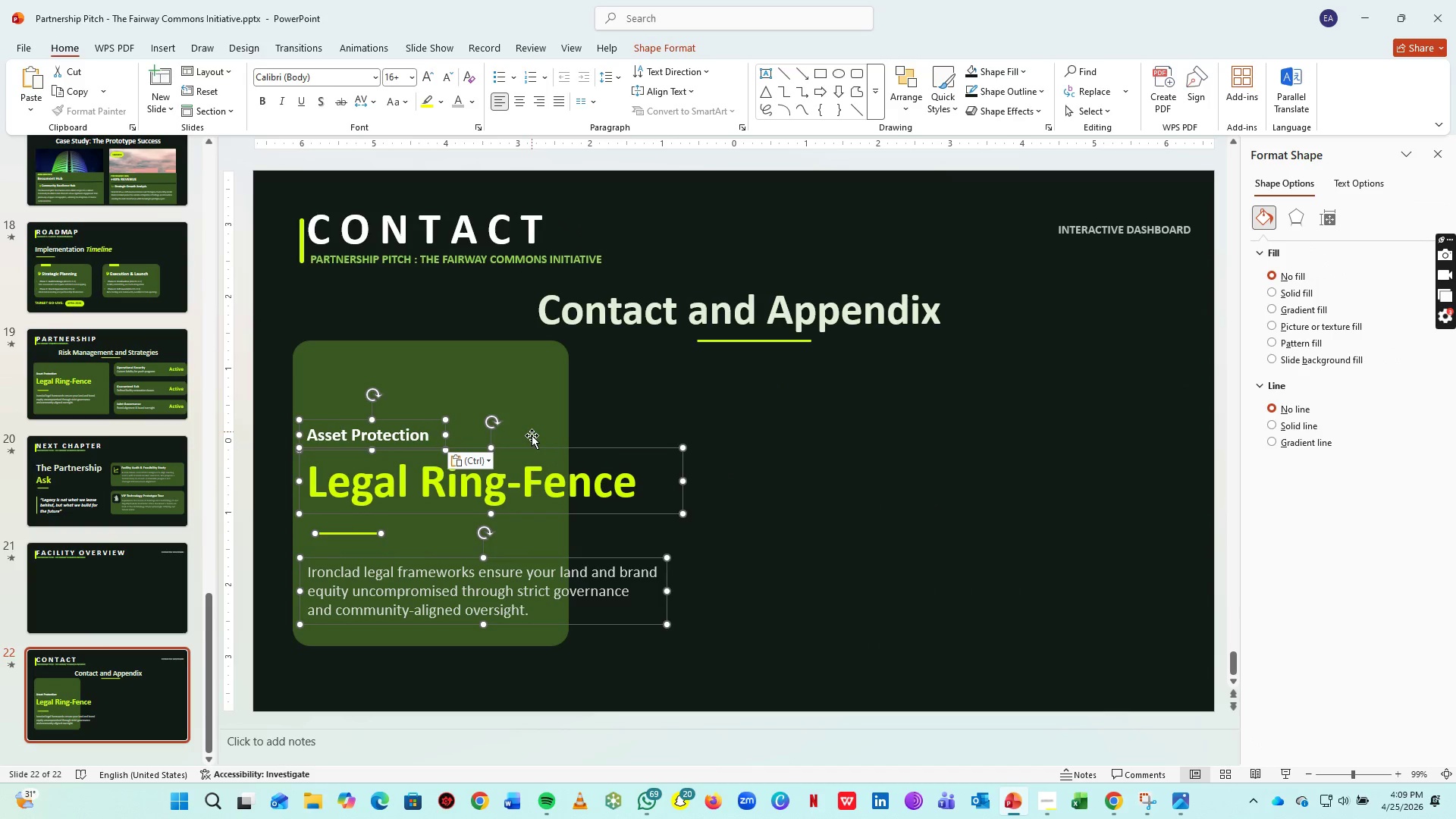 
left_click_drag(start_coordinate=[540, 448], to_coordinate=[536, 384])
 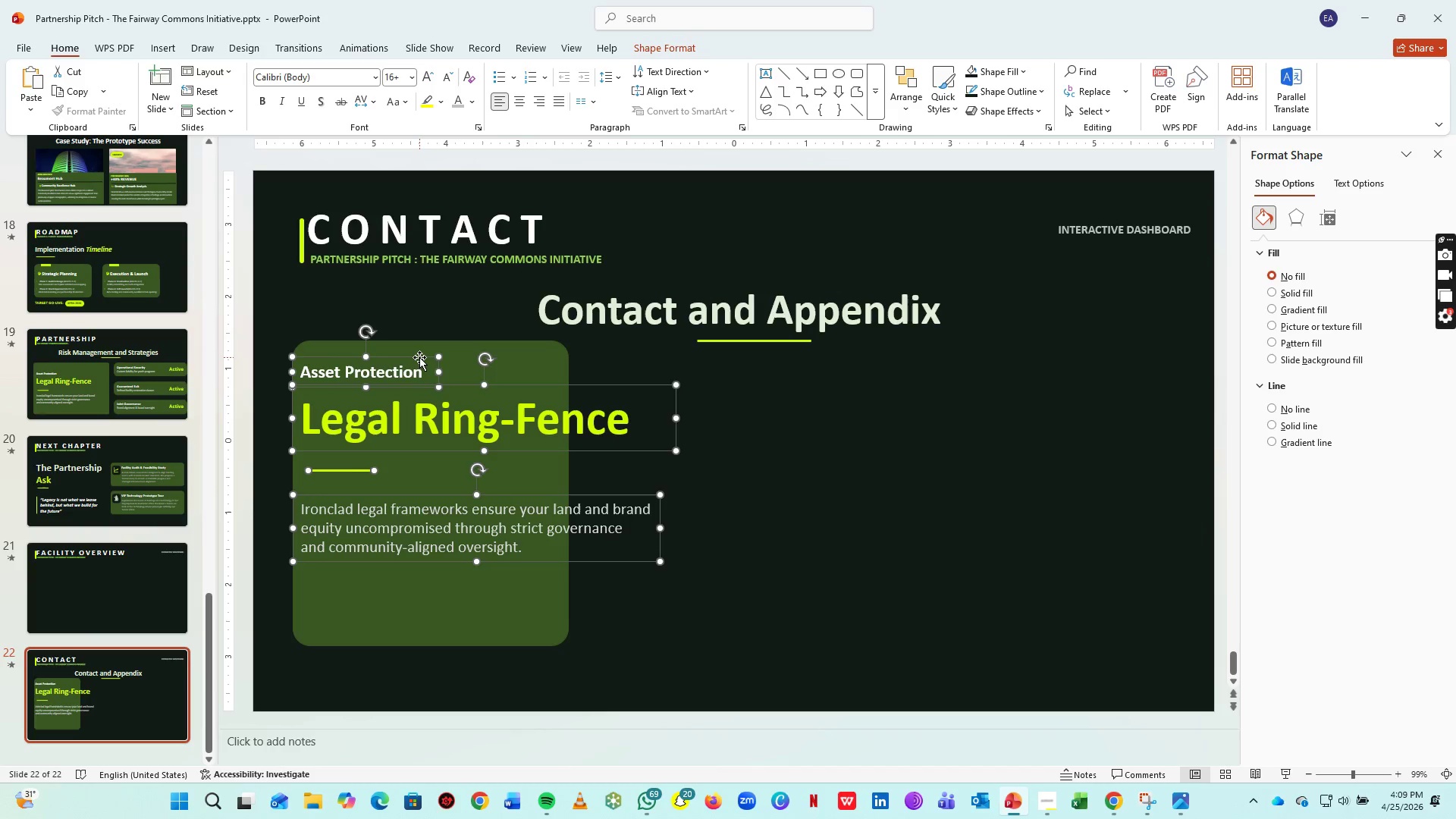 
left_click([419, 357])
 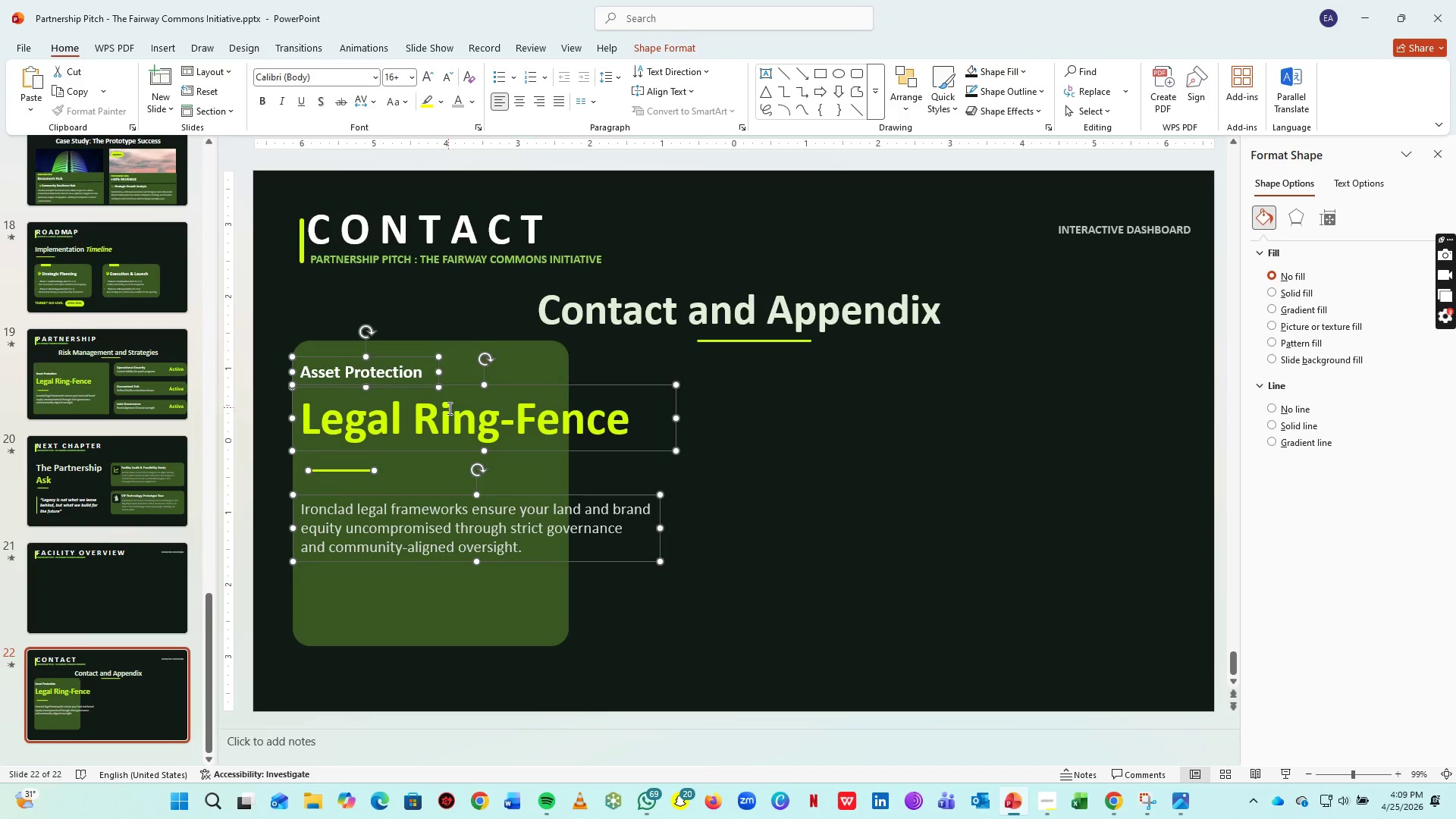 
left_click([448, 408])
 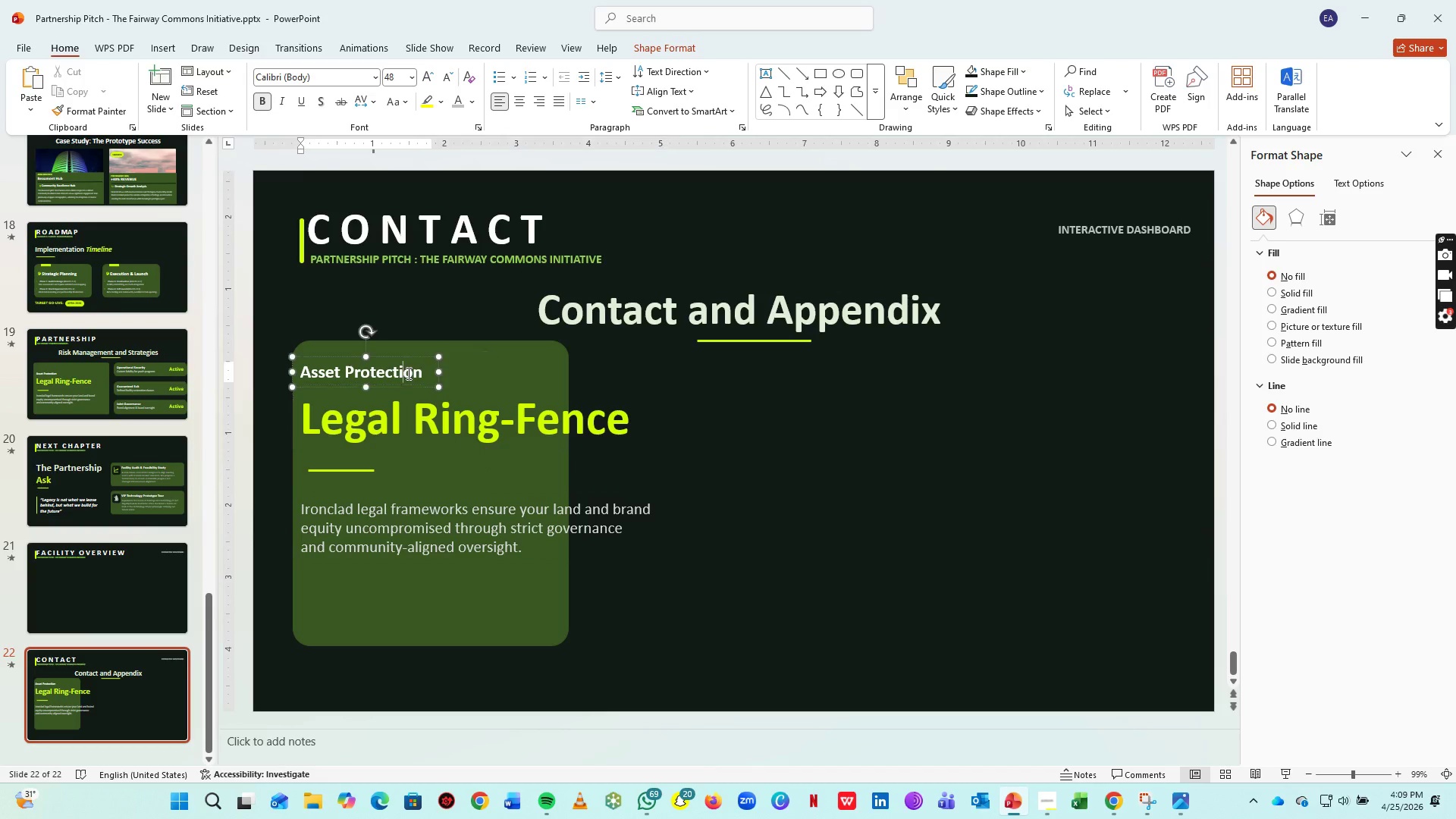 
left_click([407, 373])
 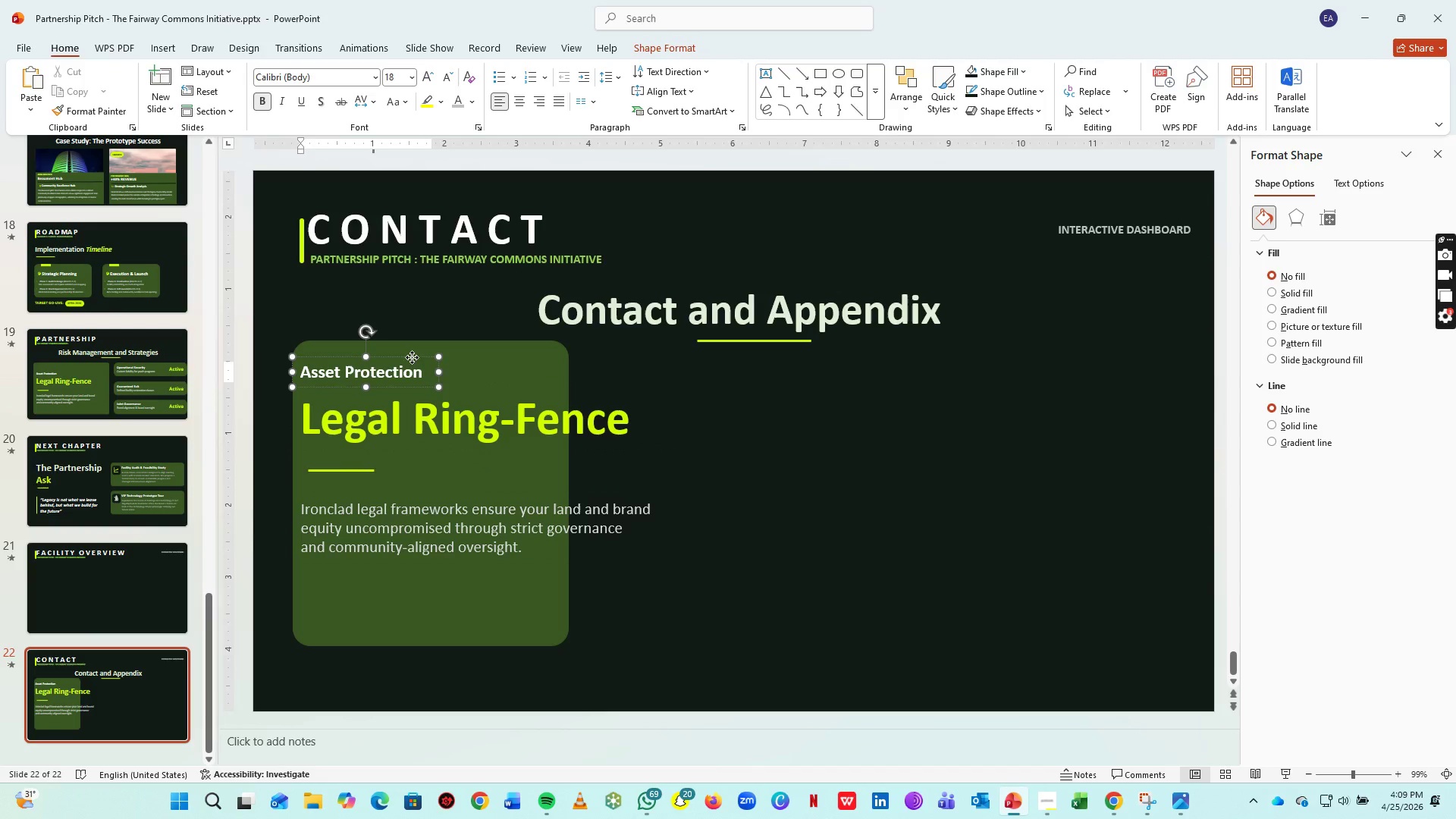 
left_click([412, 357])
 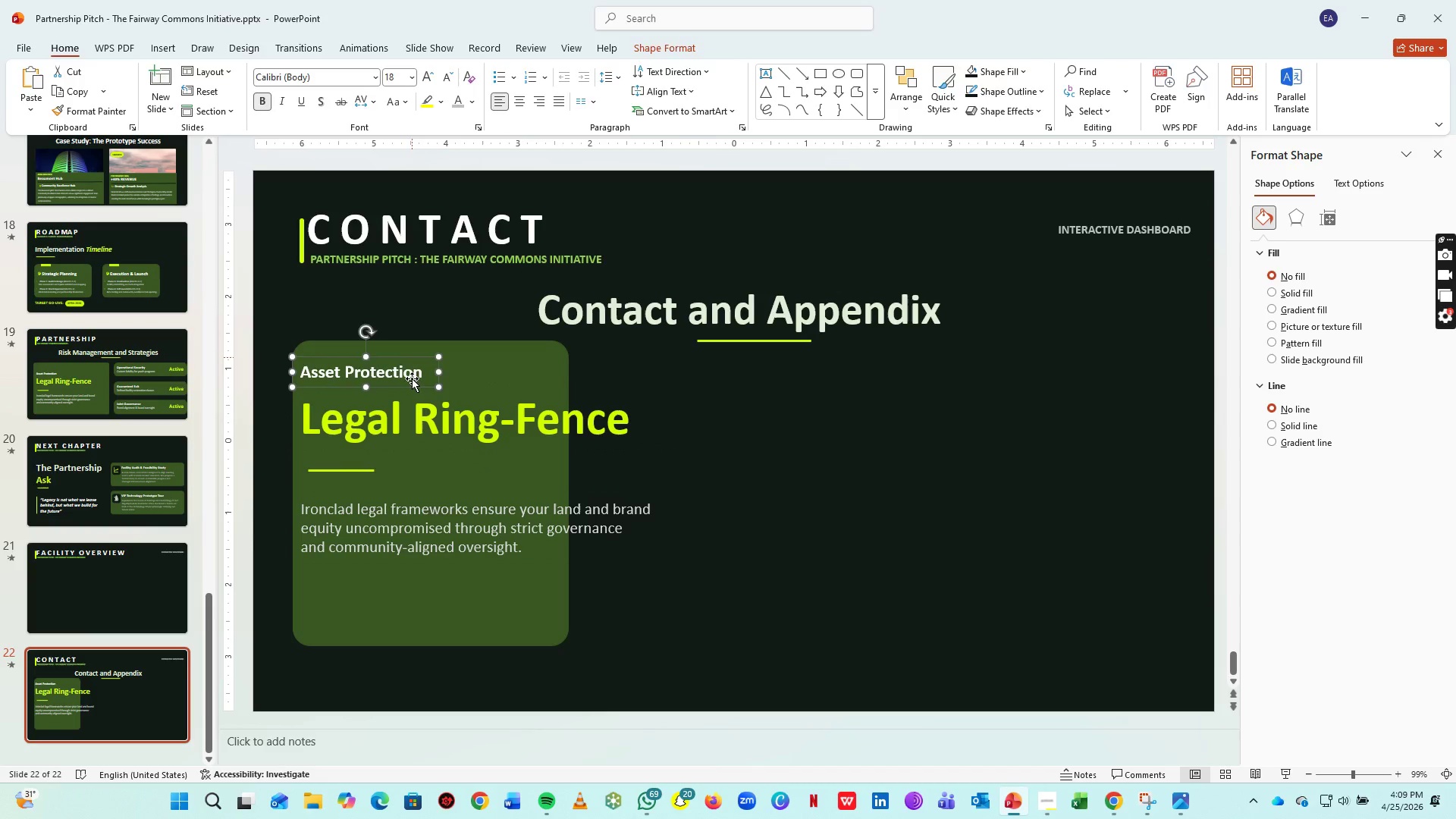 
key(Backspace)
 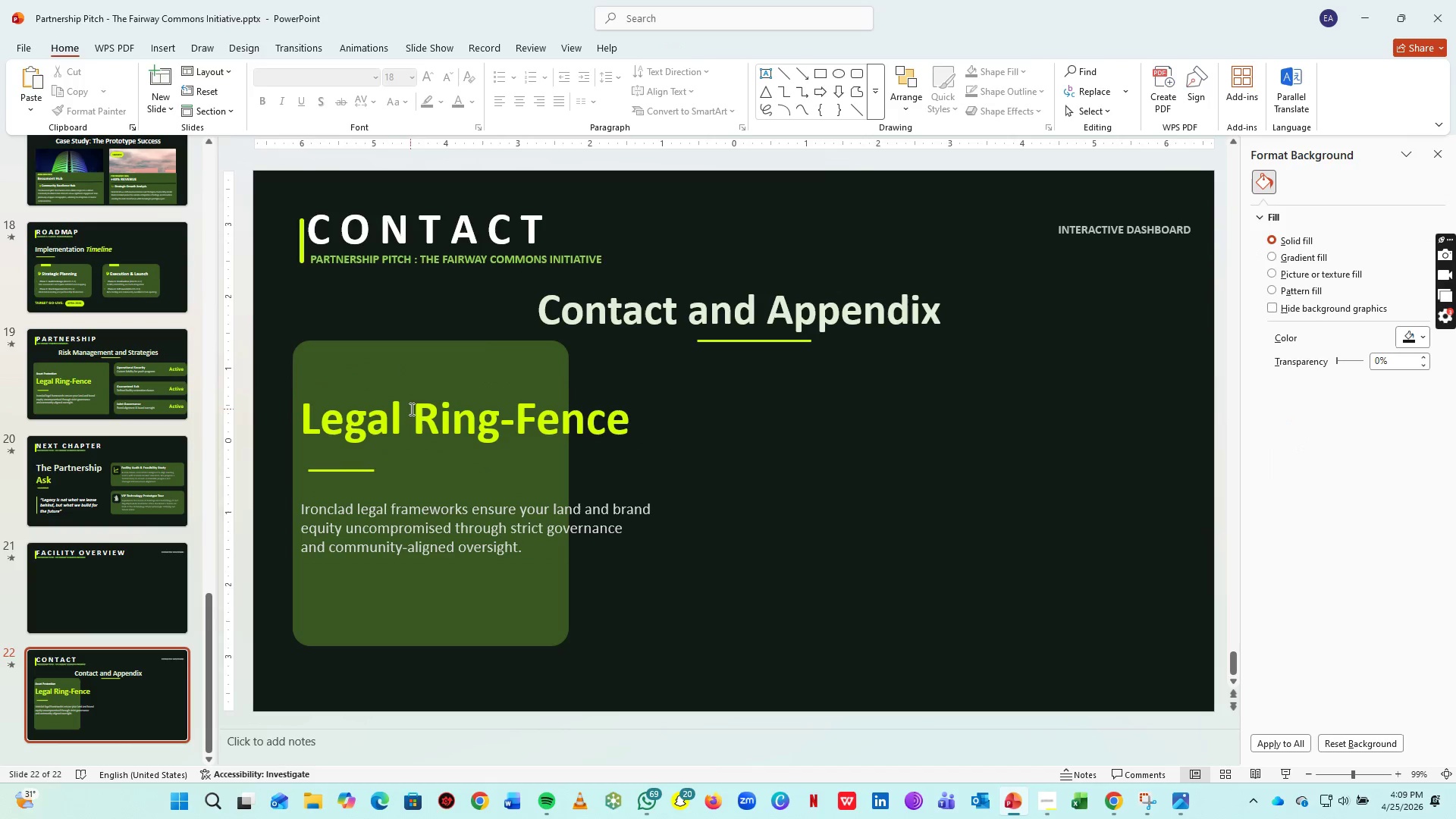 
left_click([410, 409])
 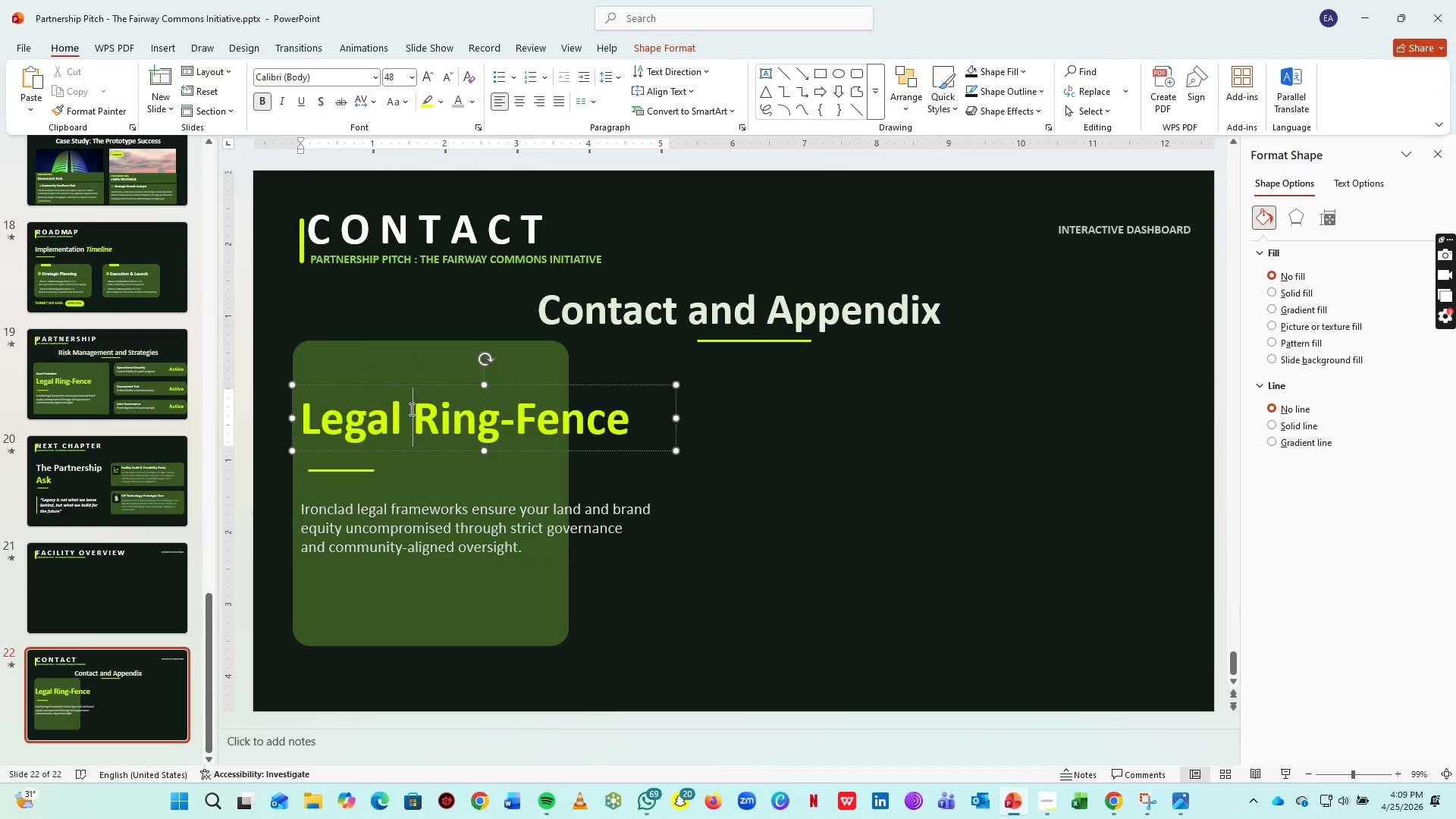 
key(Control+A)
 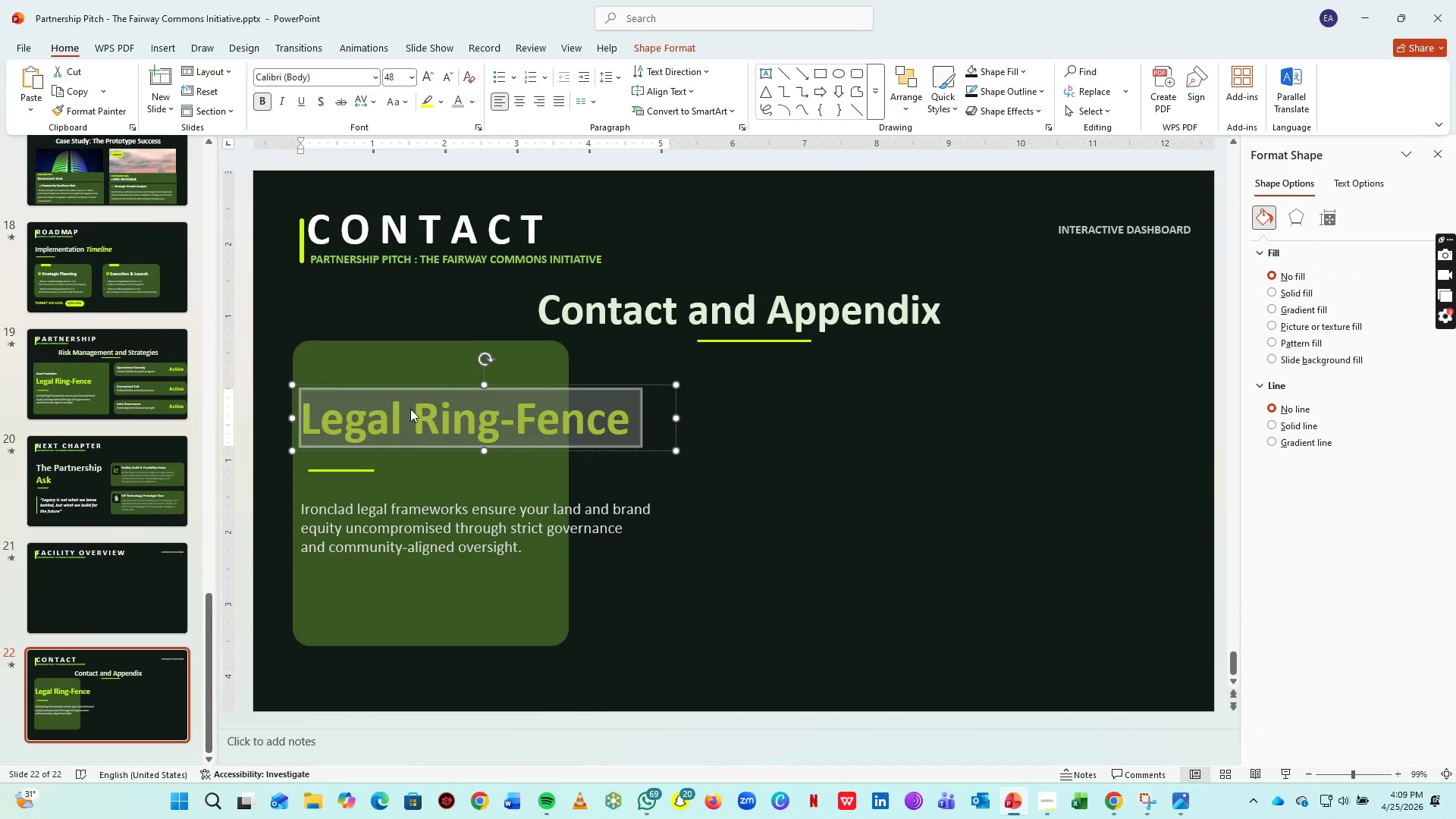 
type(Jameson Sterling)
 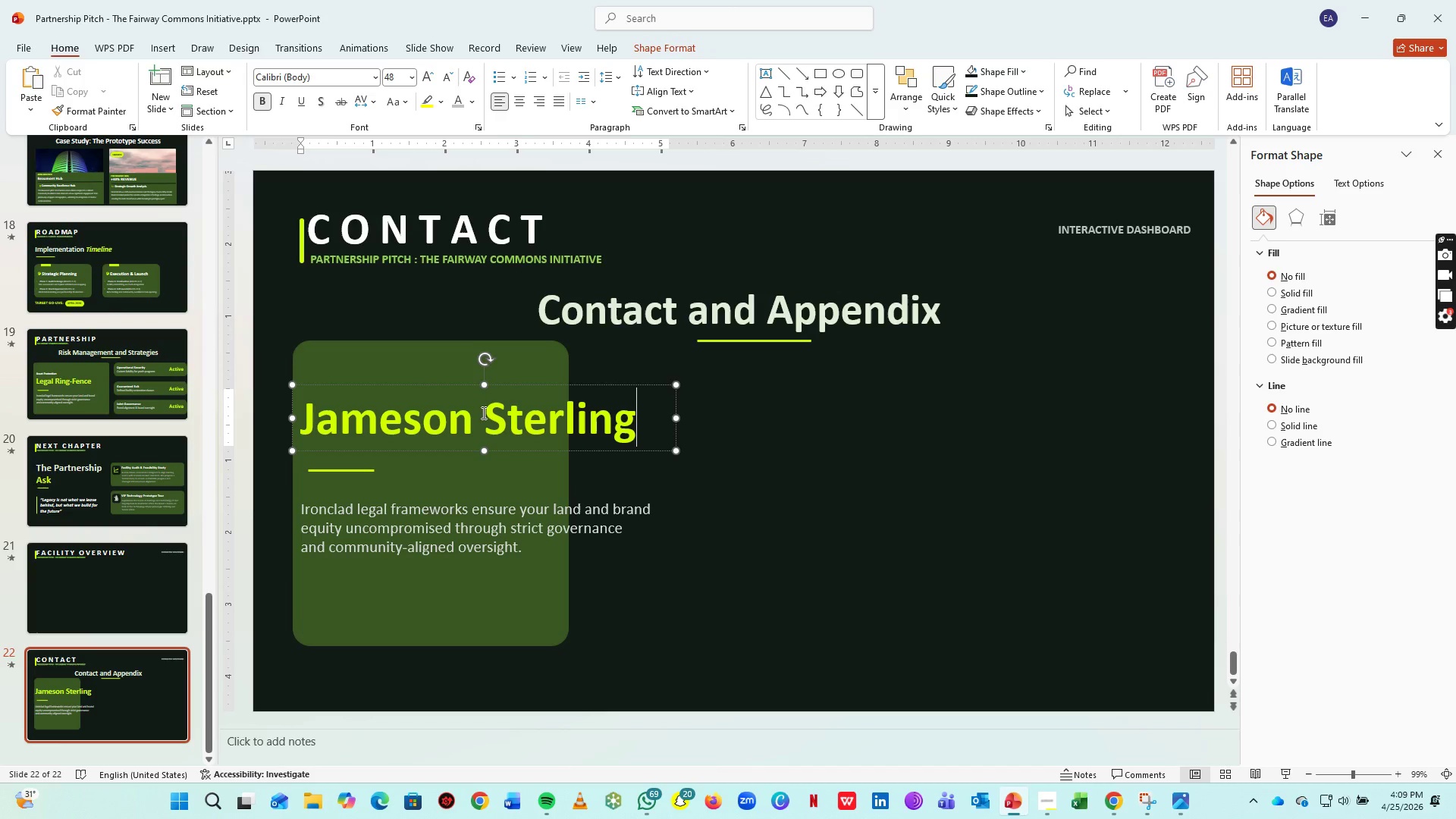 
left_click([482, 416])
 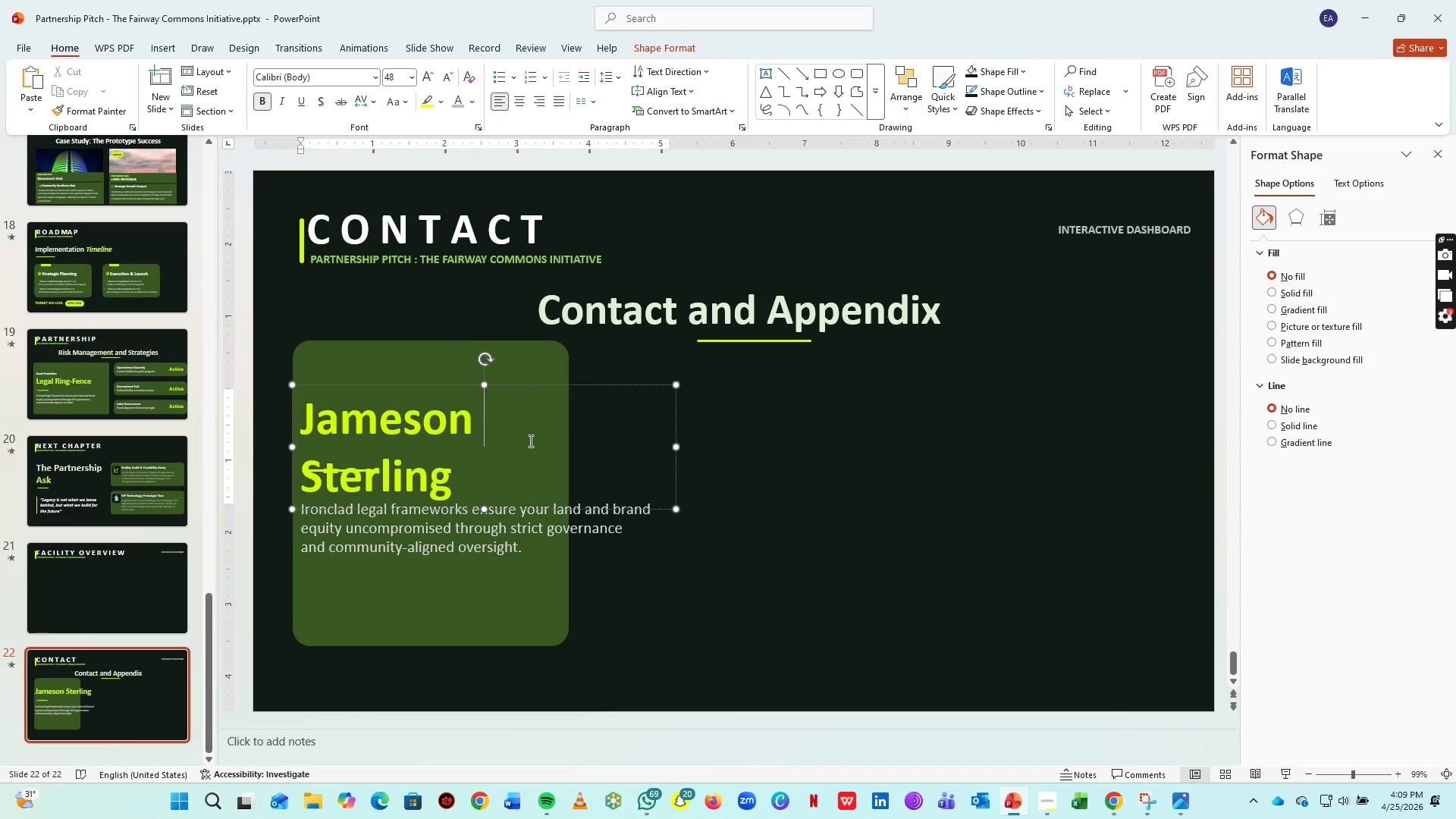 
key(Enter)
 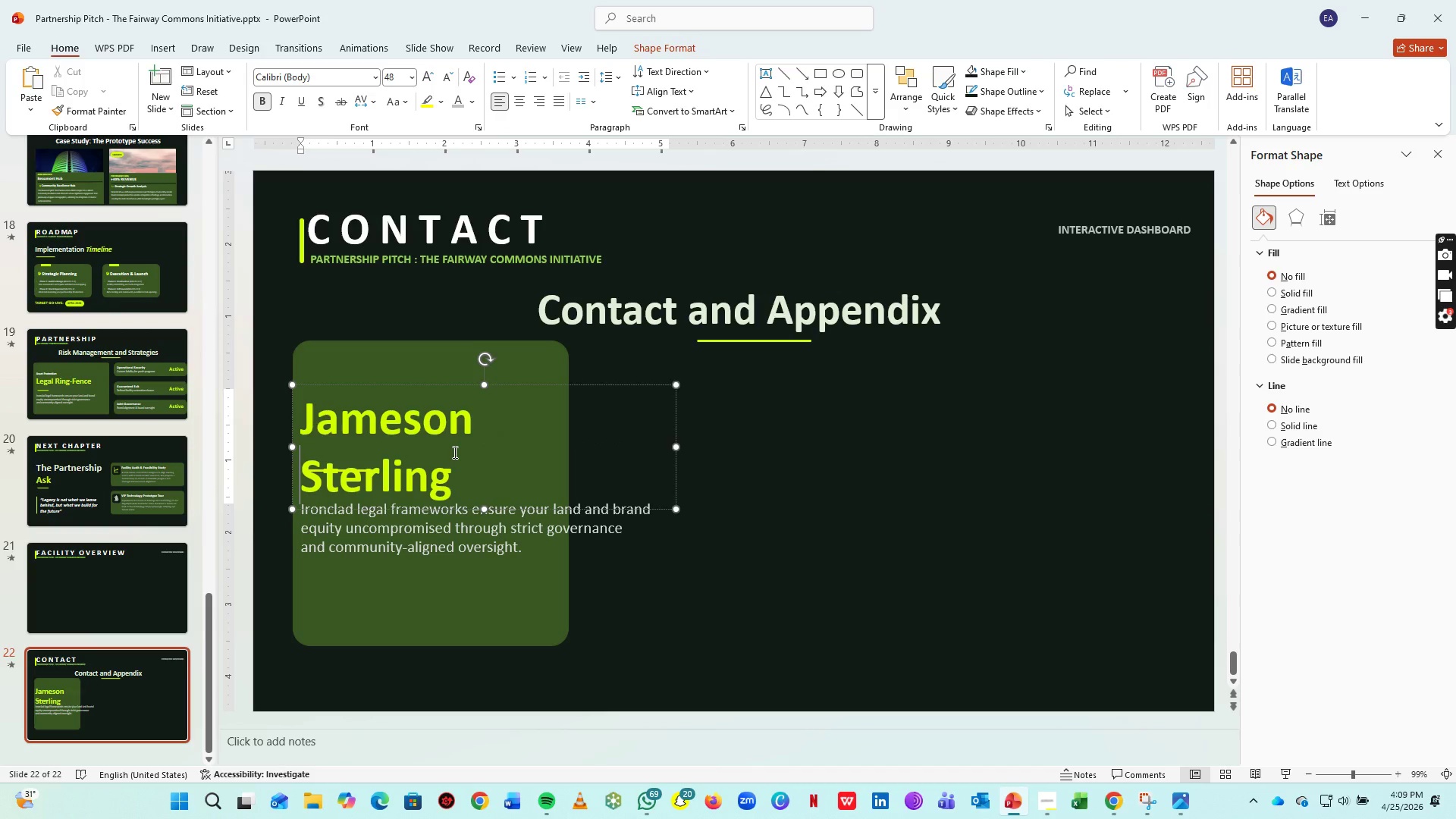 
key(Control+ControlLeft)
 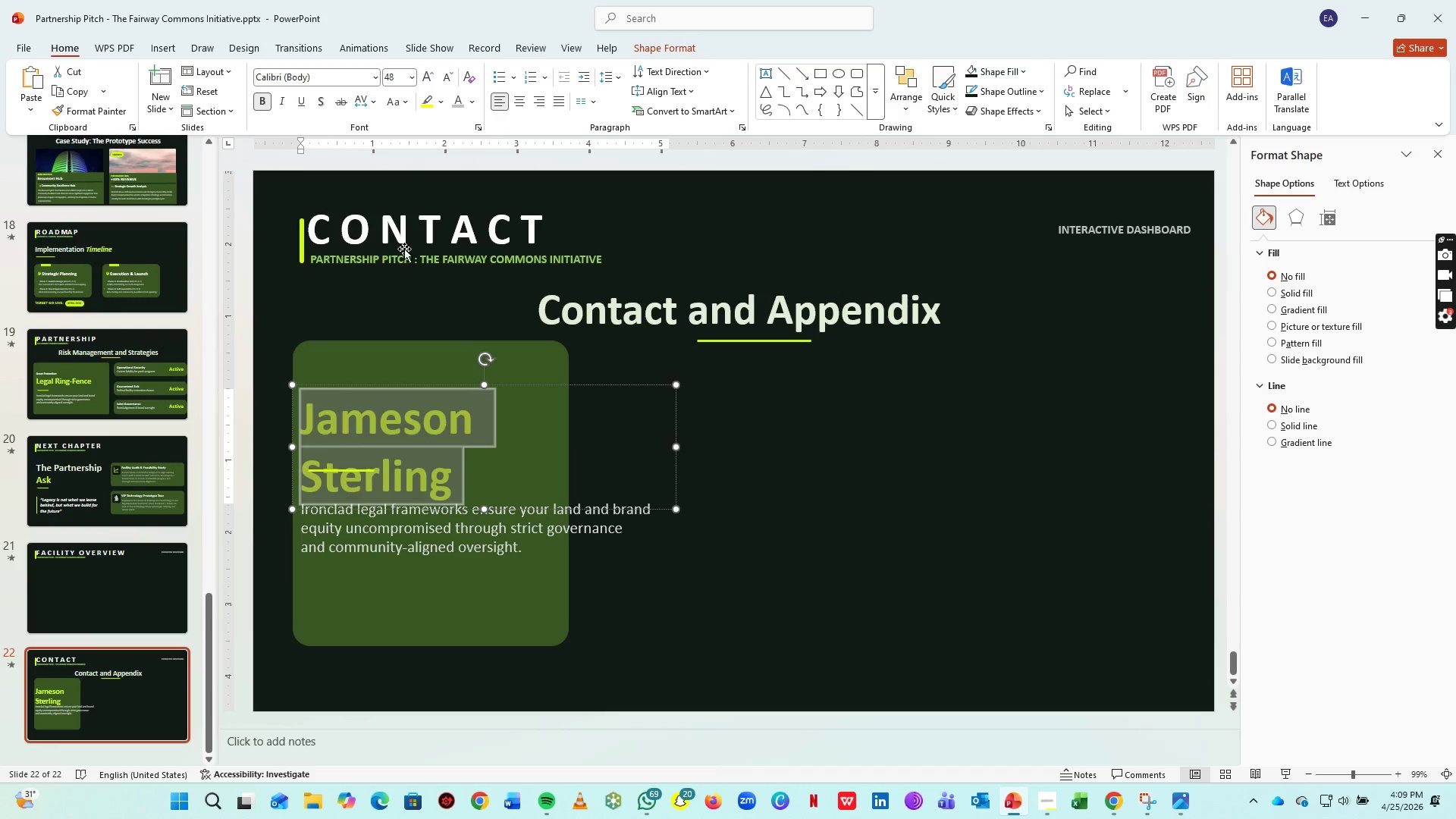 
key(Control+A)
 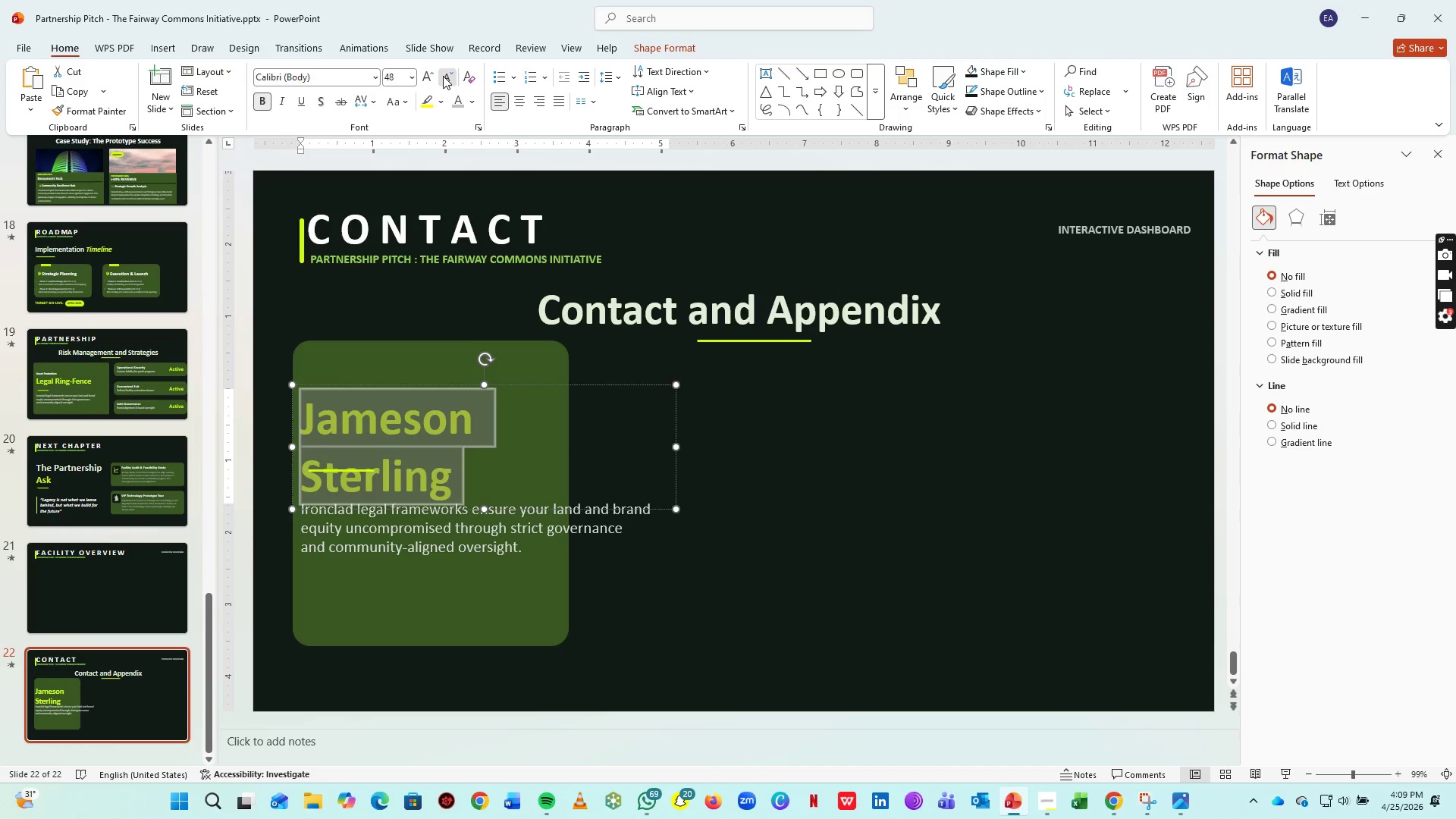 
double_click([444, 76])
 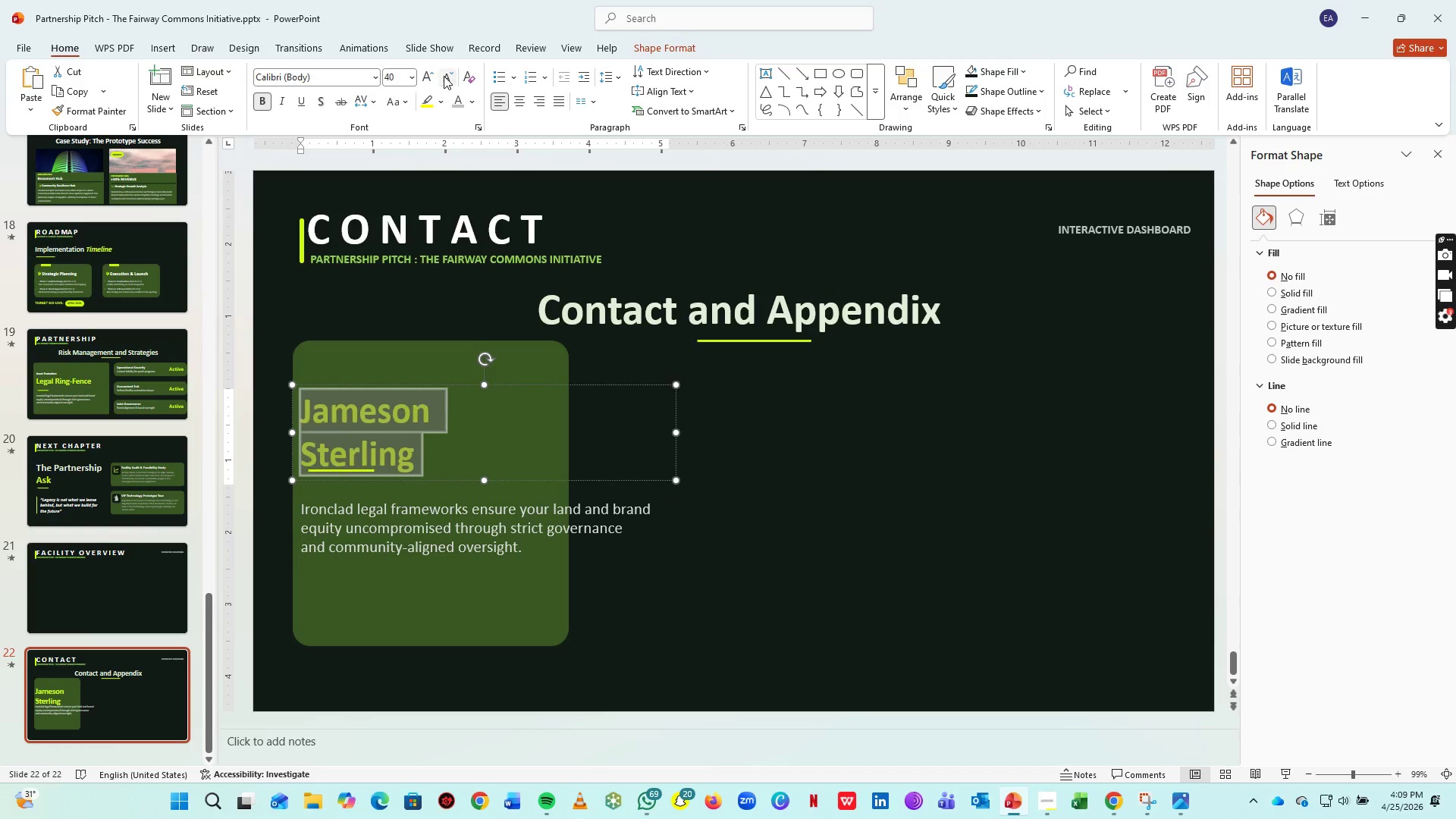 
triple_click([444, 76])
 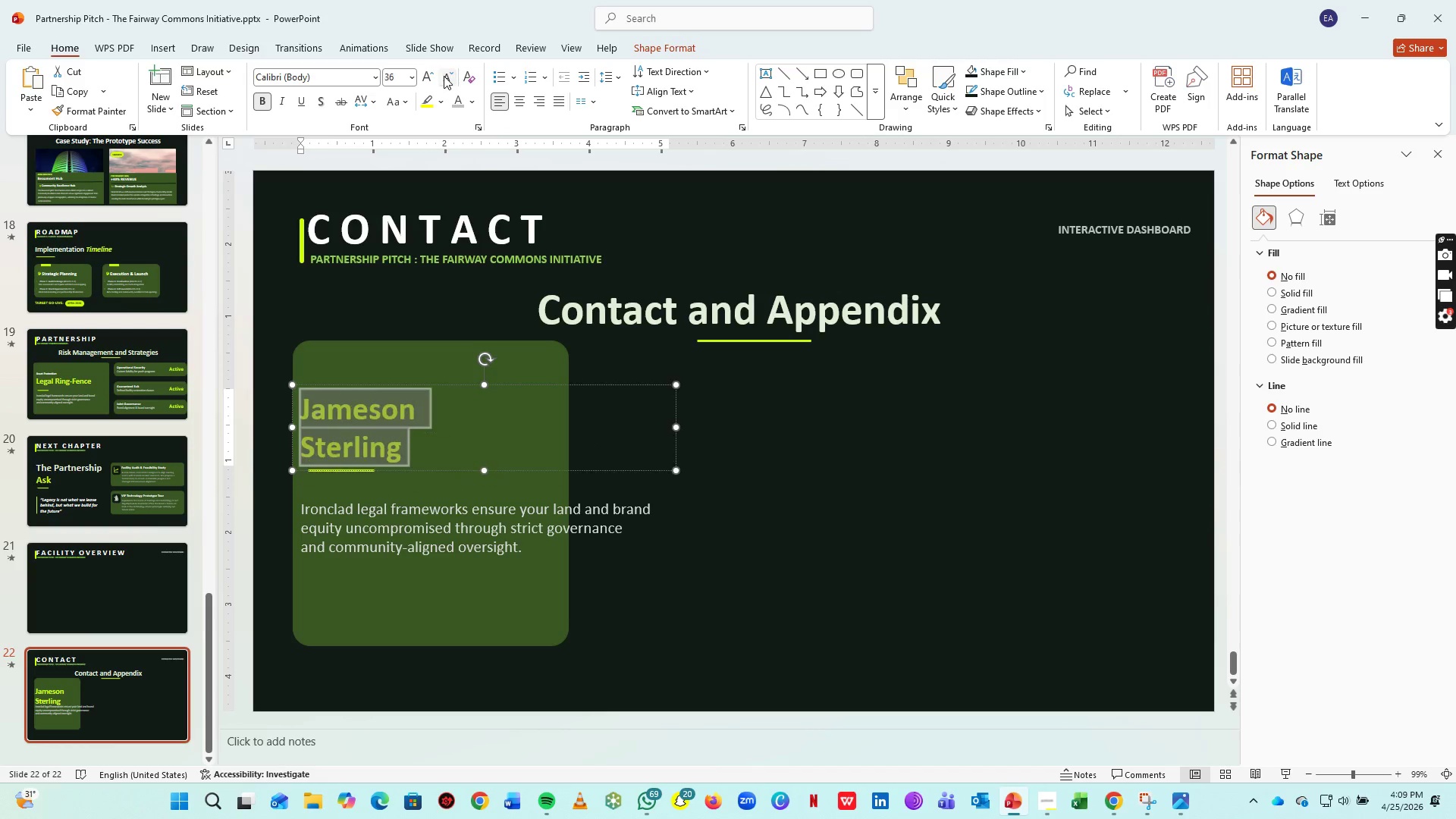 
triple_click([444, 76])
 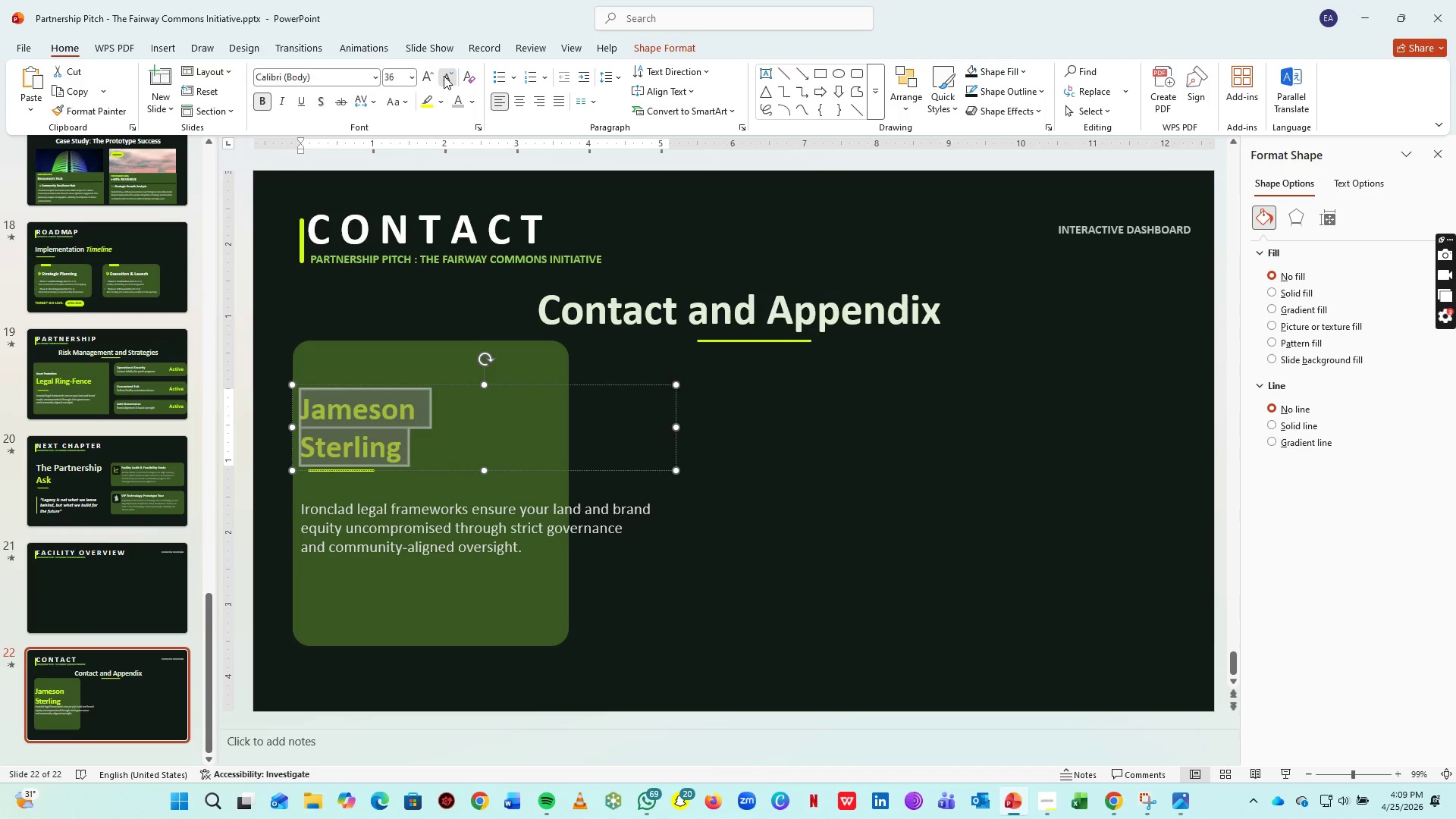 
triple_click([444, 76])
 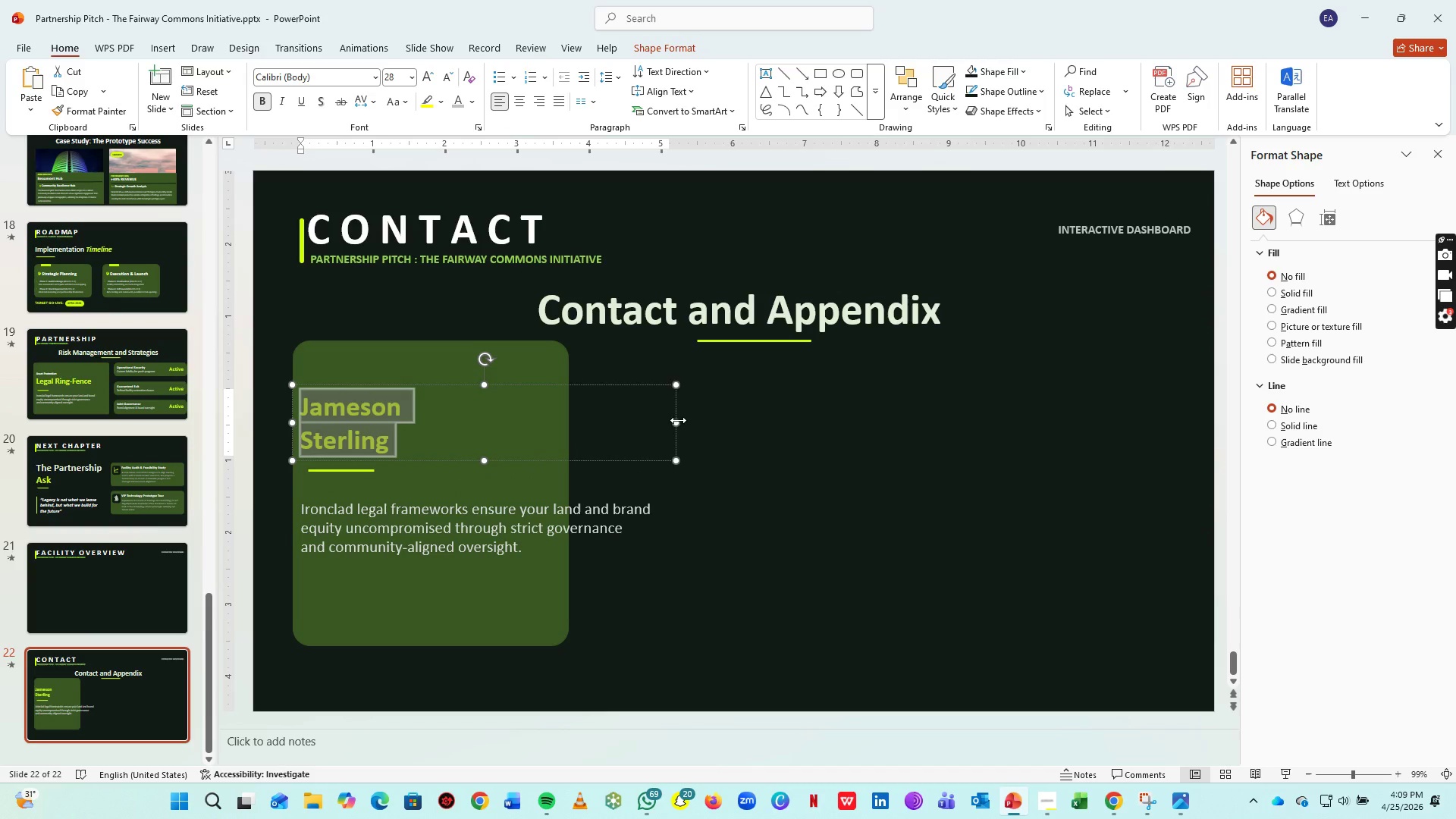 
left_click_drag(start_coordinate=[678, 421], to_coordinate=[419, 420])
 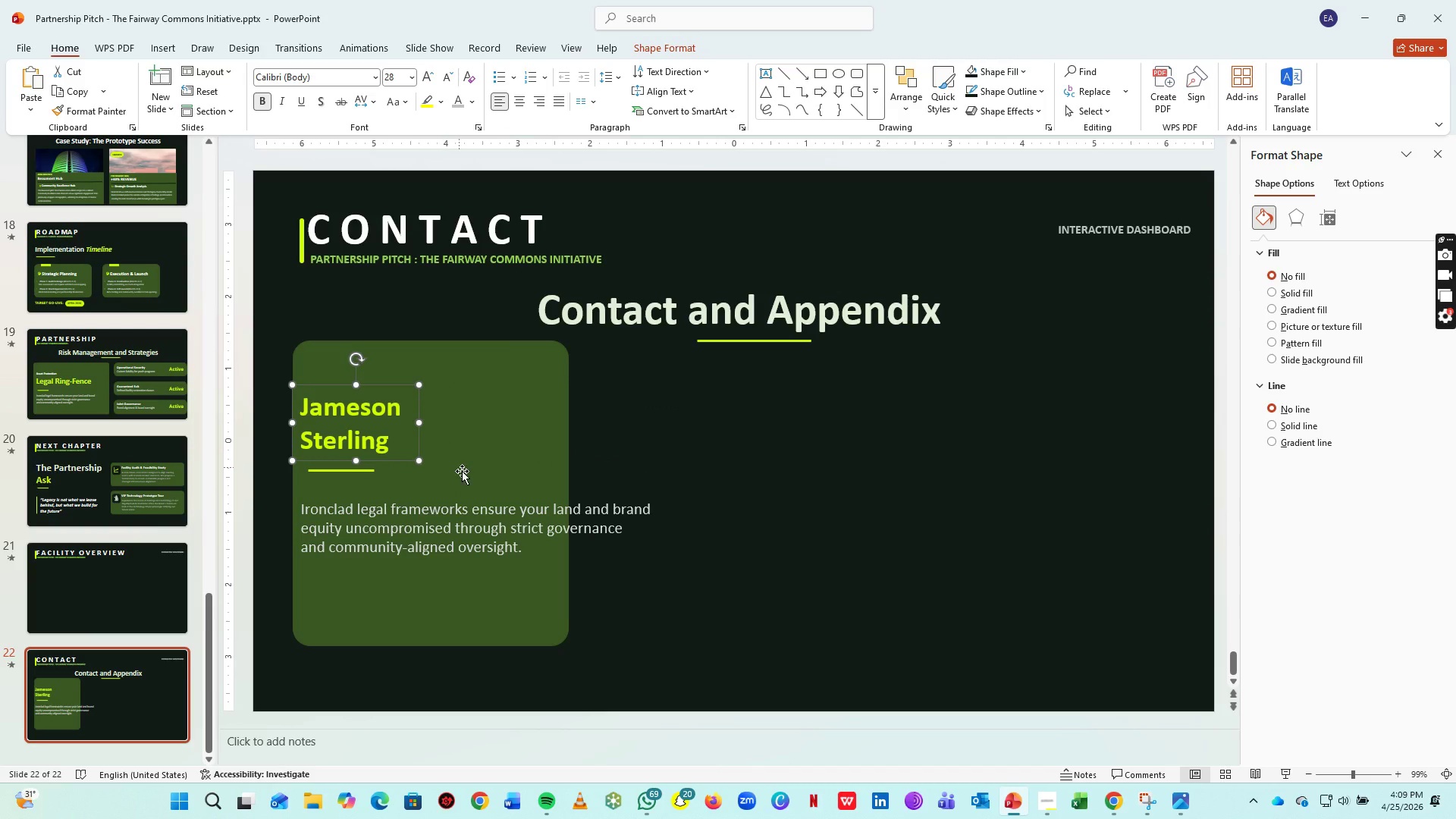 
key(Alt+Tab)
 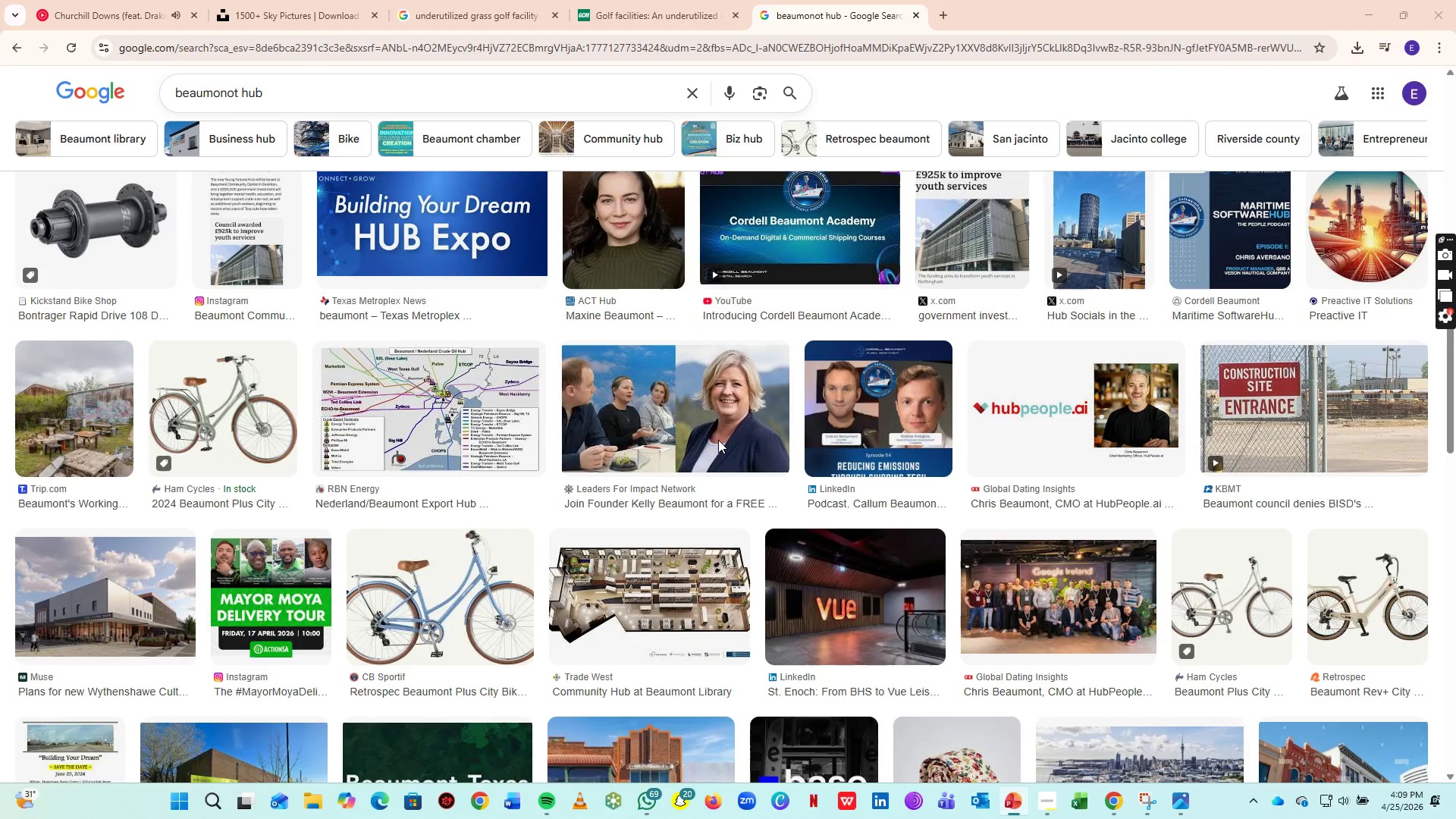 
hold_key(key=AltLeft, duration=0.39)
 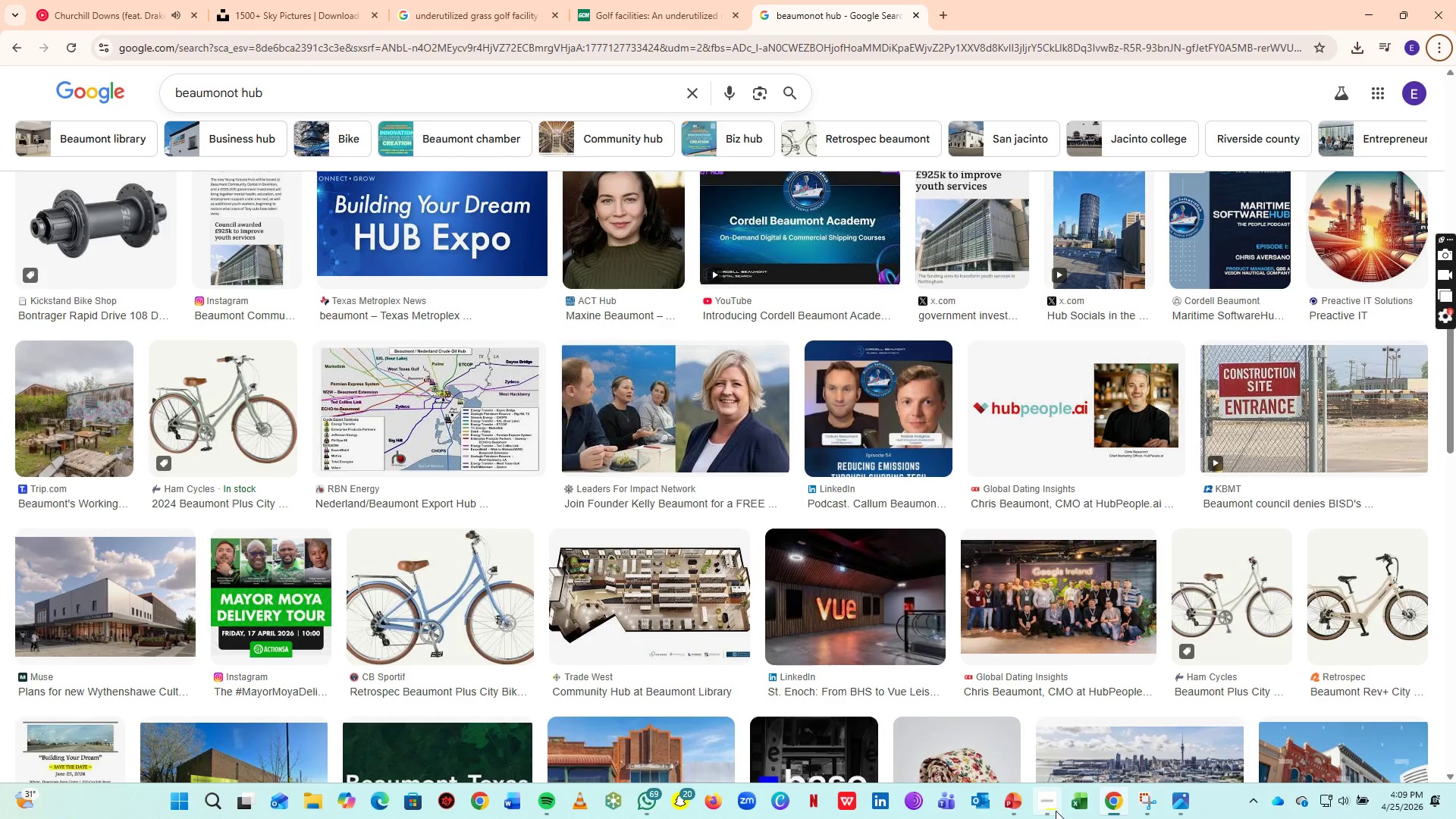 
left_click([1052, 811])